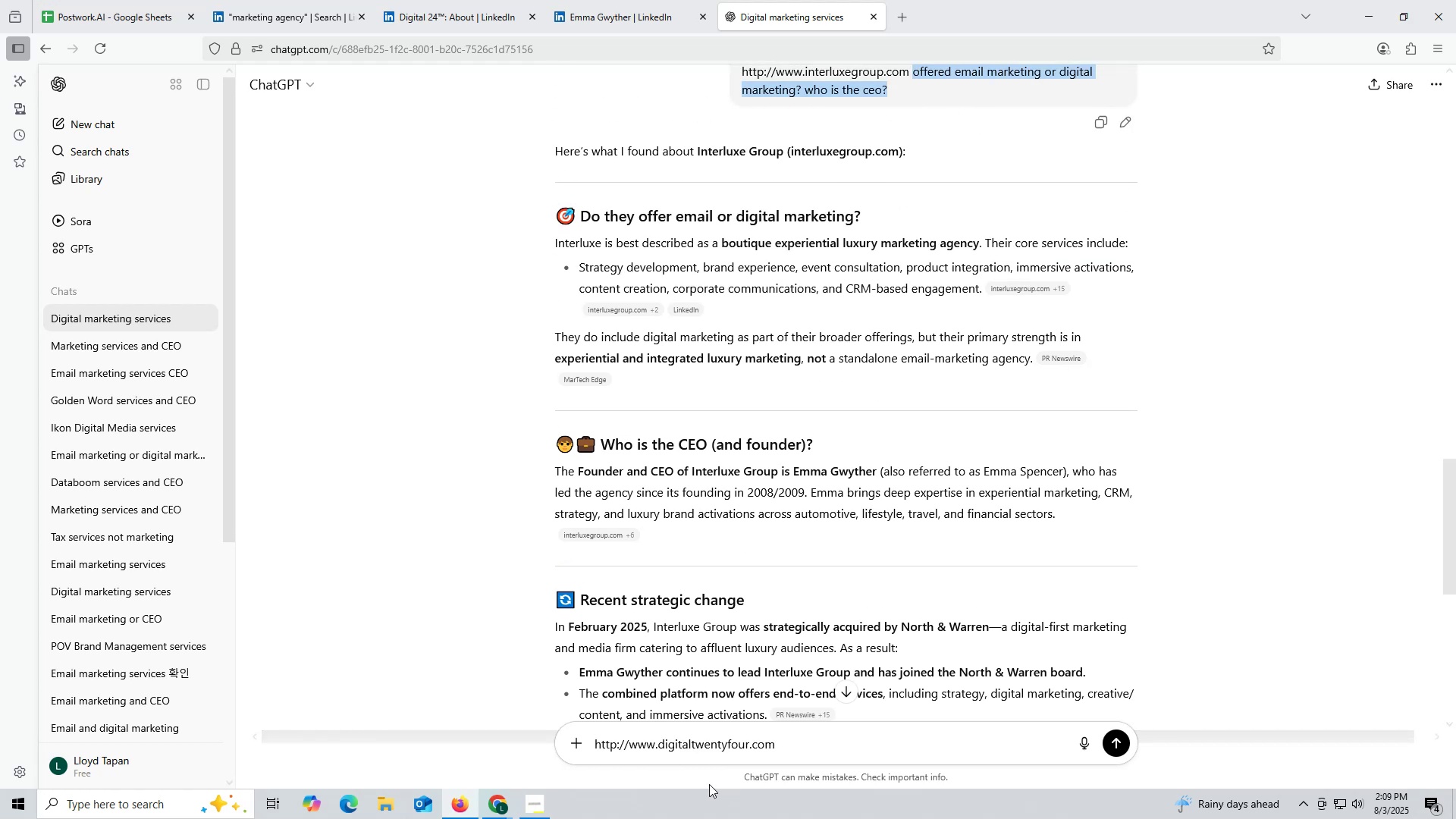 
key(Control+ControlLeft)
 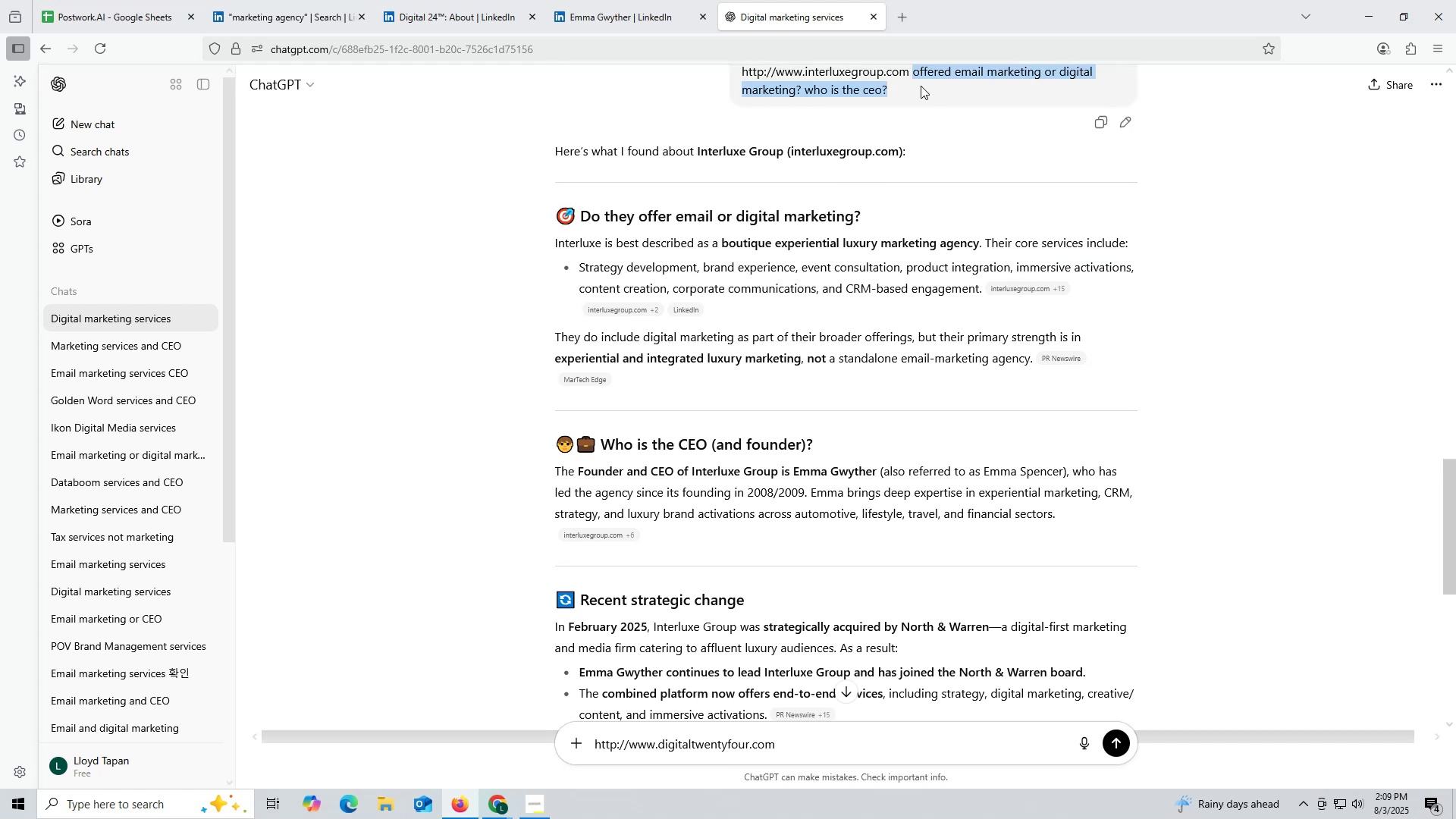 
key(Control+C)
 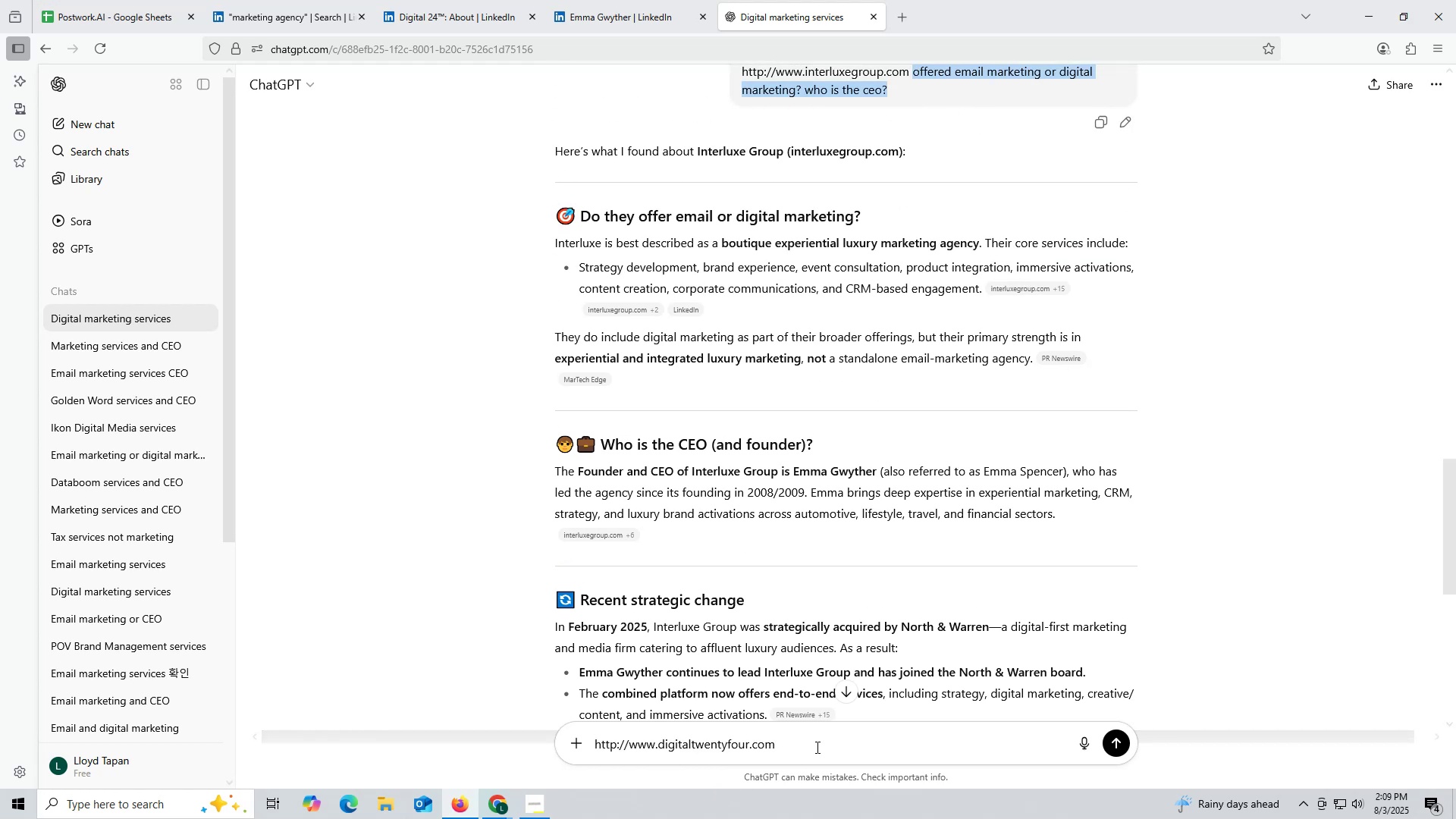 
left_click([817, 744])
 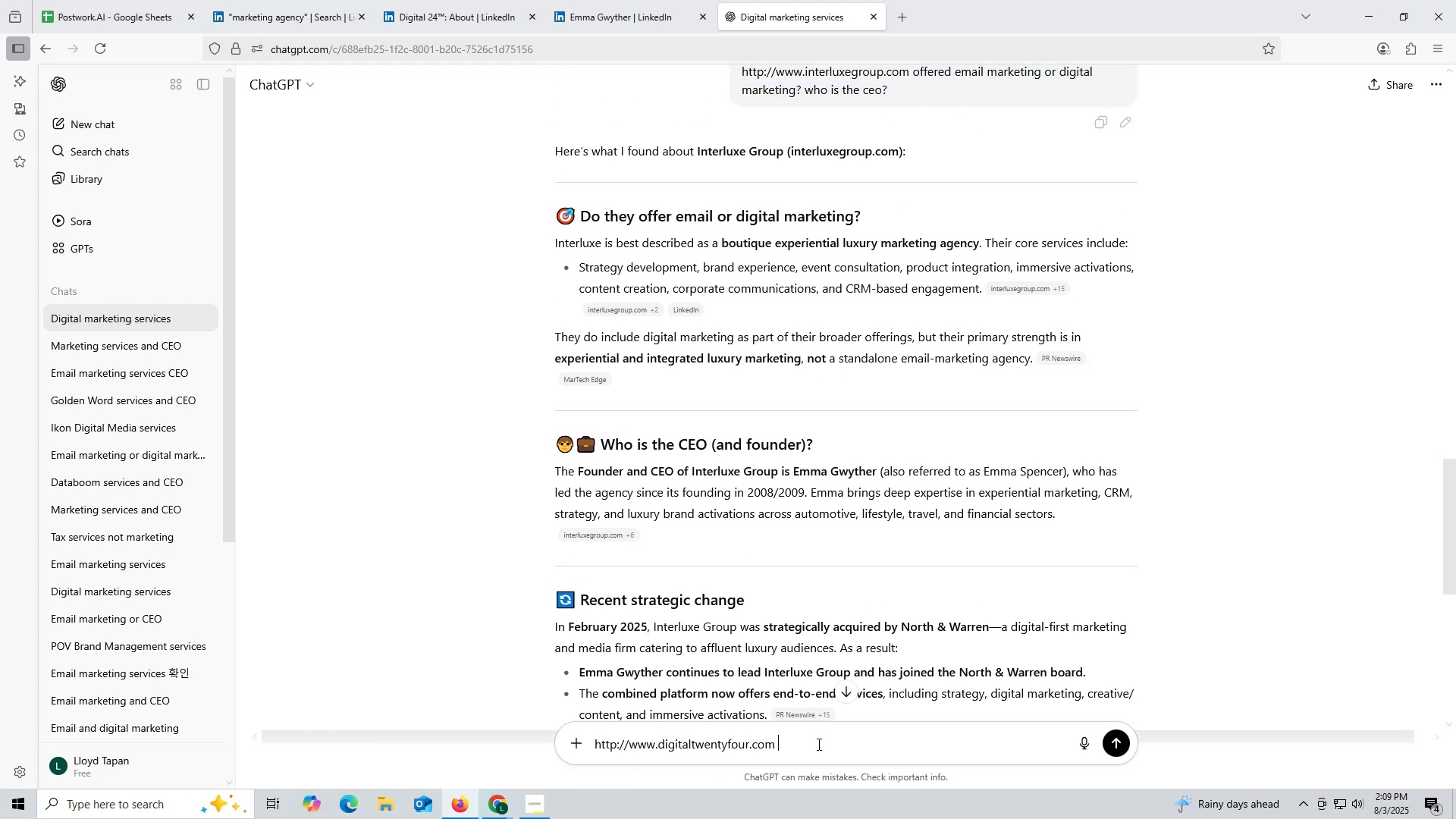 
key(Control+ControlLeft)
 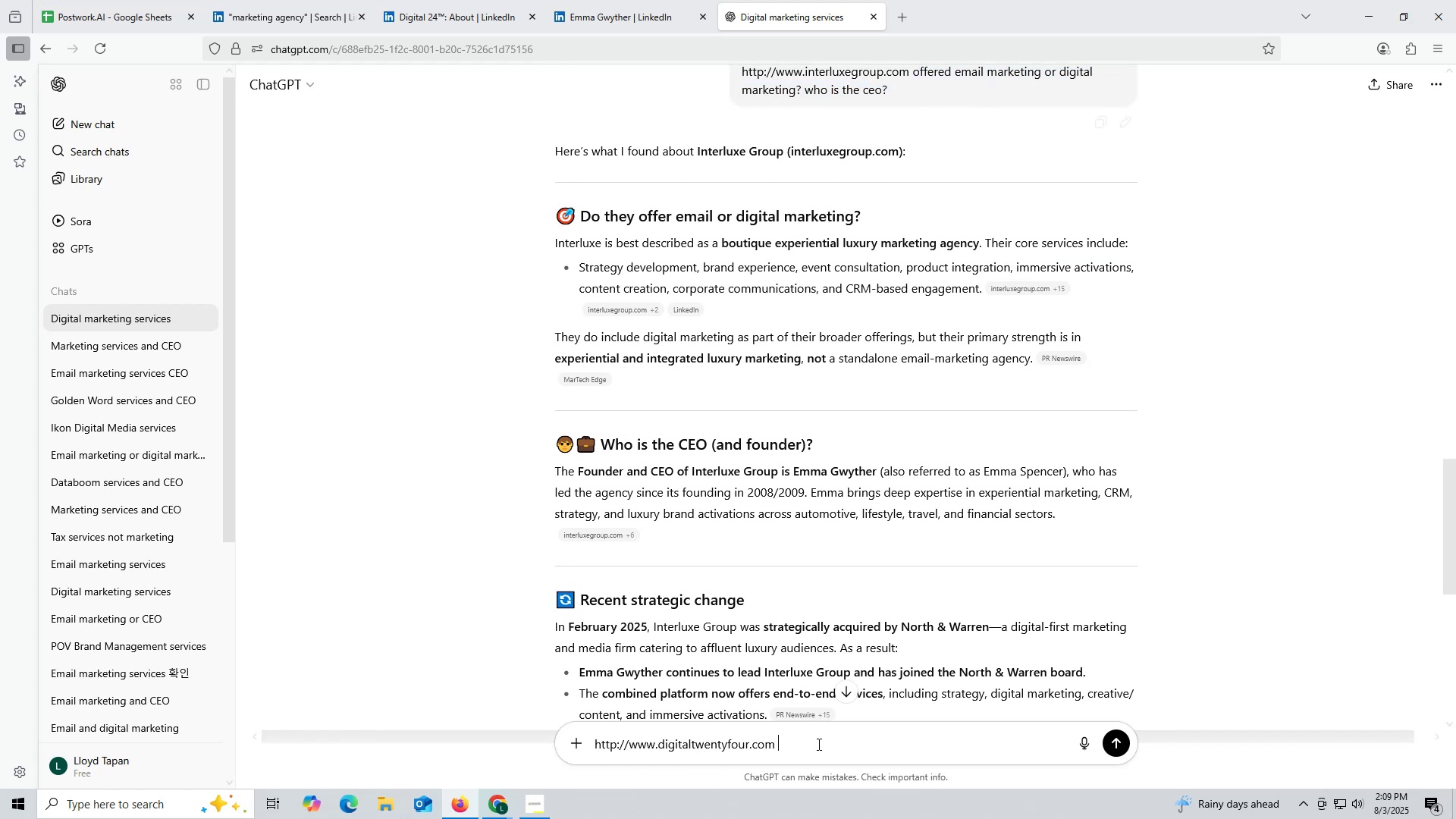 
key(Control+V)
 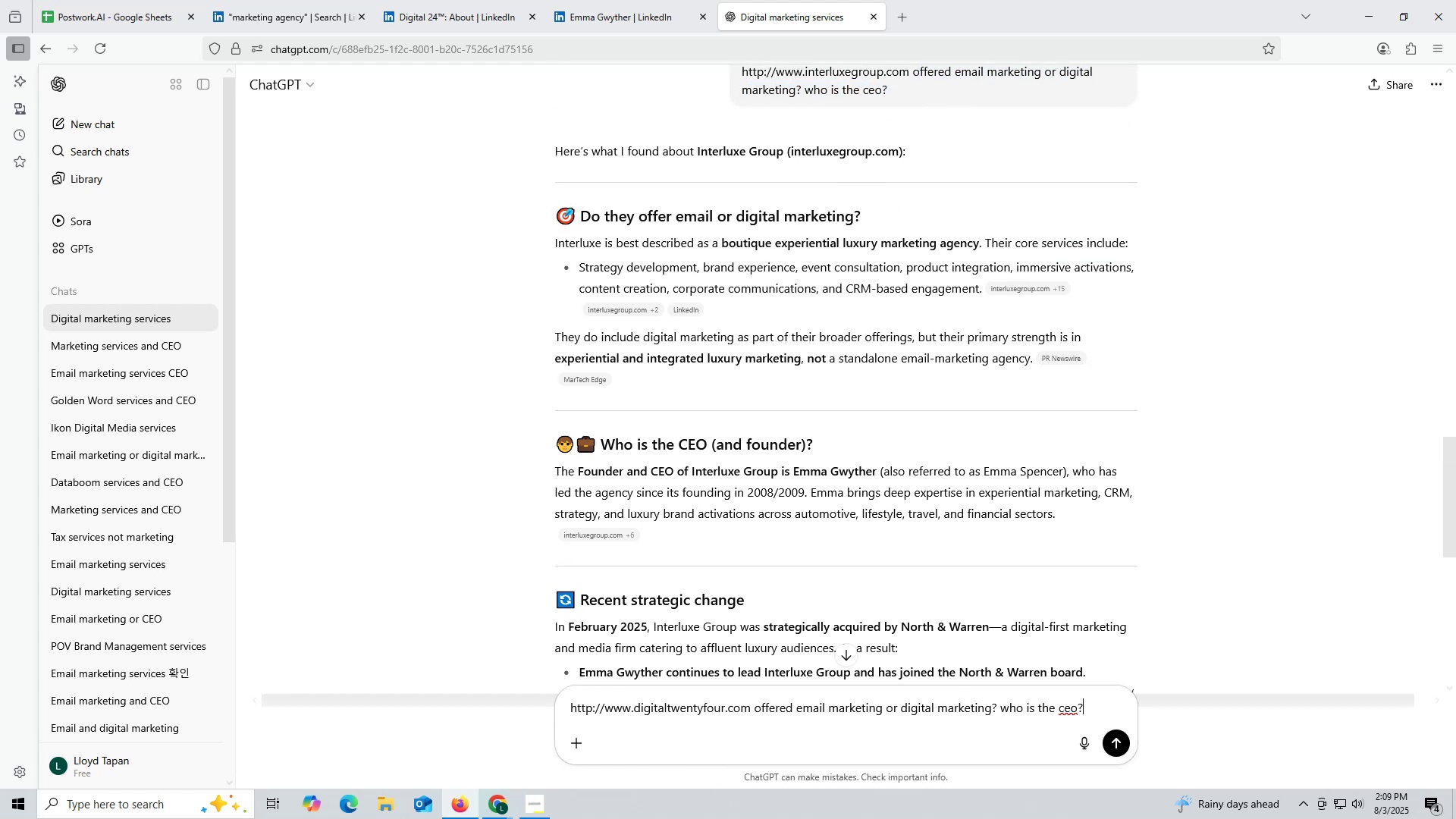 
key(Enter)
 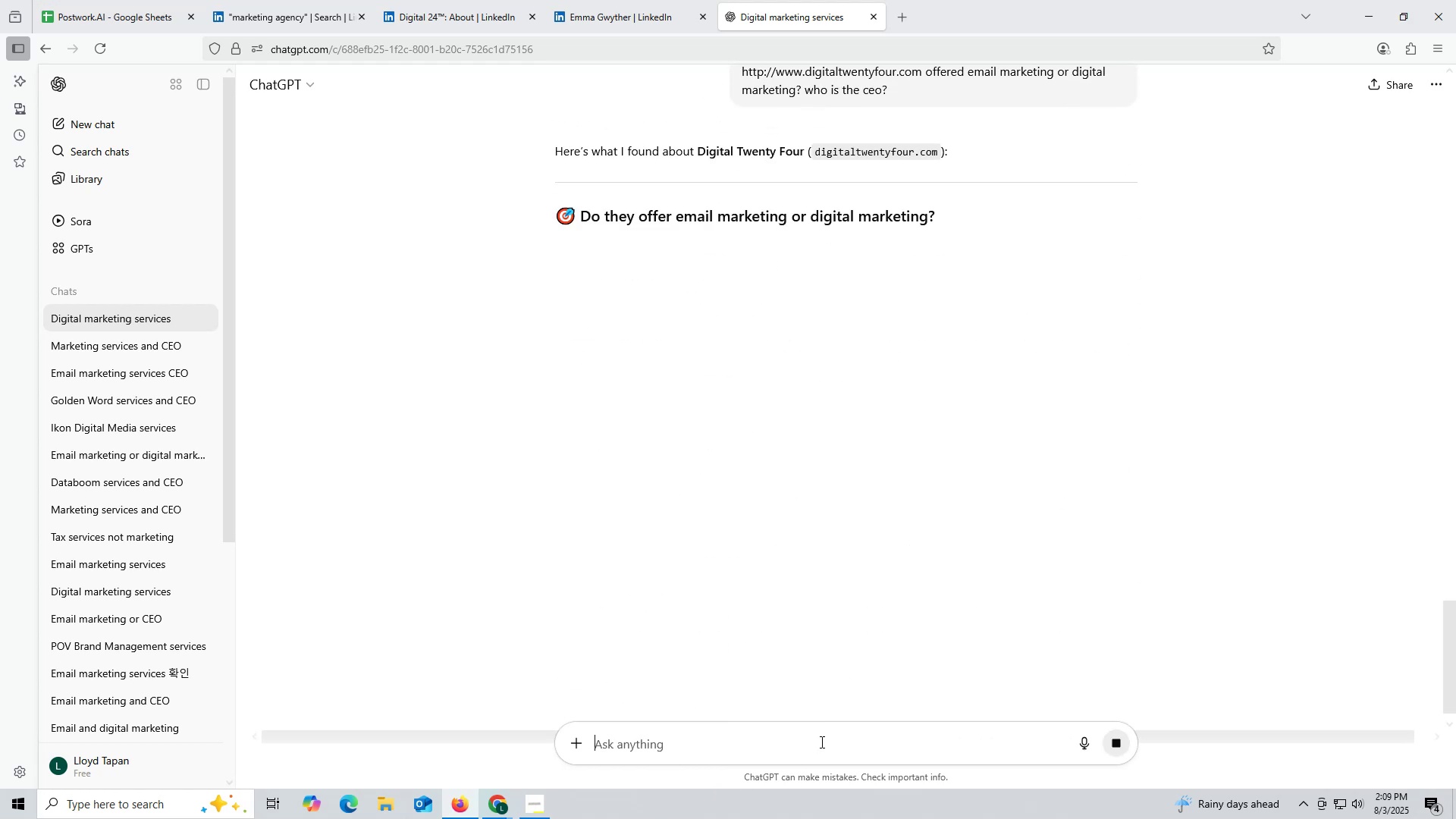 
wait(8.58)
 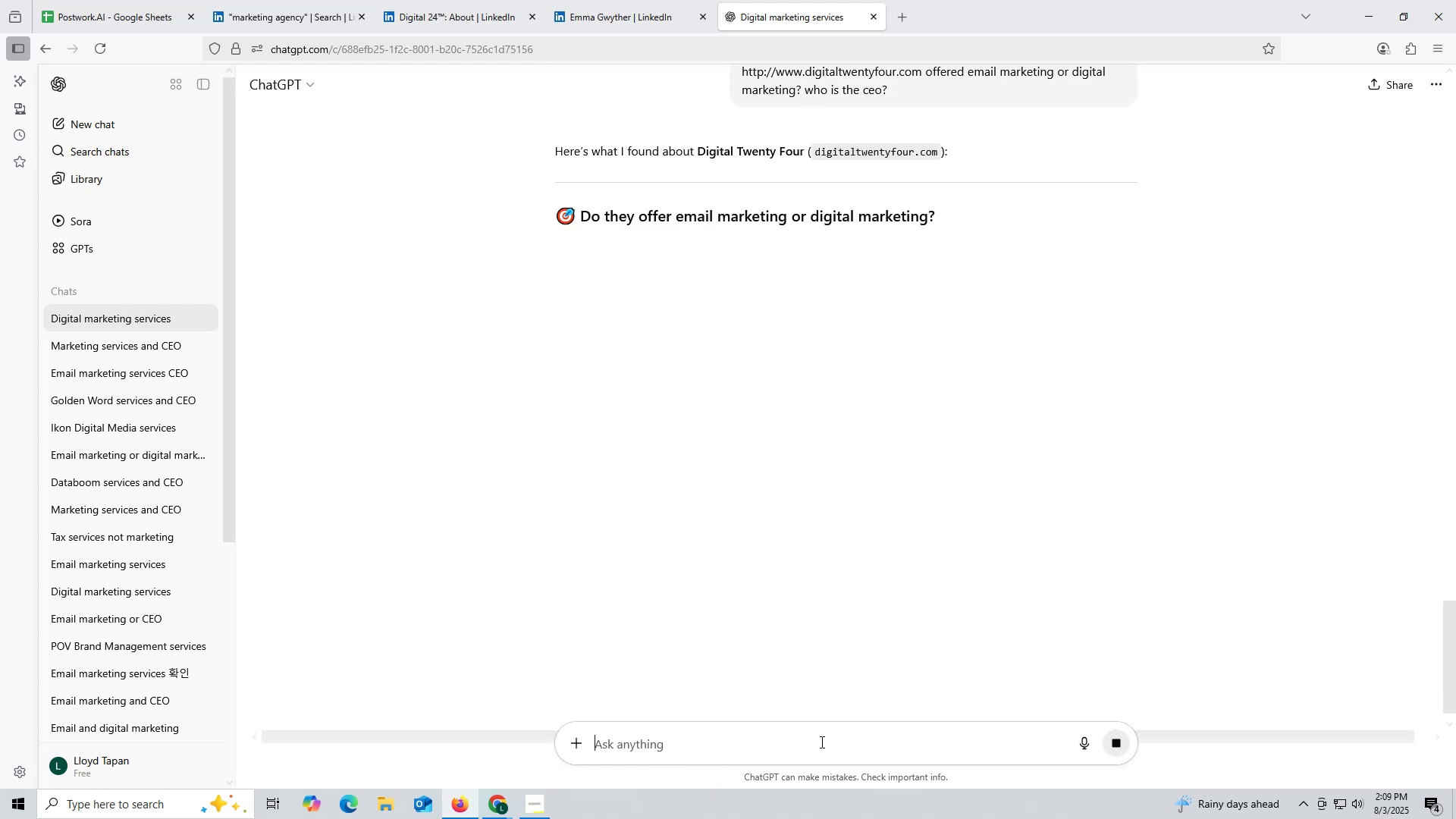 
left_click([618, 11])
 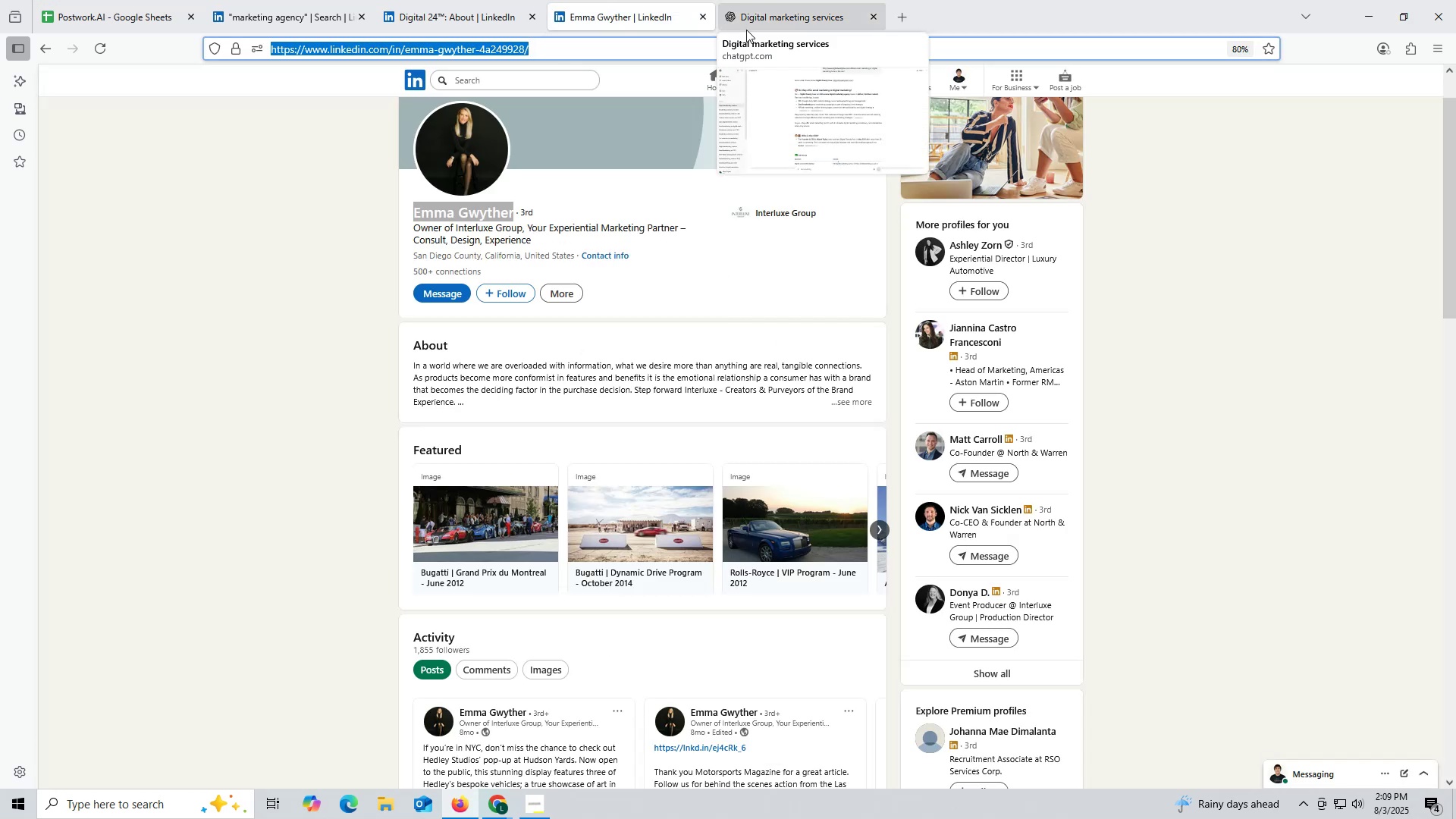 
left_click([416, 11])
 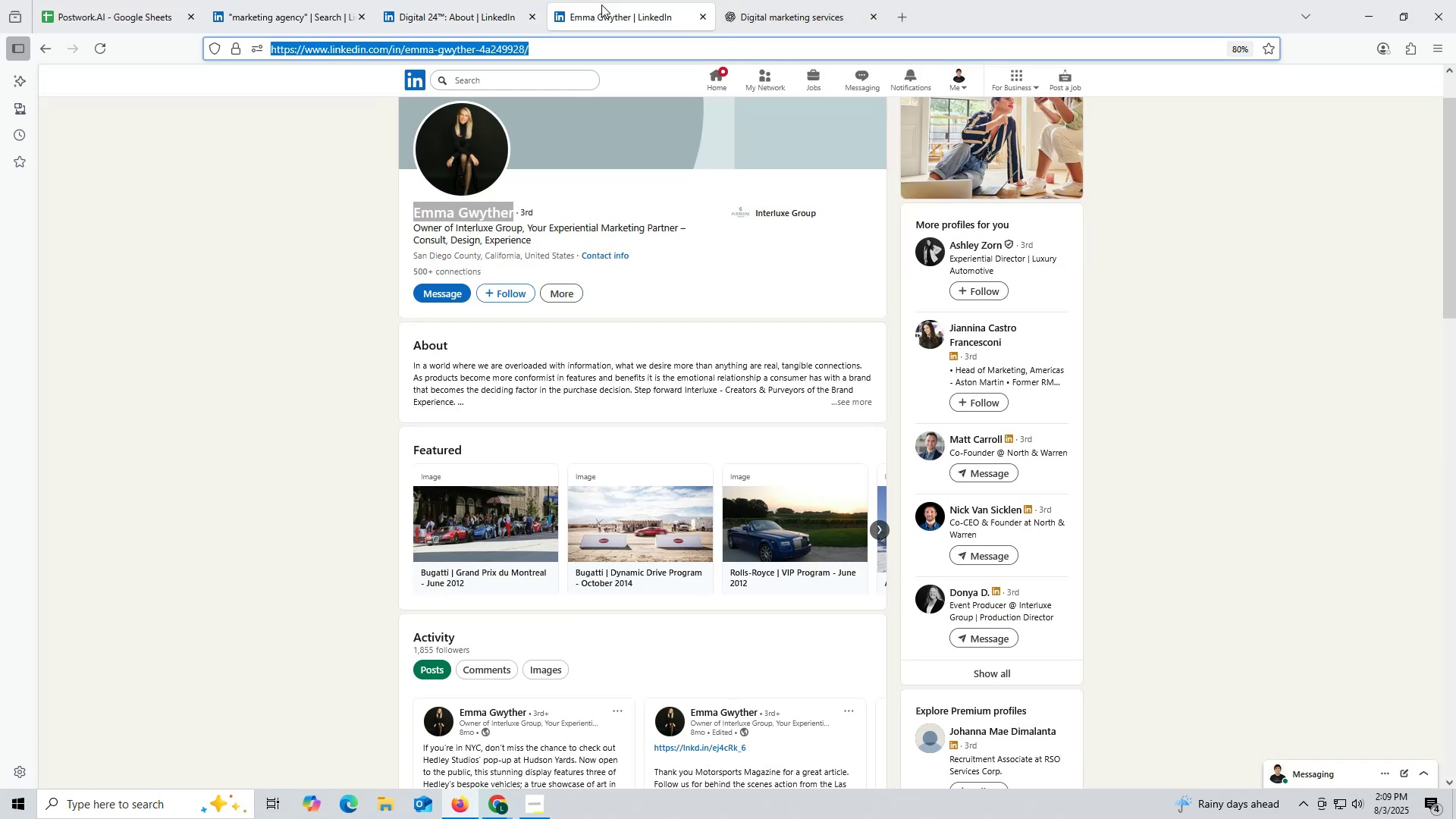 
left_click([805, 10])
 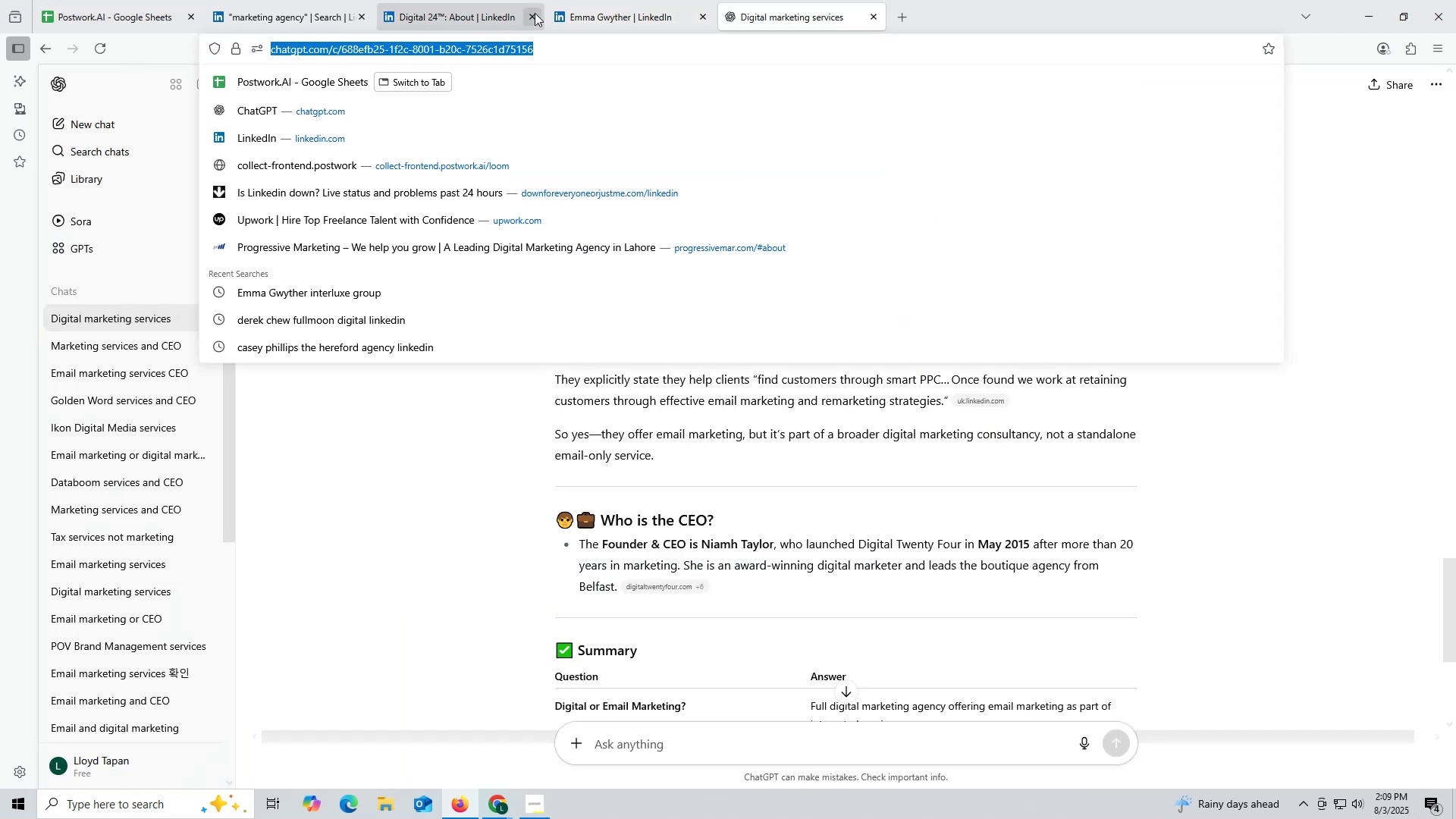 
left_click([268, 20])
 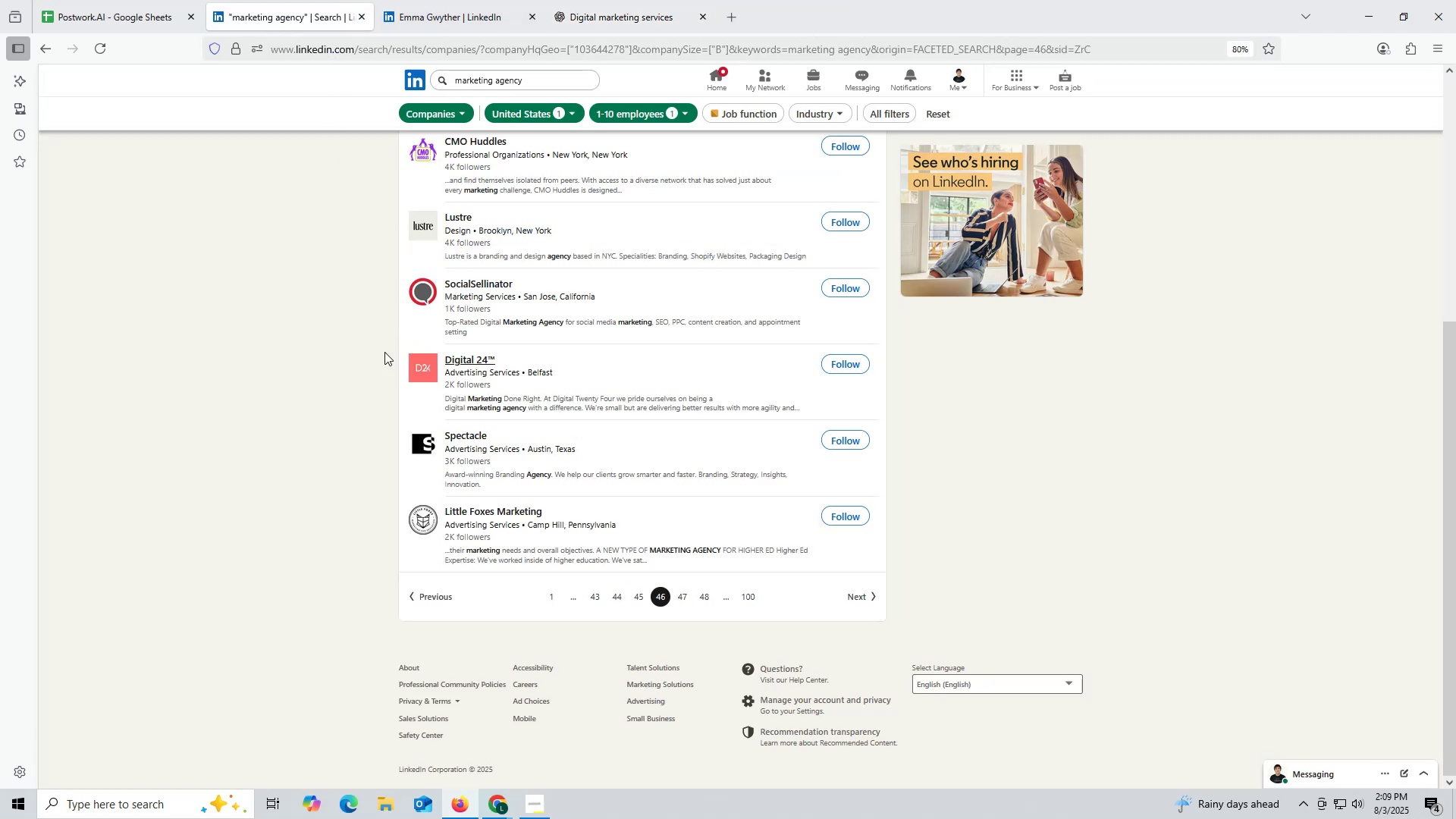 
scroll: coordinate [379, 357], scroll_direction: up, amount: 1.0
 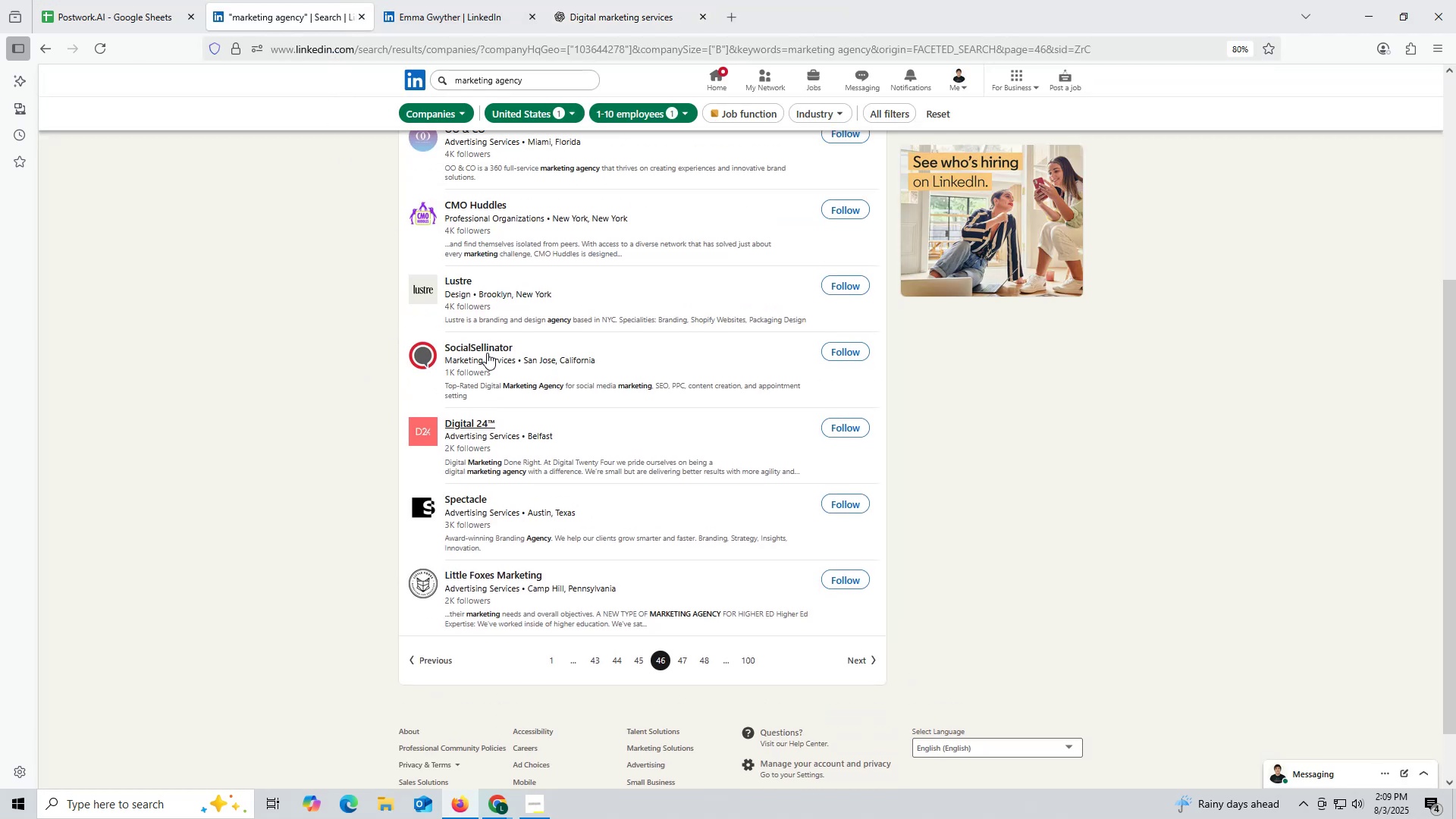 
right_click([487, 349])
 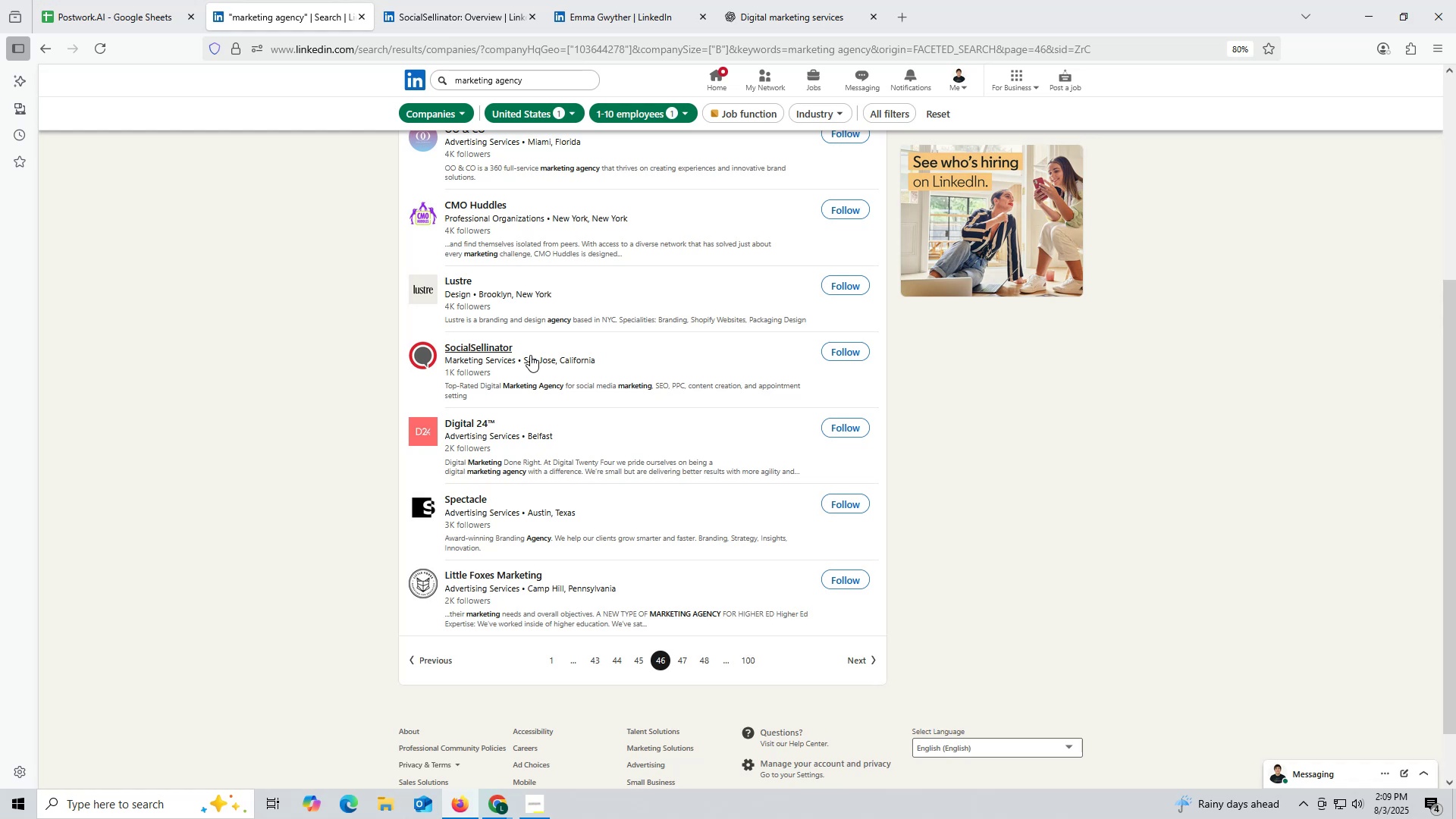 
wait(8.81)
 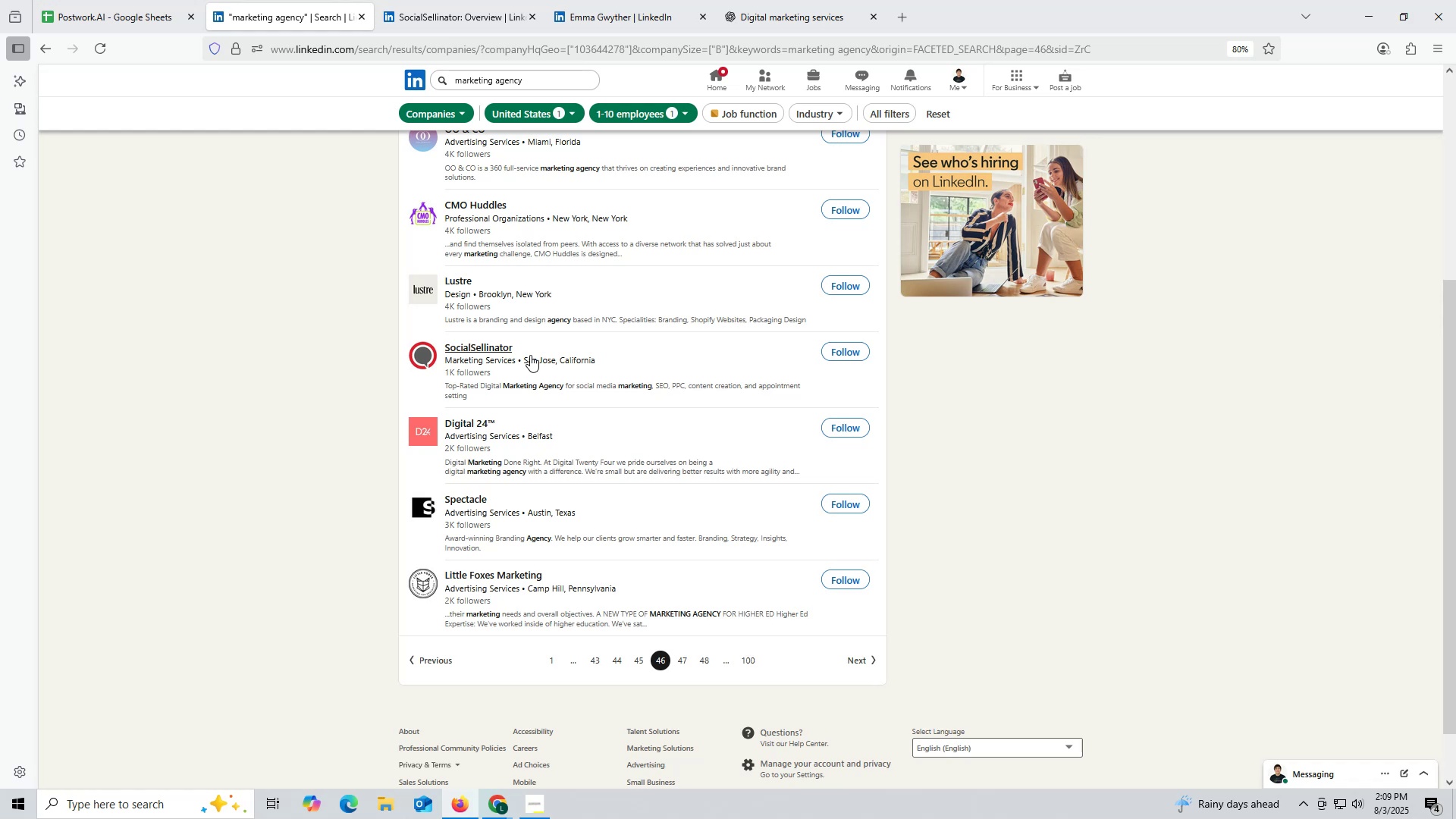 
left_click([460, 14])
 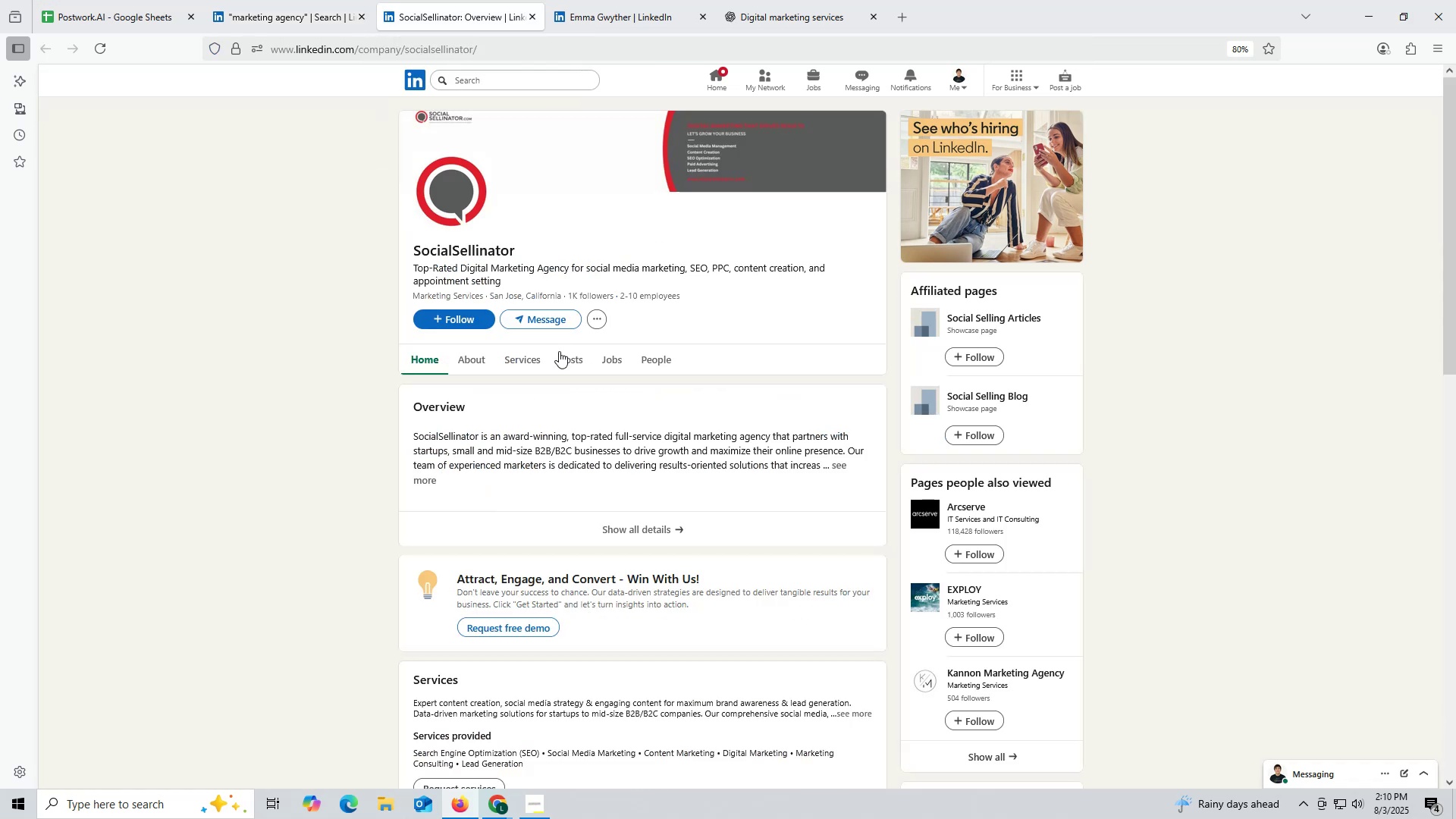 
left_click([572, 355])
 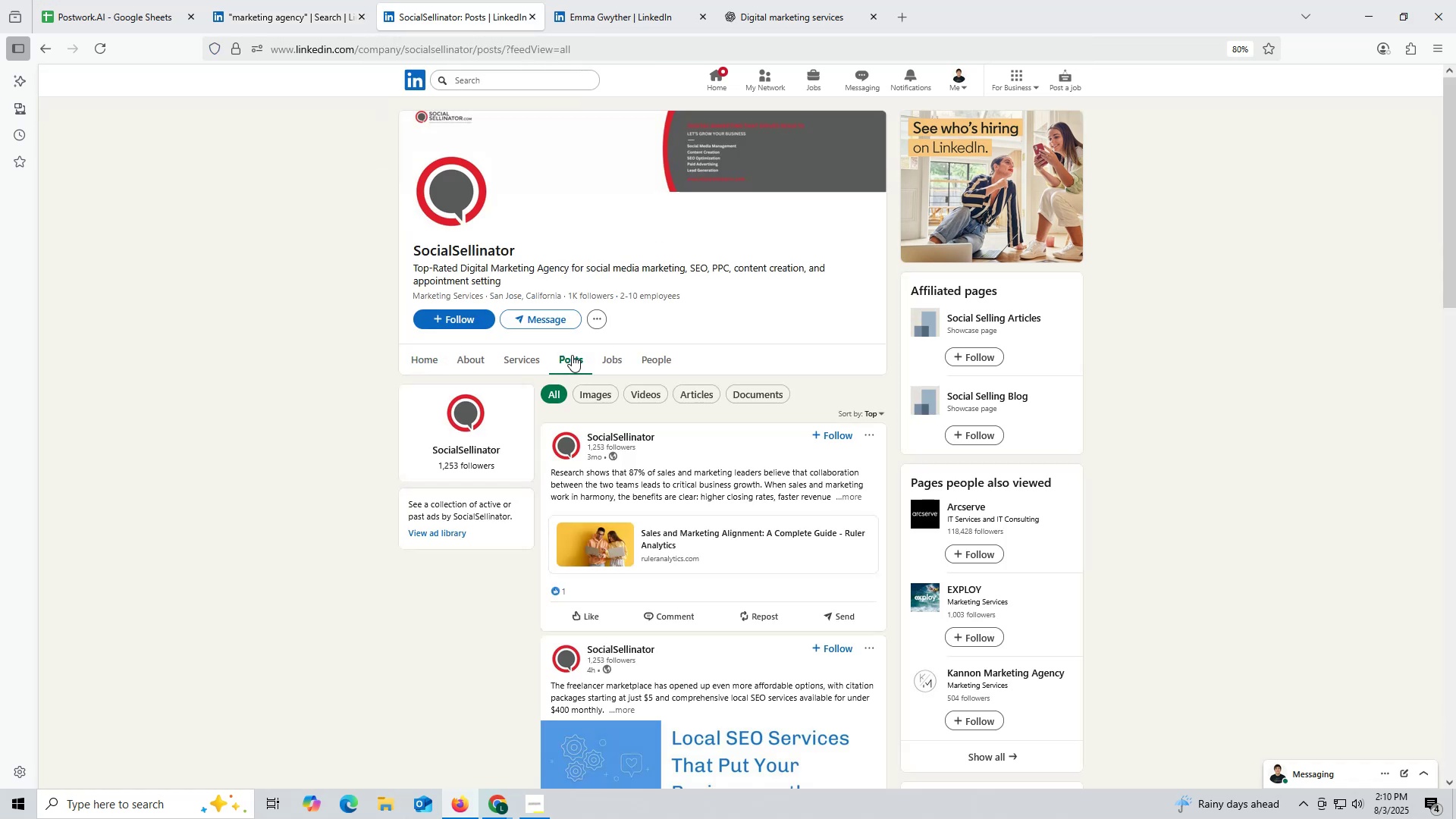 
left_click([467, 362])
 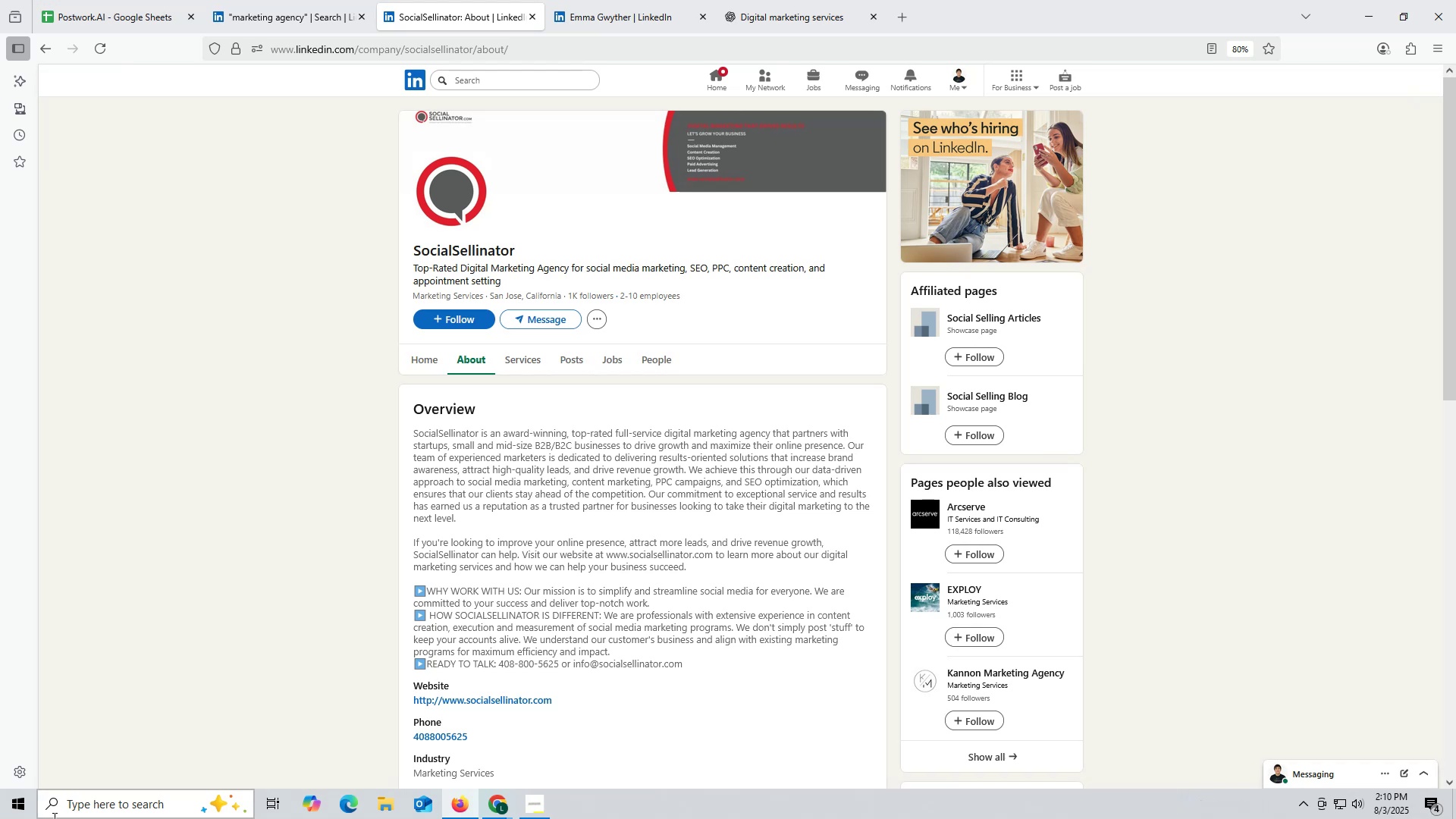 
wait(20.59)
 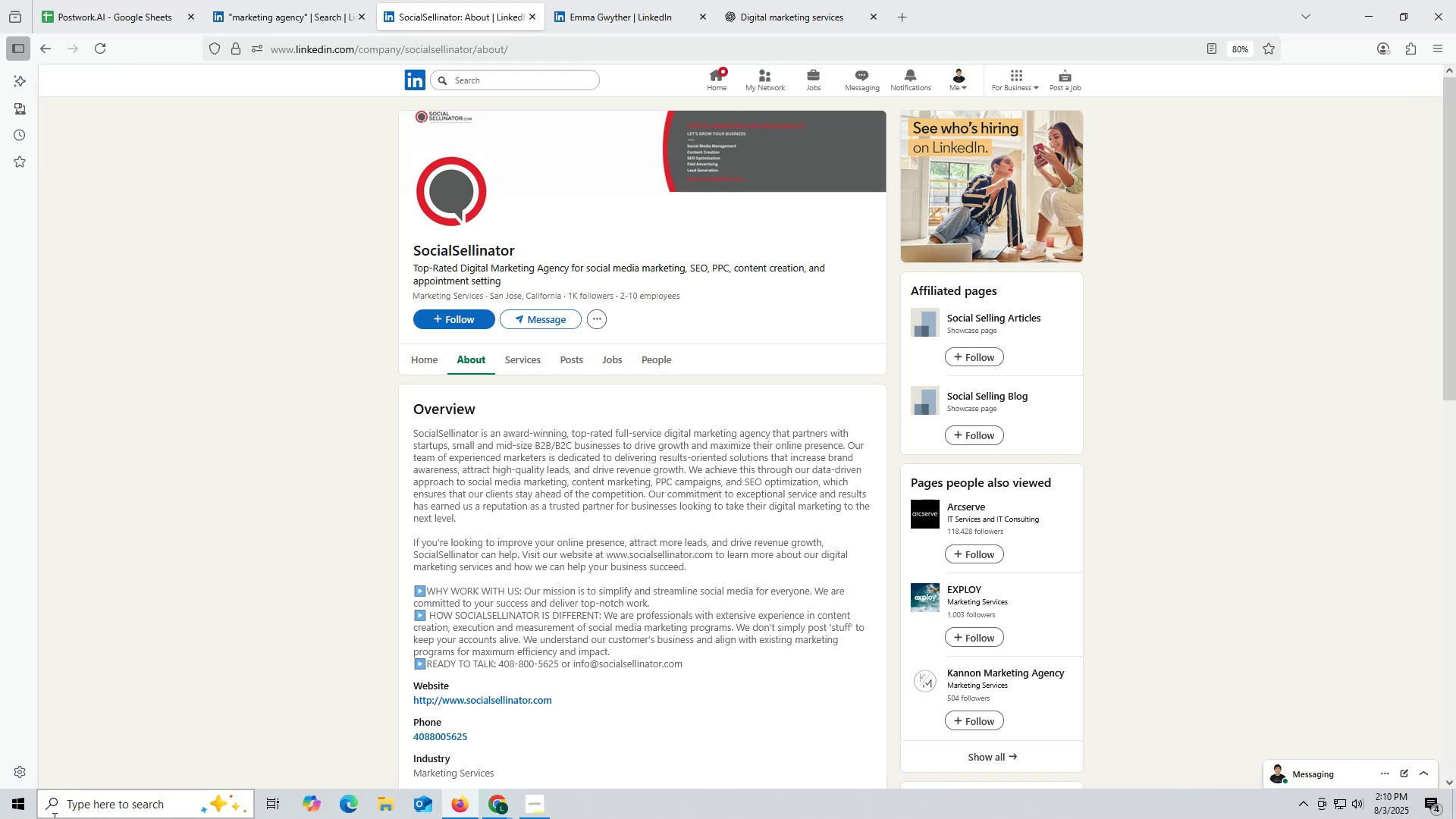 
mouse_move([0, 721])
 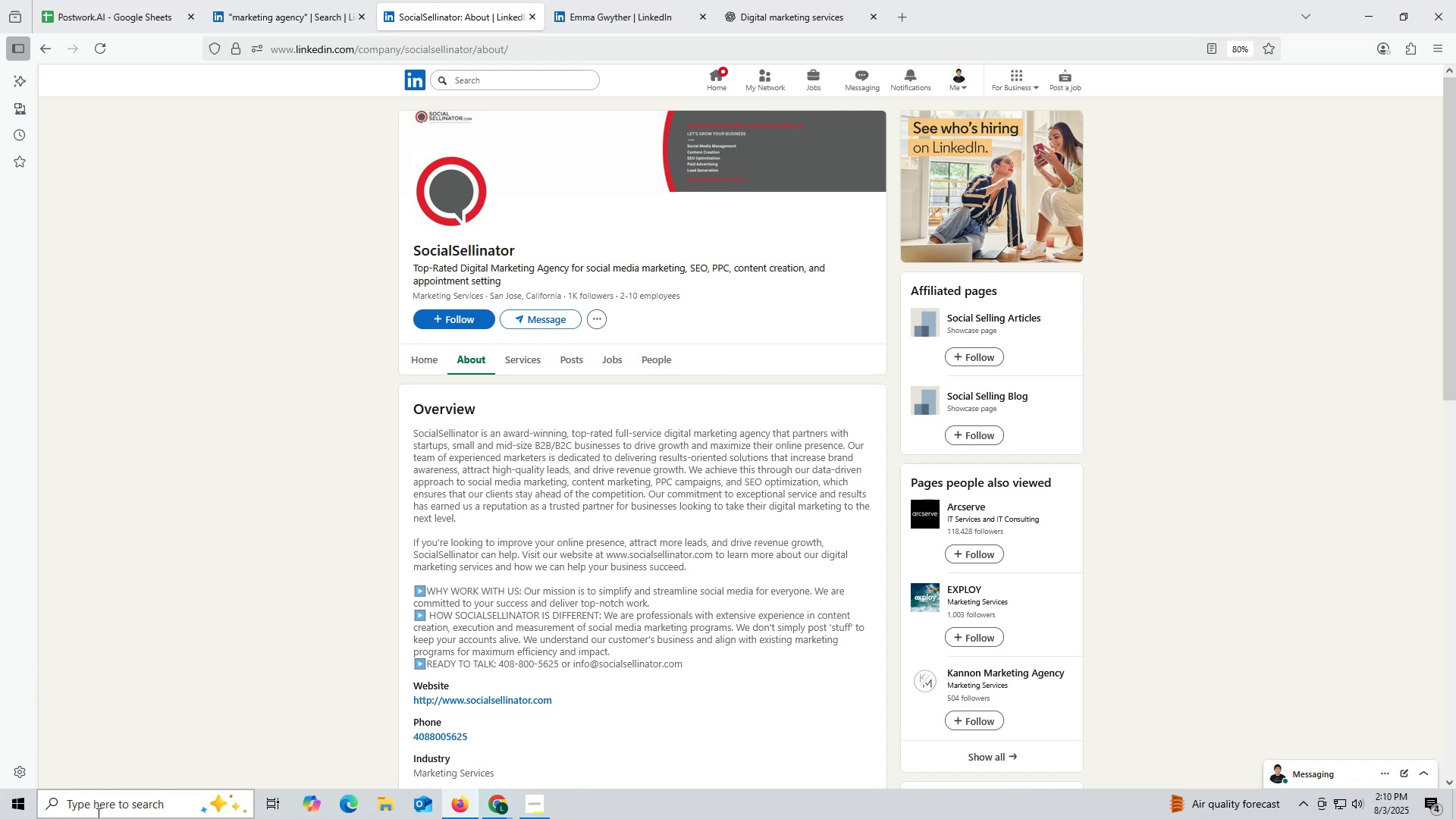 
scroll: coordinate [471, 406], scroll_direction: down, amount: 6.0
 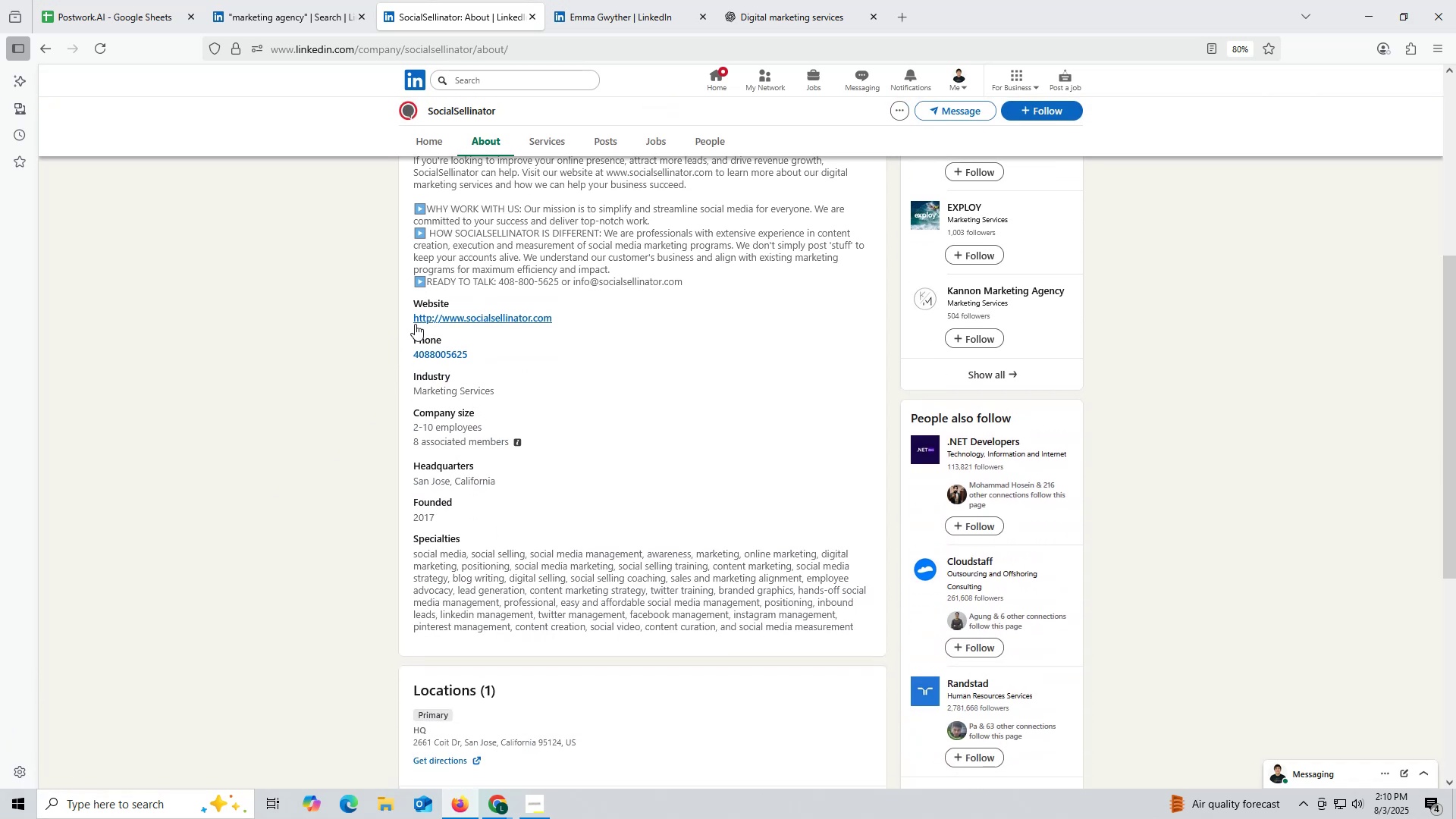 
left_click_drag(start_coordinate=[408, 318], to_coordinate=[579, 315])
 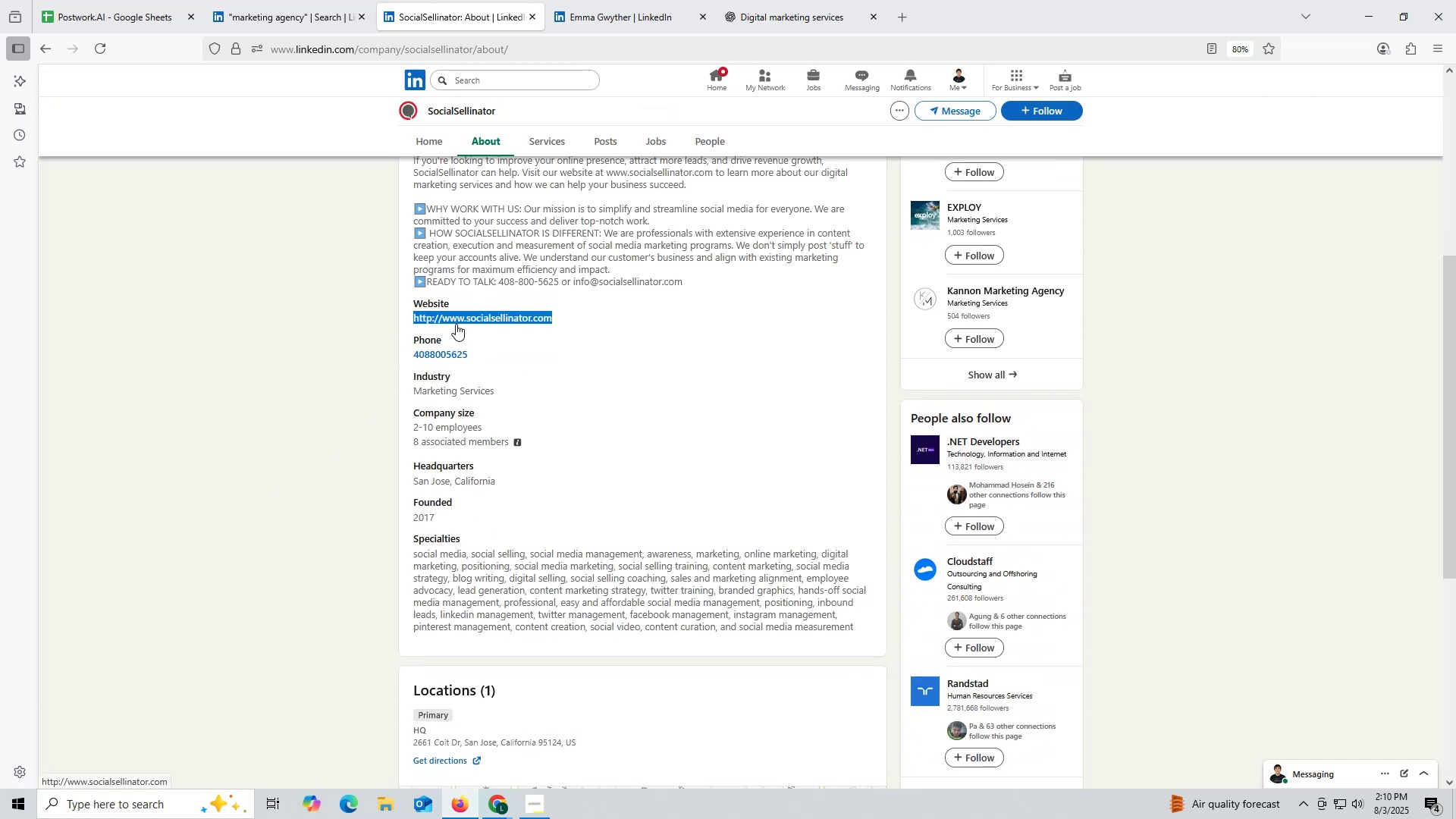 
key(Control+ControlLeft)
 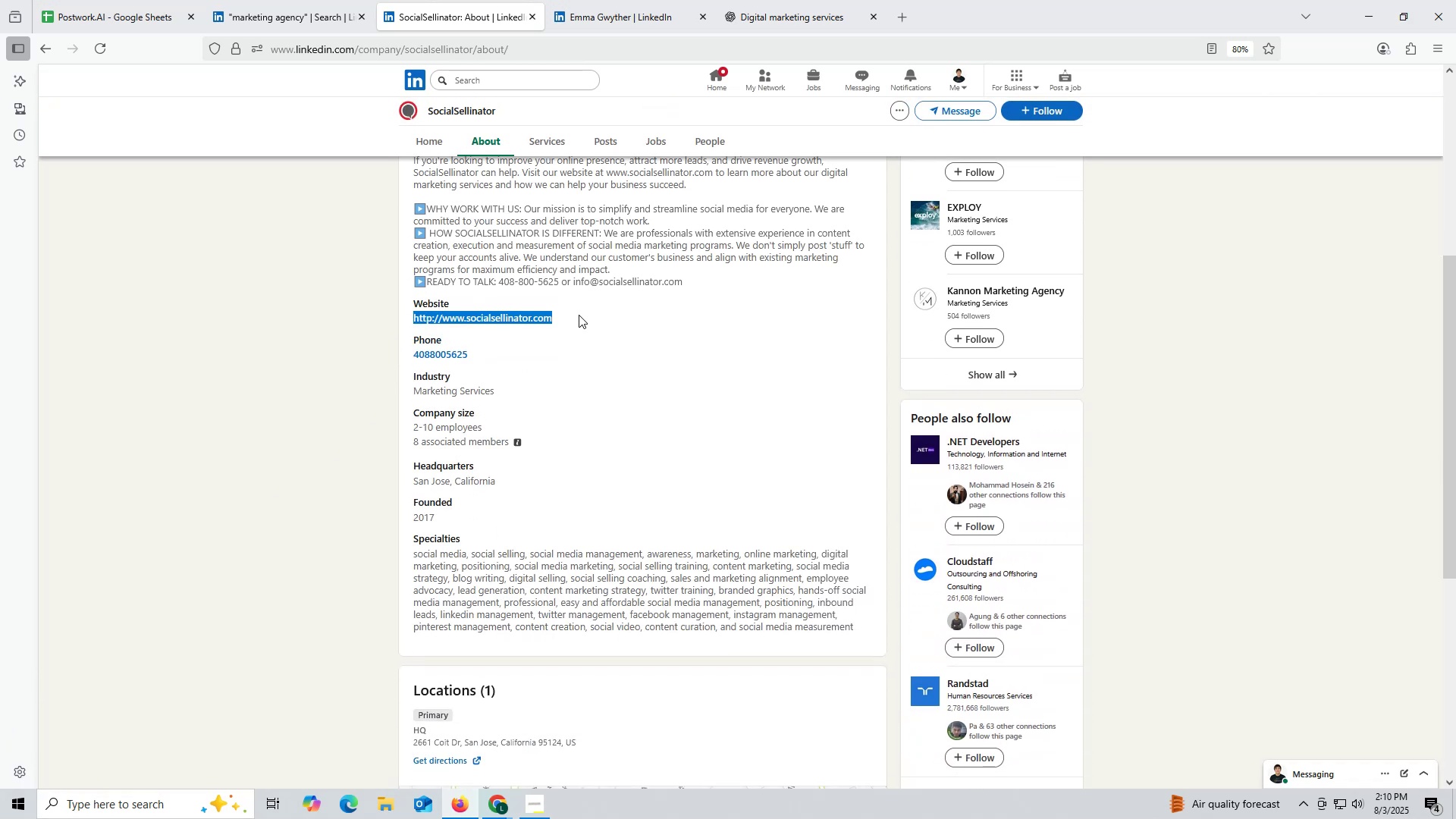 
key(Control+C)
 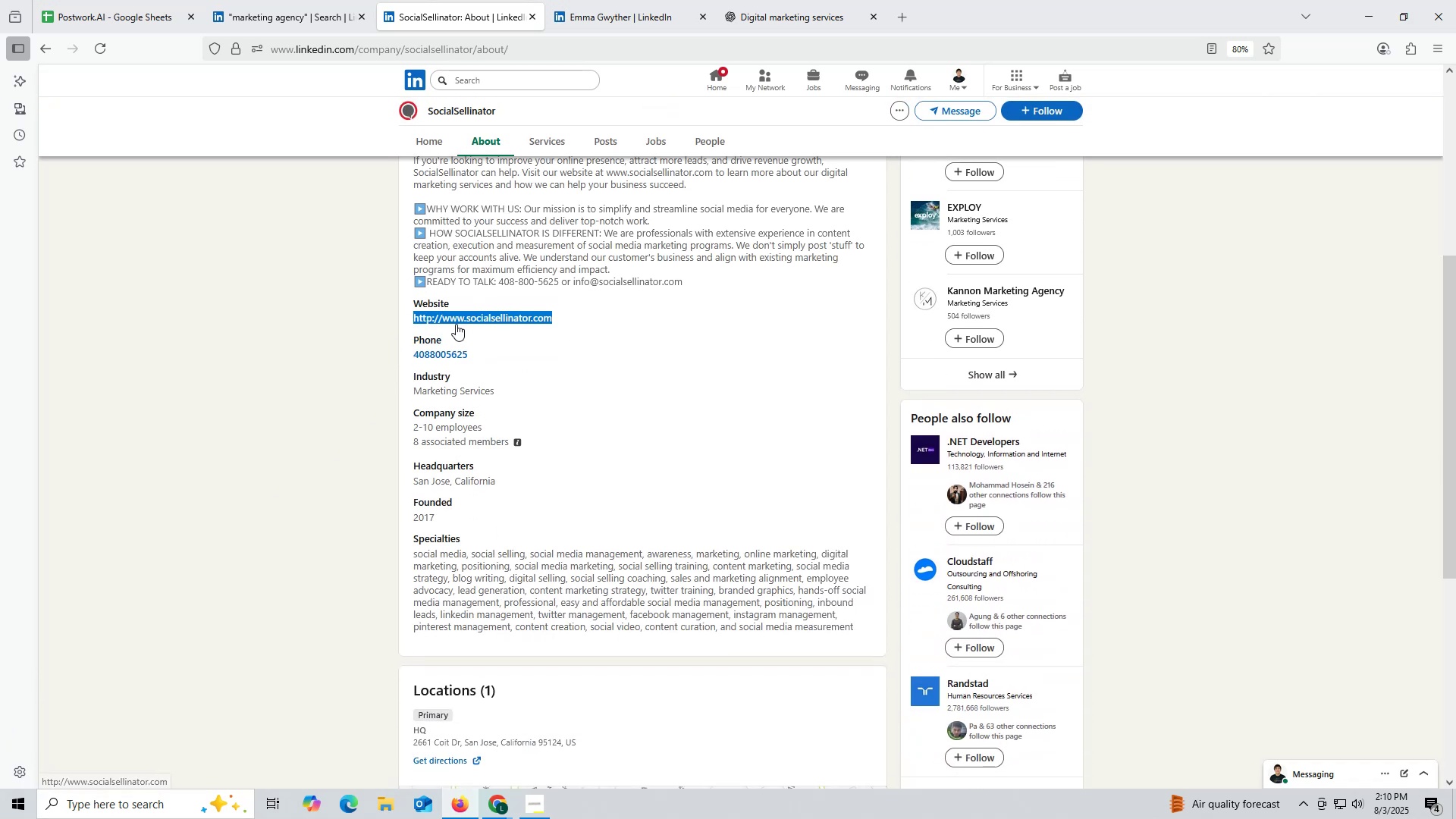 
right_click([456, 324])
 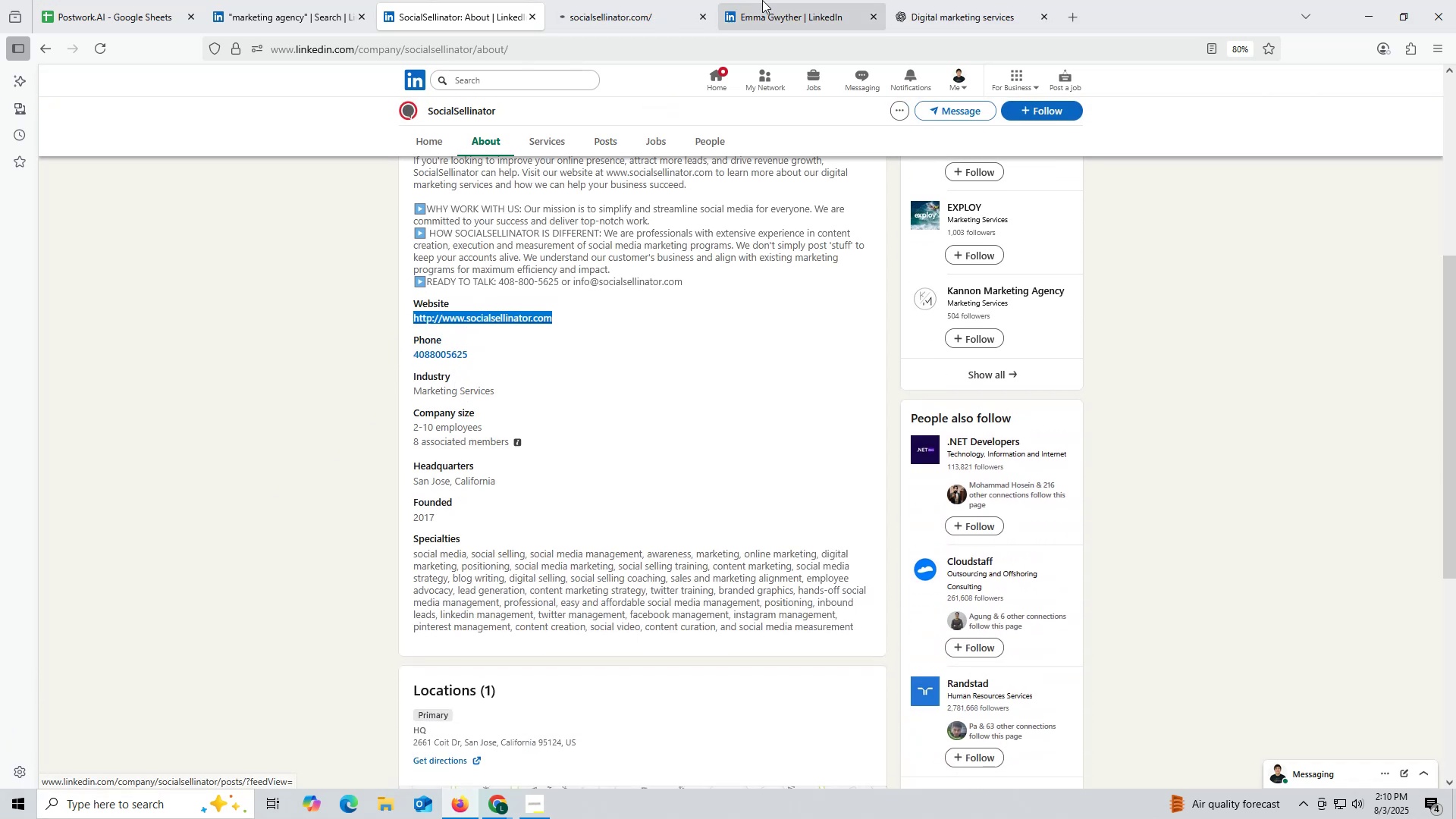 
left_click([648, 2])
 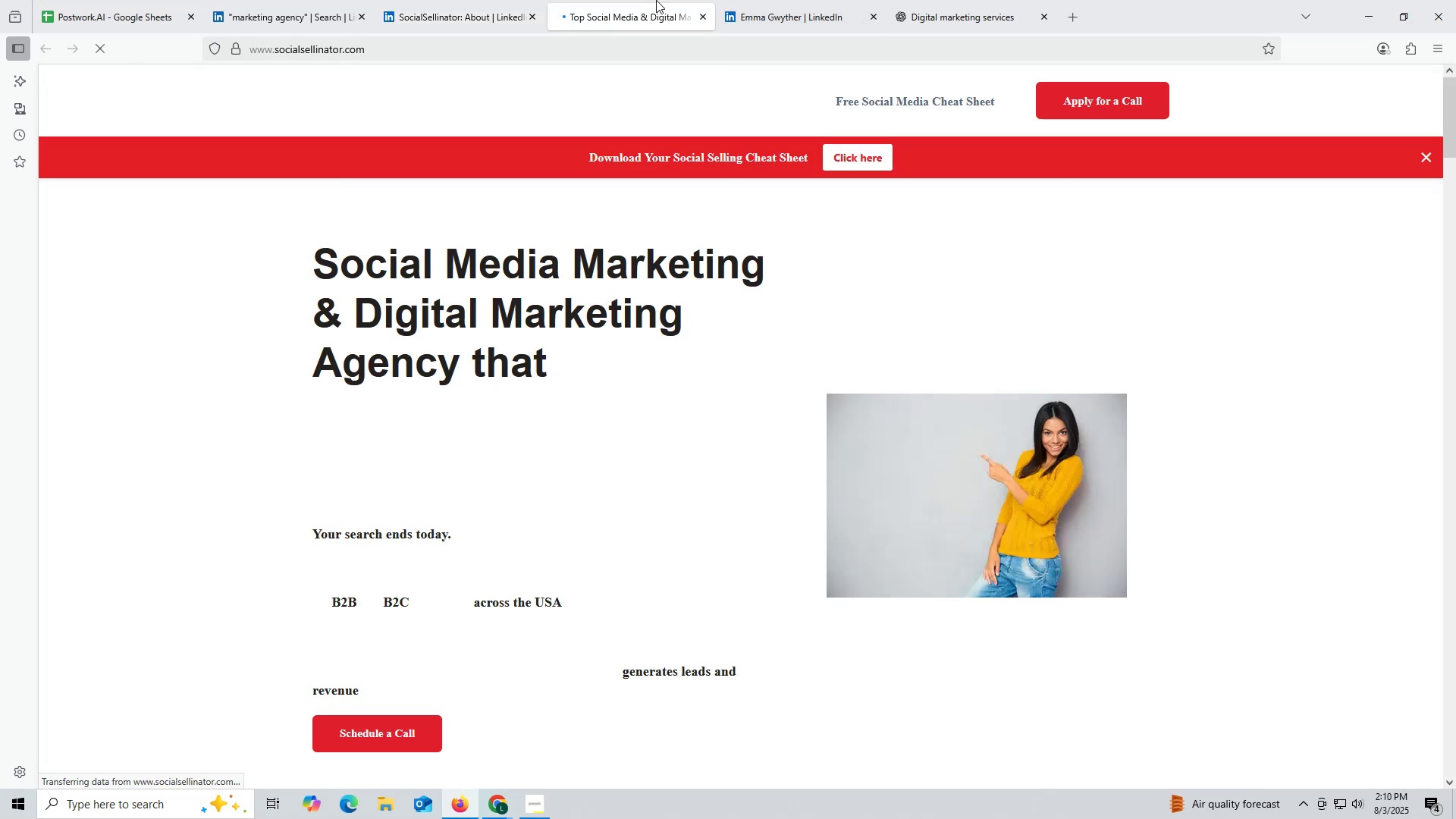 
left_click([699, 19])
 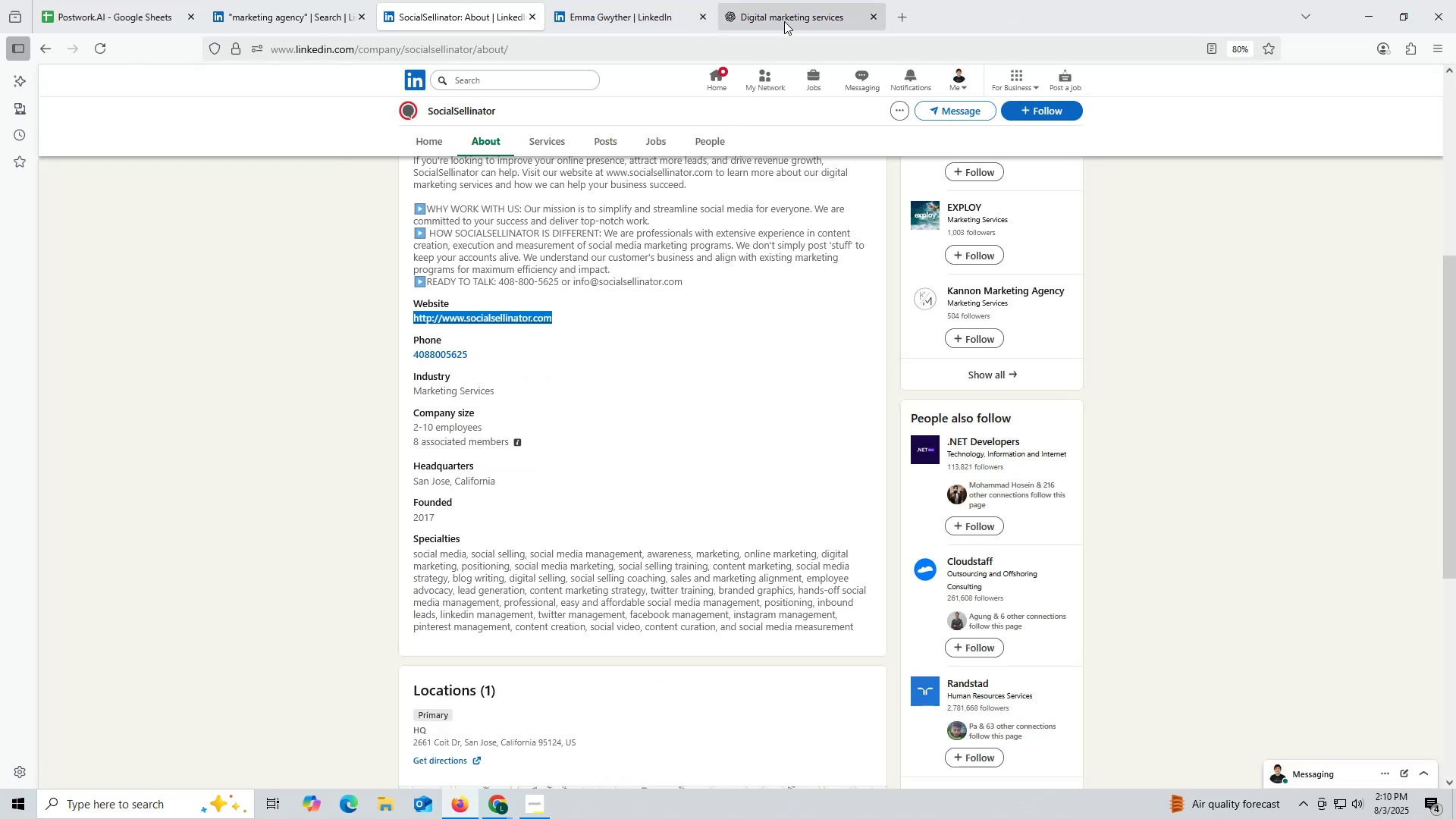 
left_click([782, 18])
 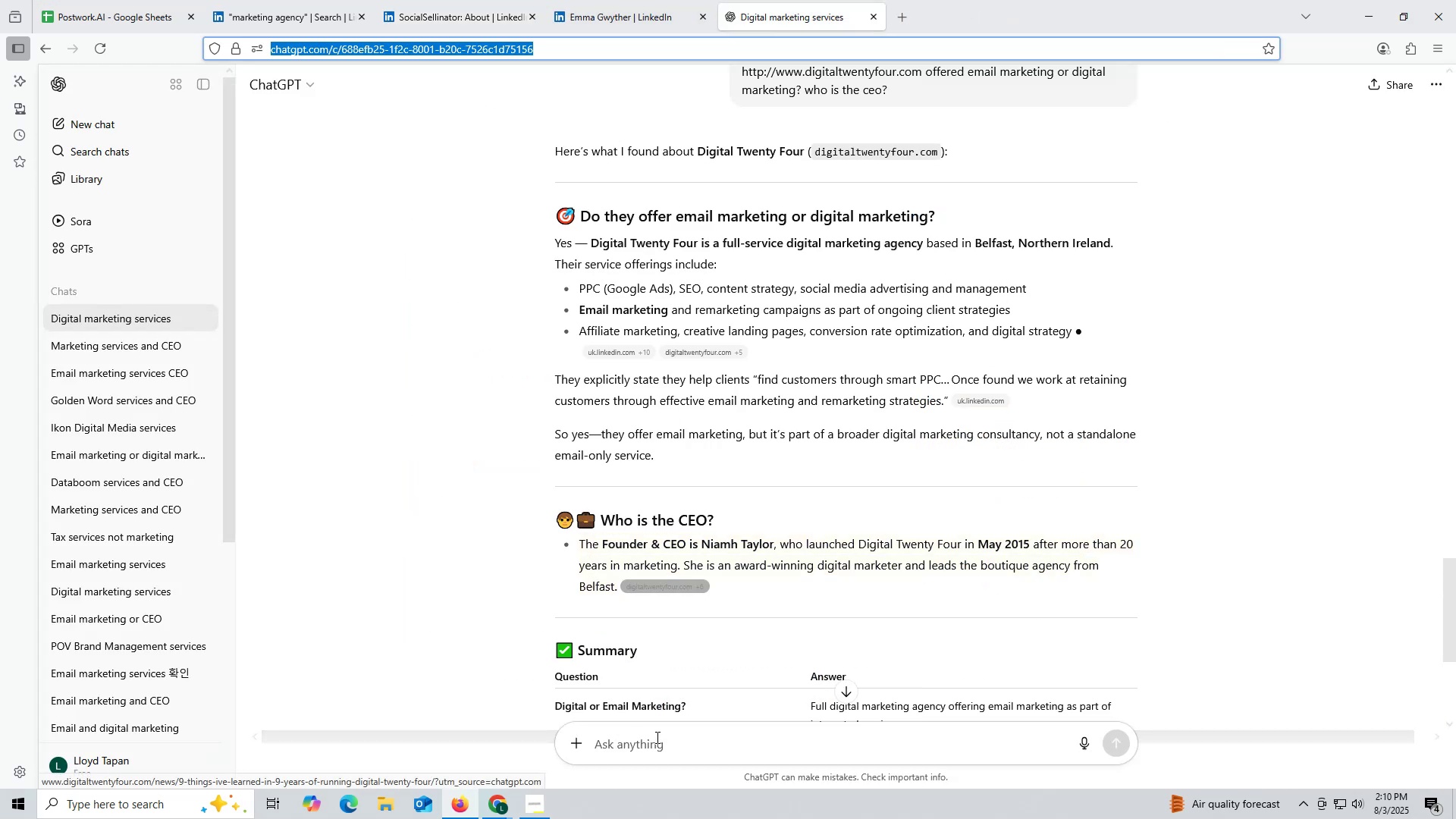 
key(Control+ControlLeft)
 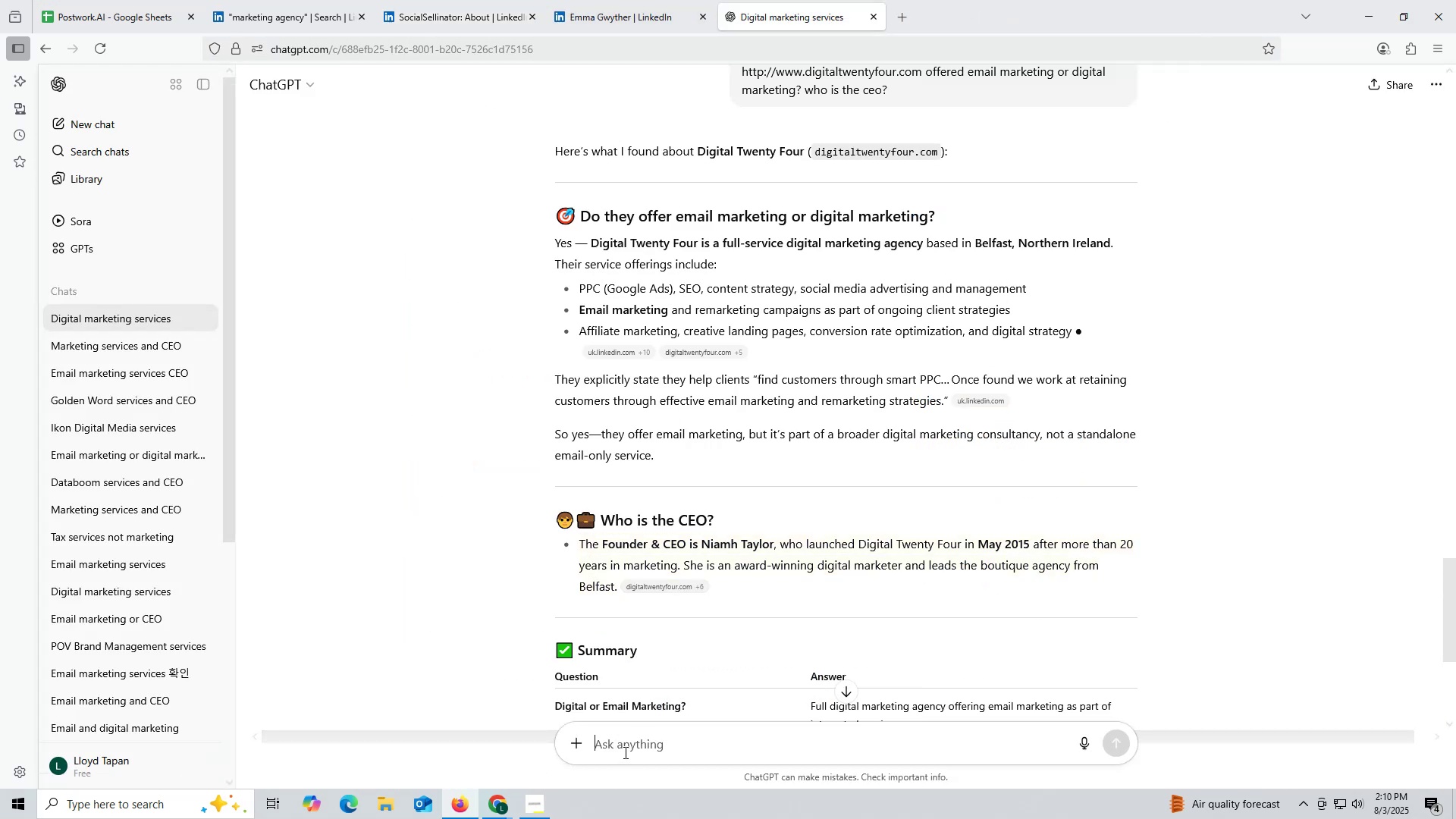 
key(Control+V)
 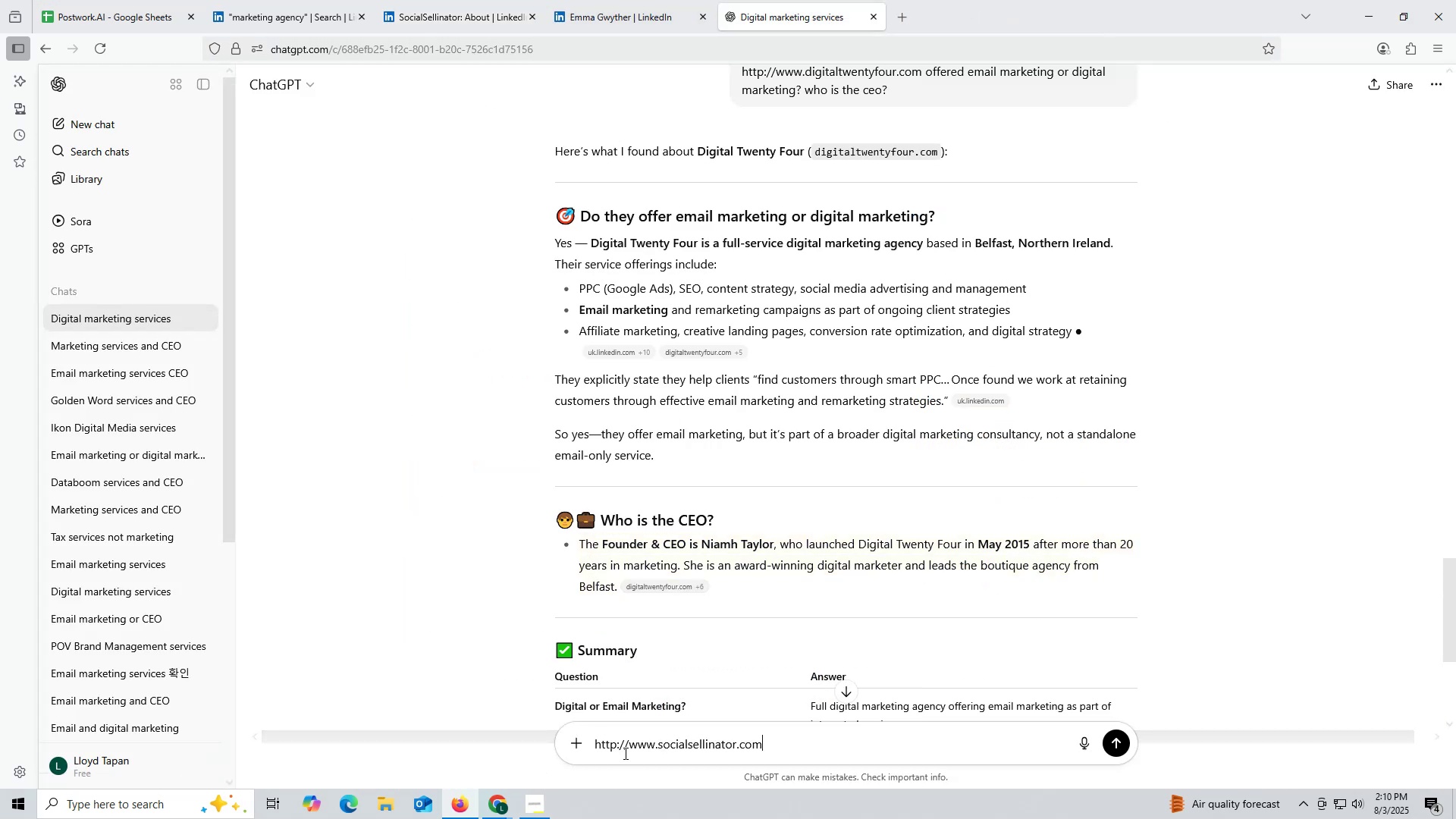 
key(Space)
 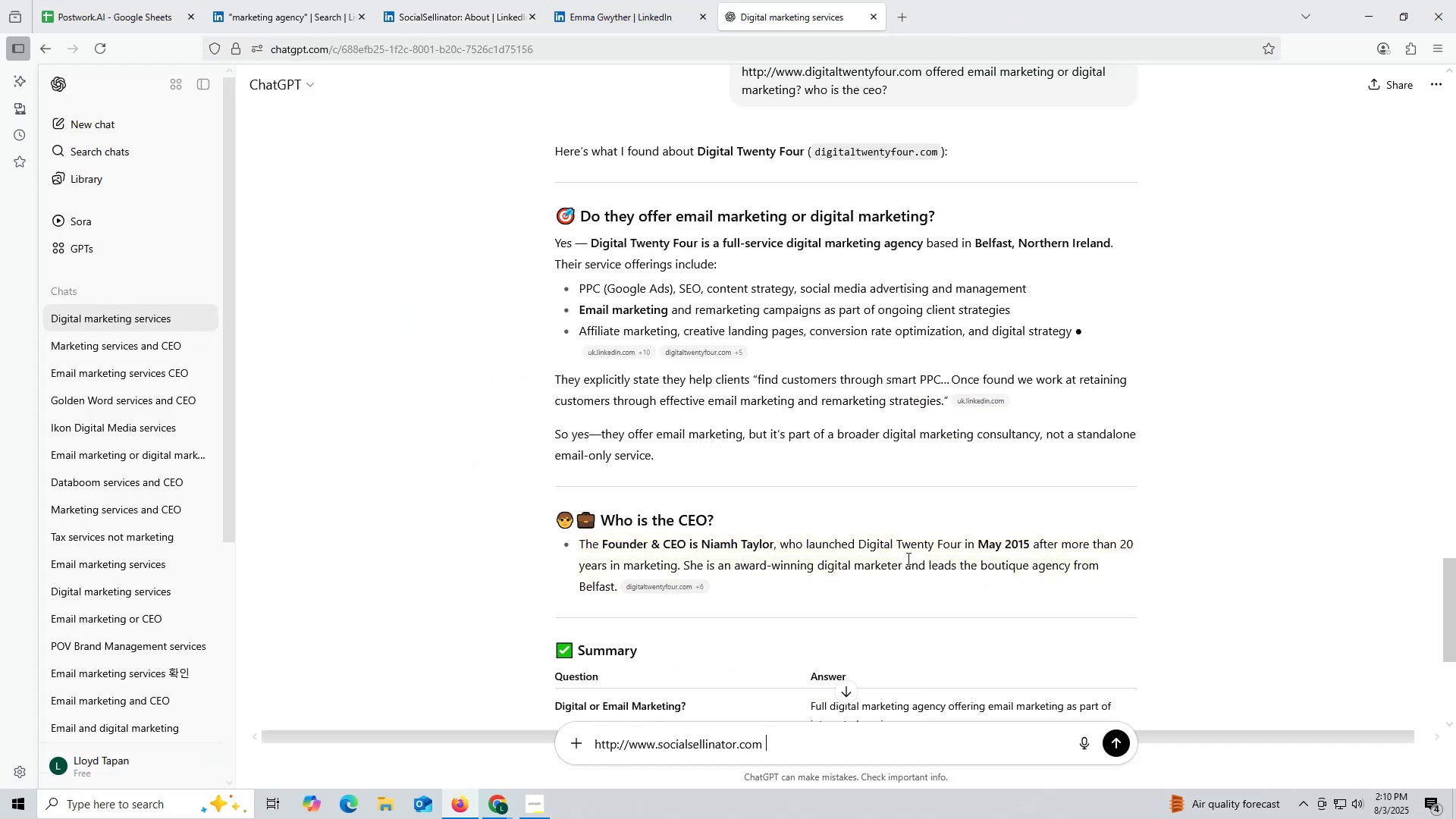 
scroll: coordinate [907, 501], scroll_direction: up, amount: 4.0
 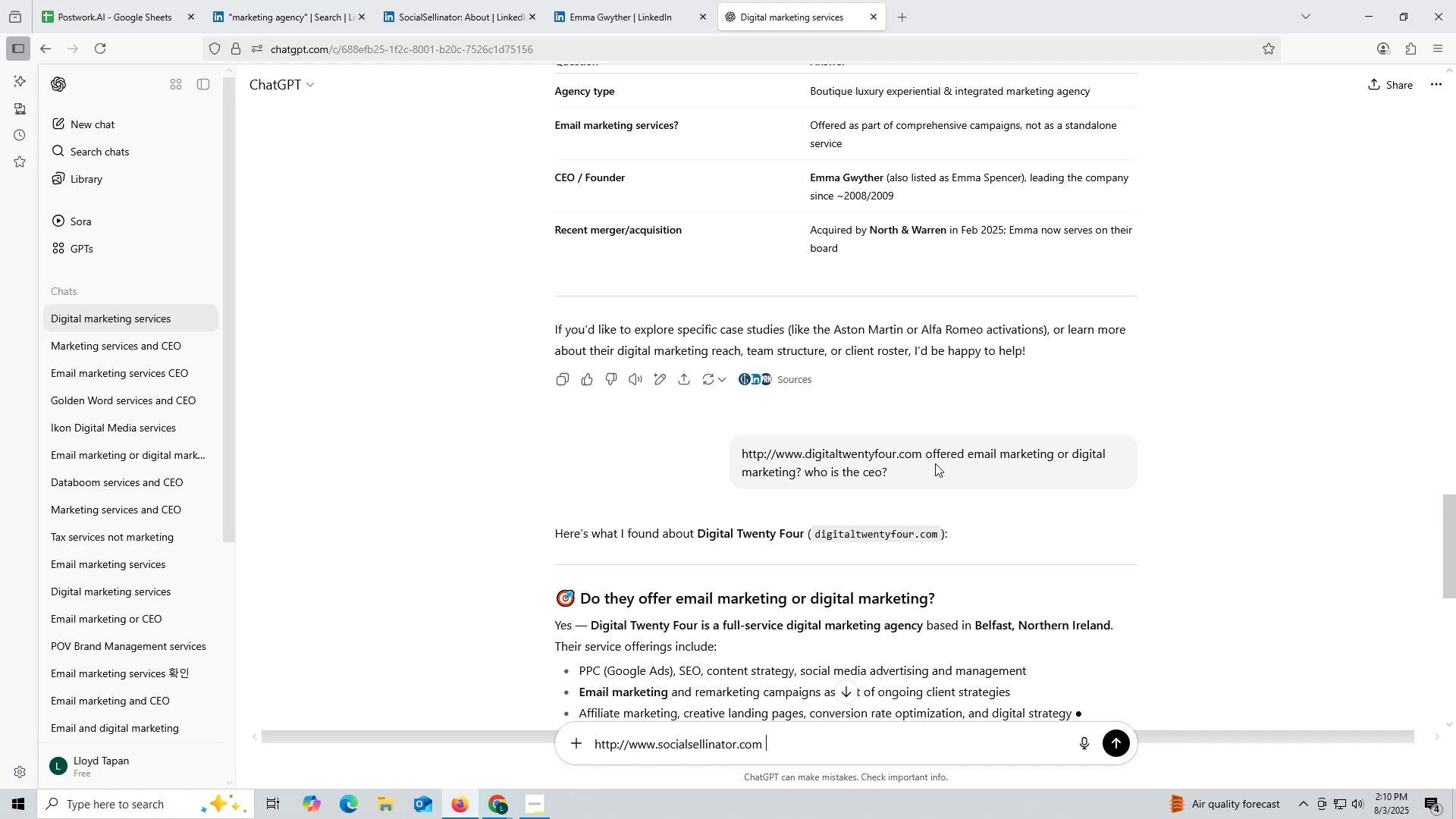 
left_click_drag(start_coordinate=[927, 450], to_coordinate=[952, 474])
 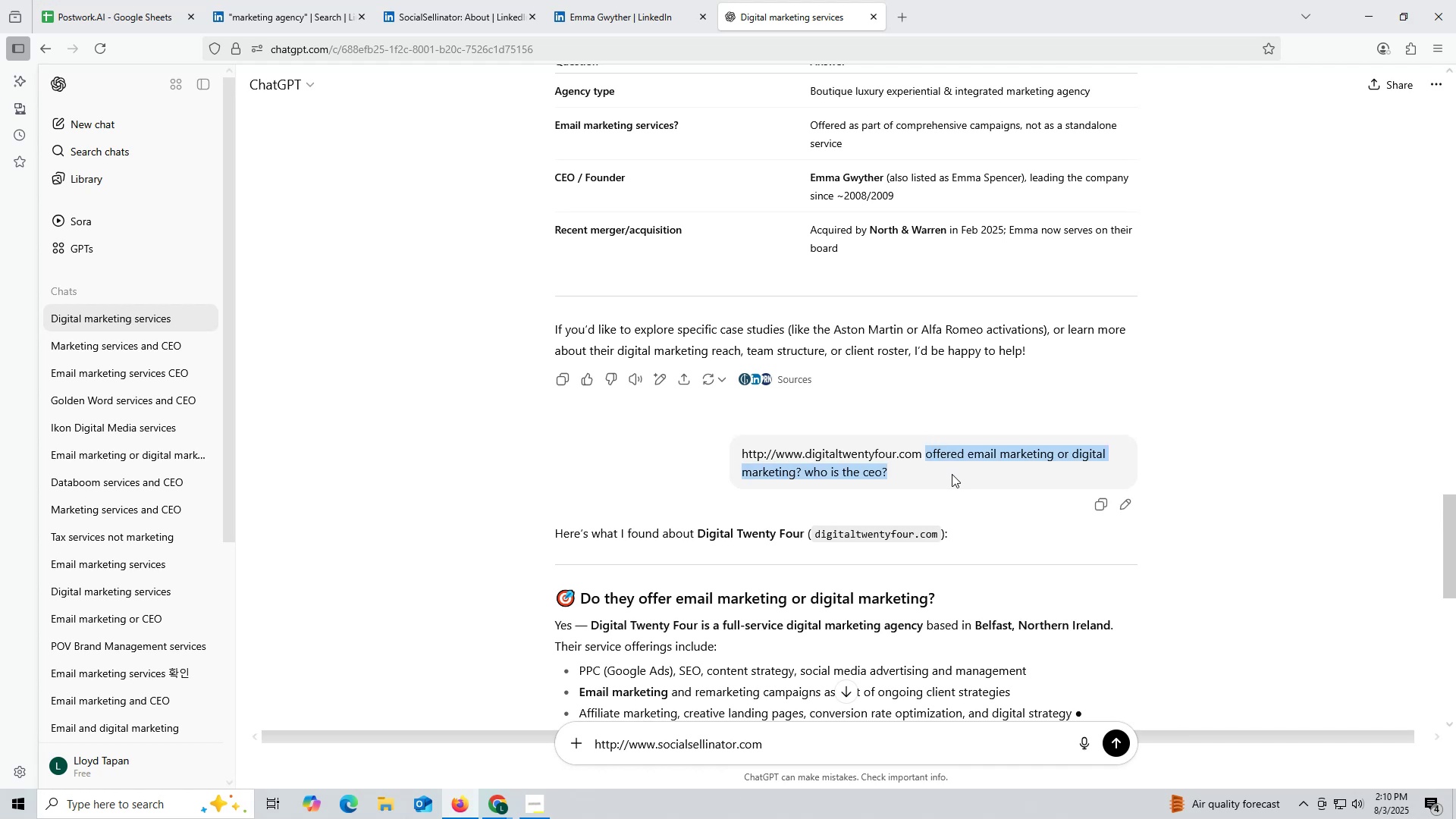 
key(Control+ControlLeft)
 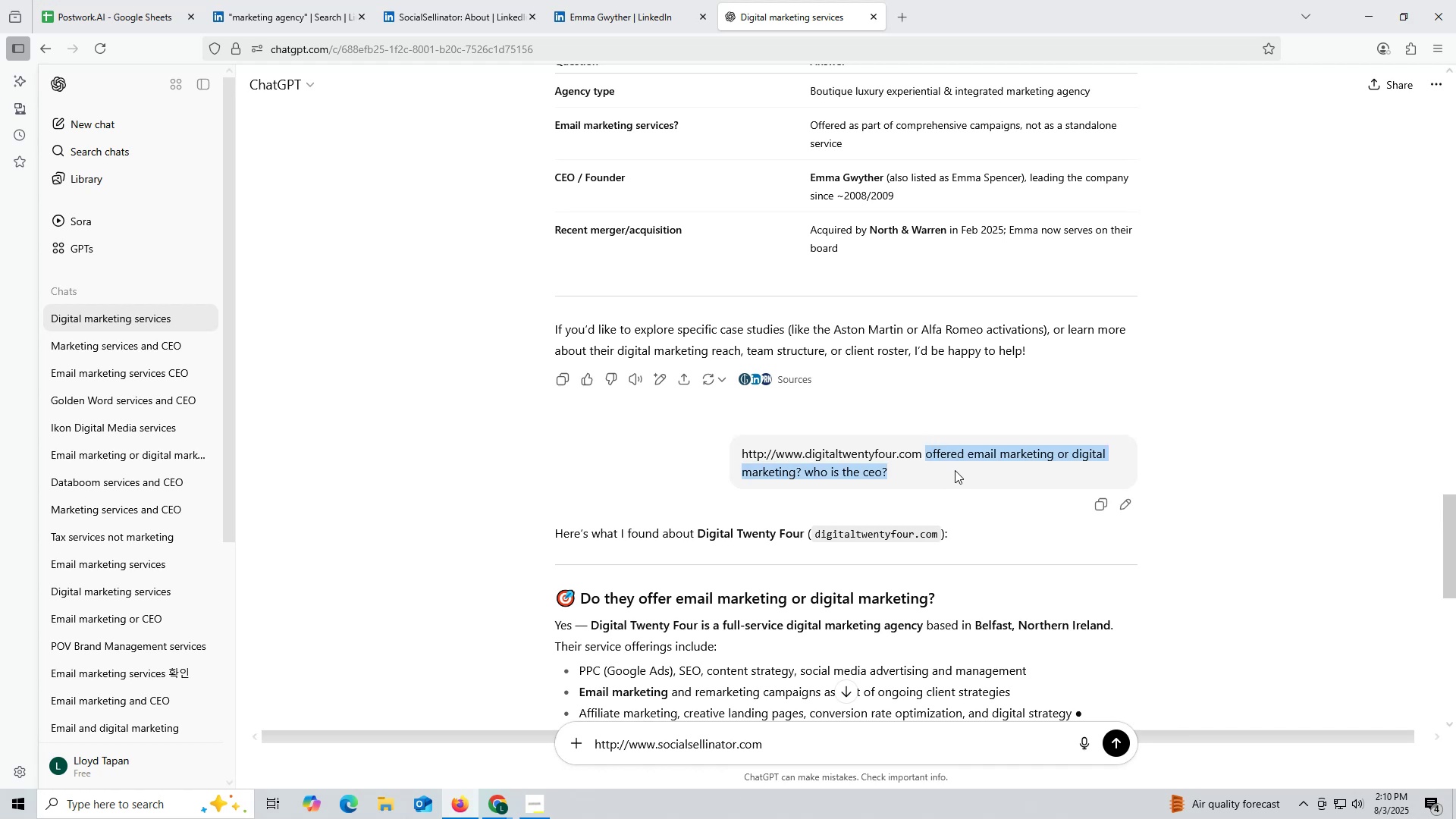 
key(Control+C)
 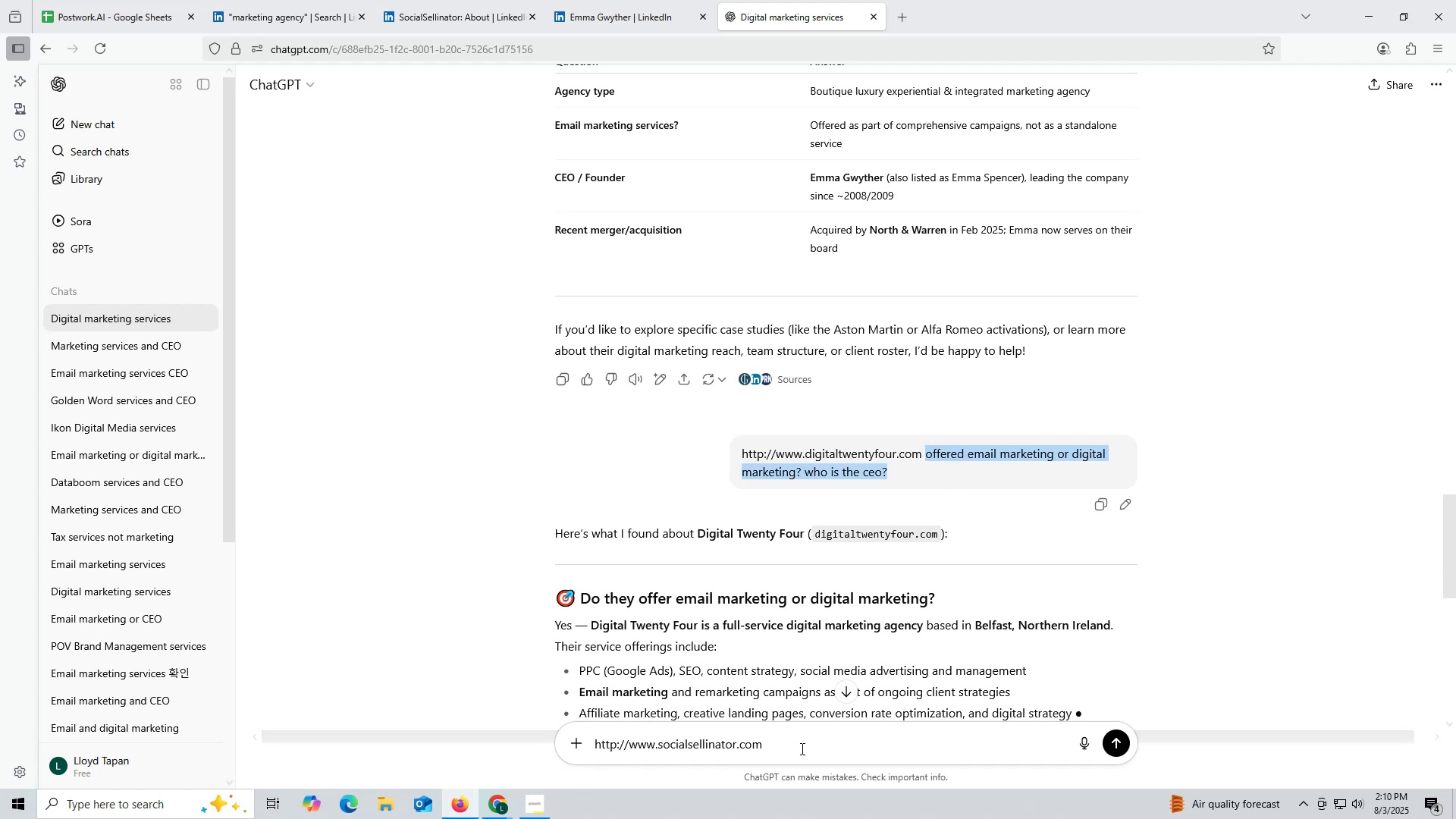 
left_click([802, 750])
 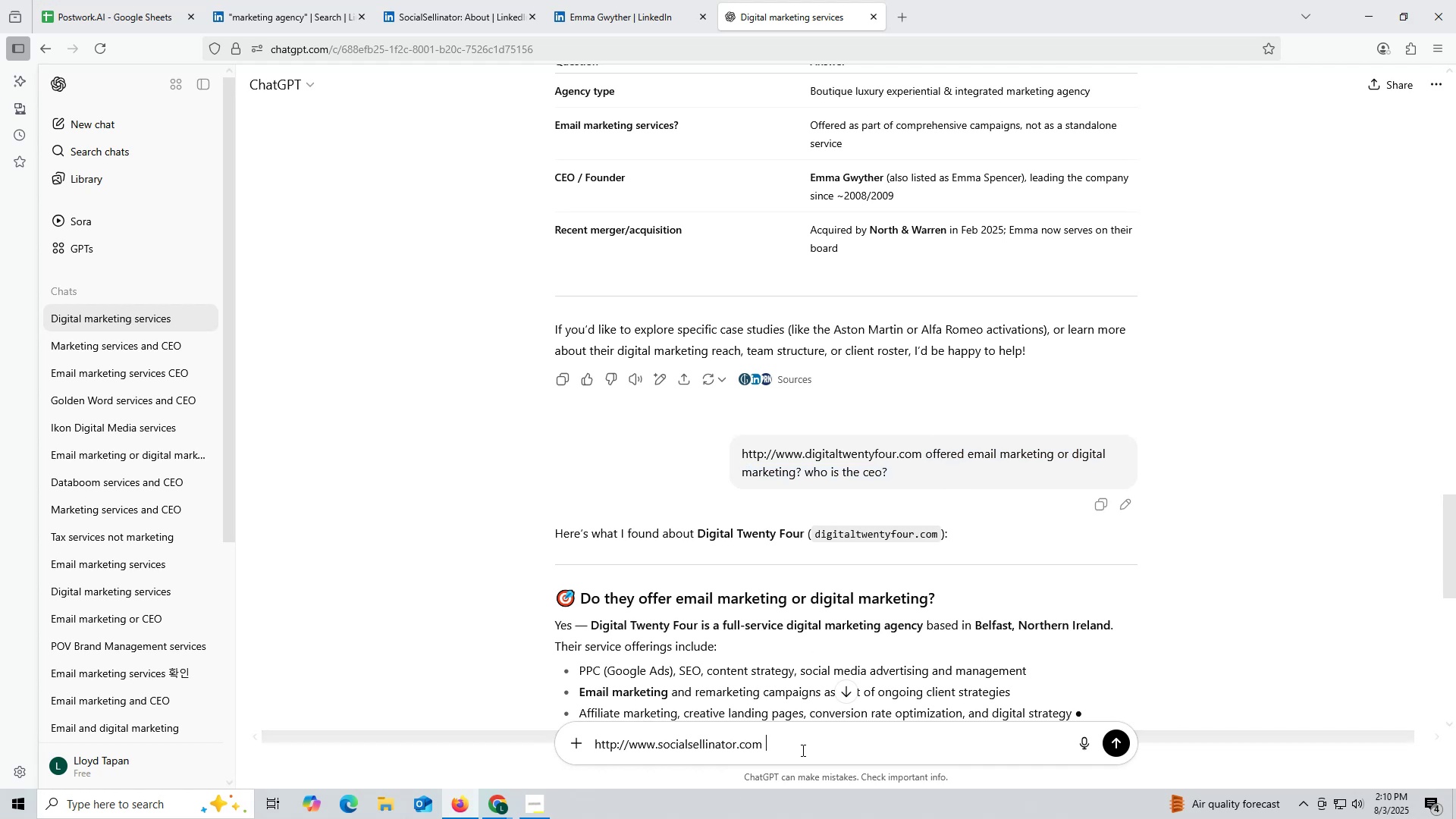 
key(Control+ControlLeft)
 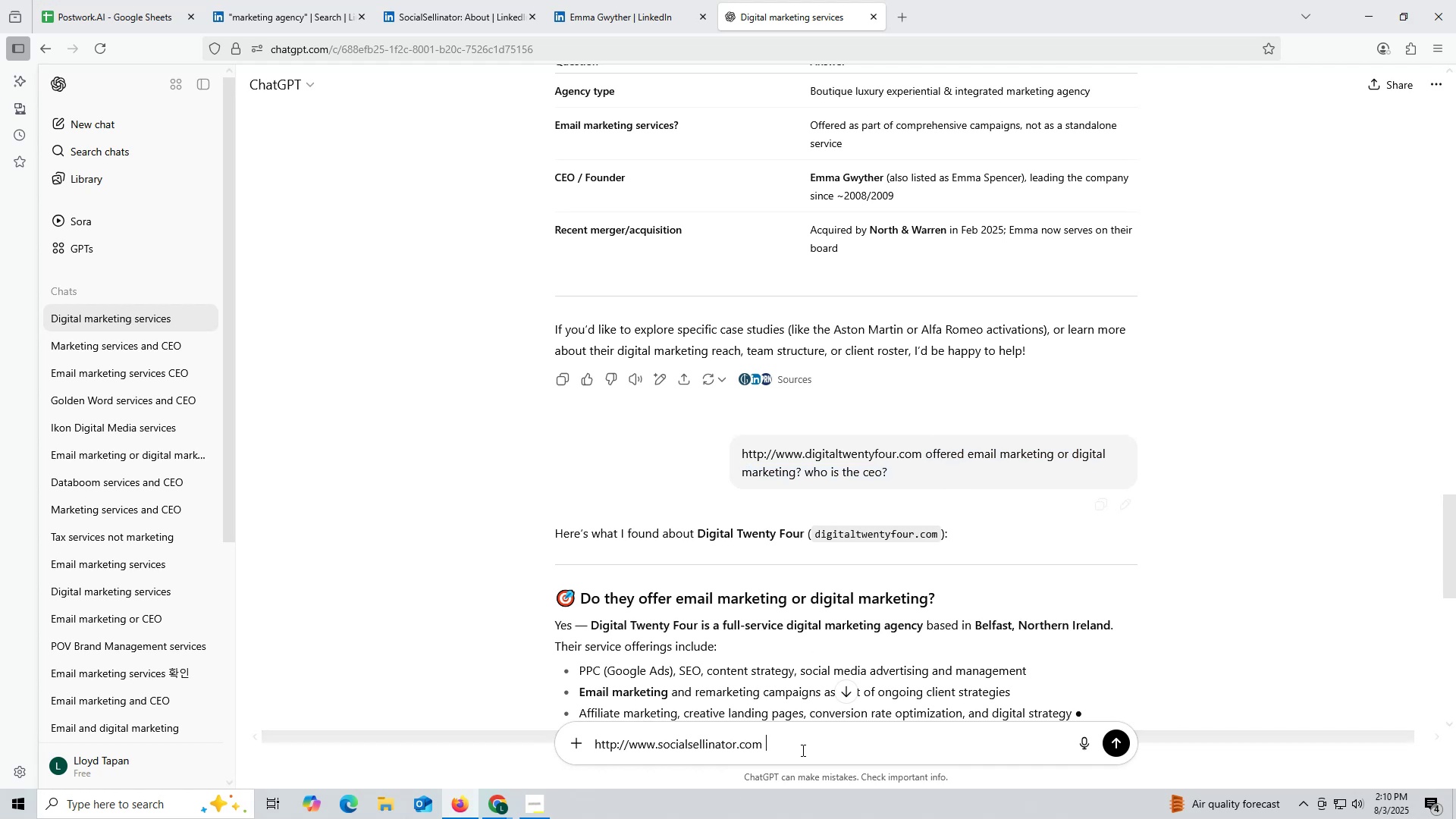 
key(Control+V)
 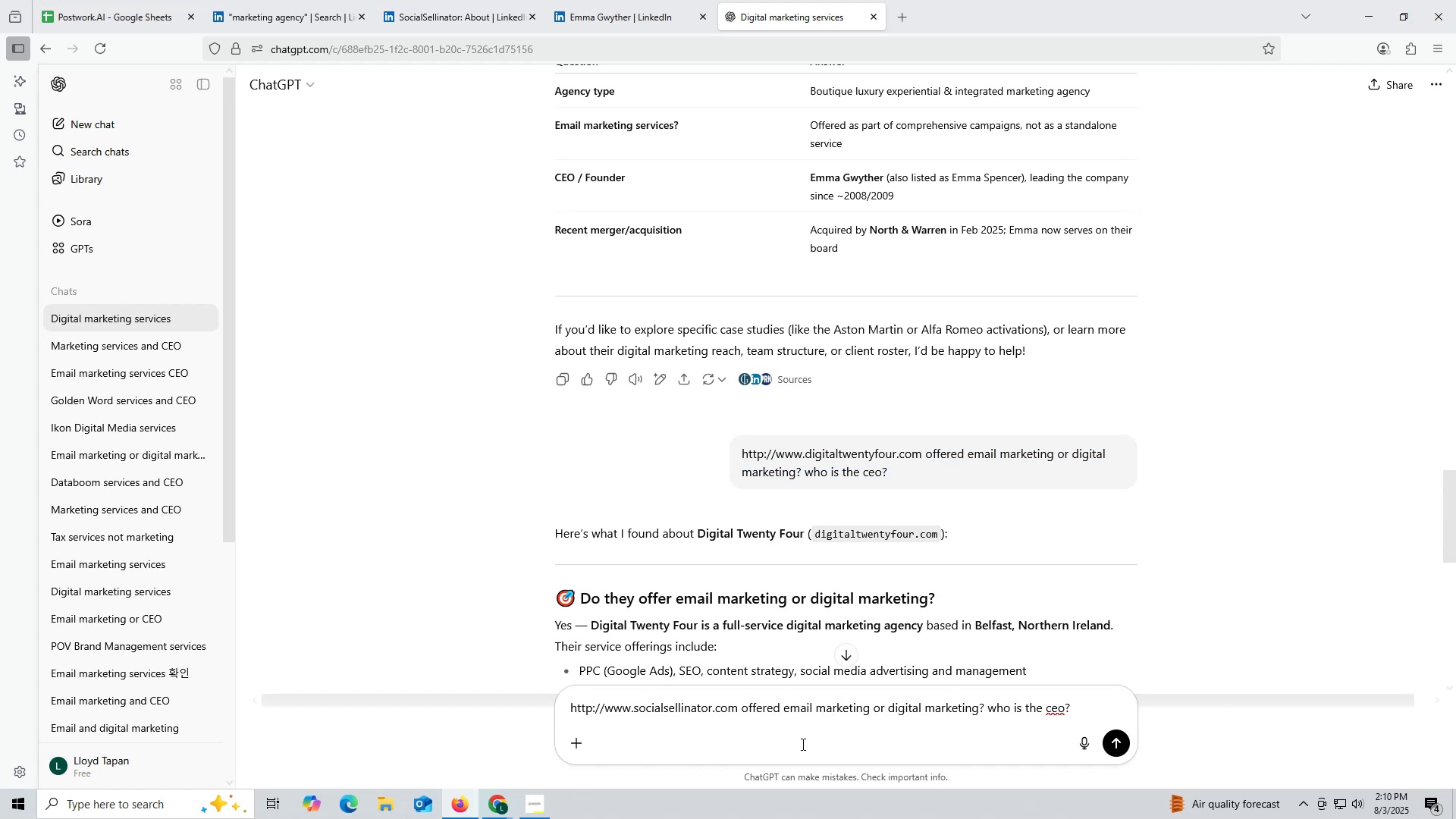 
key(Enter)
 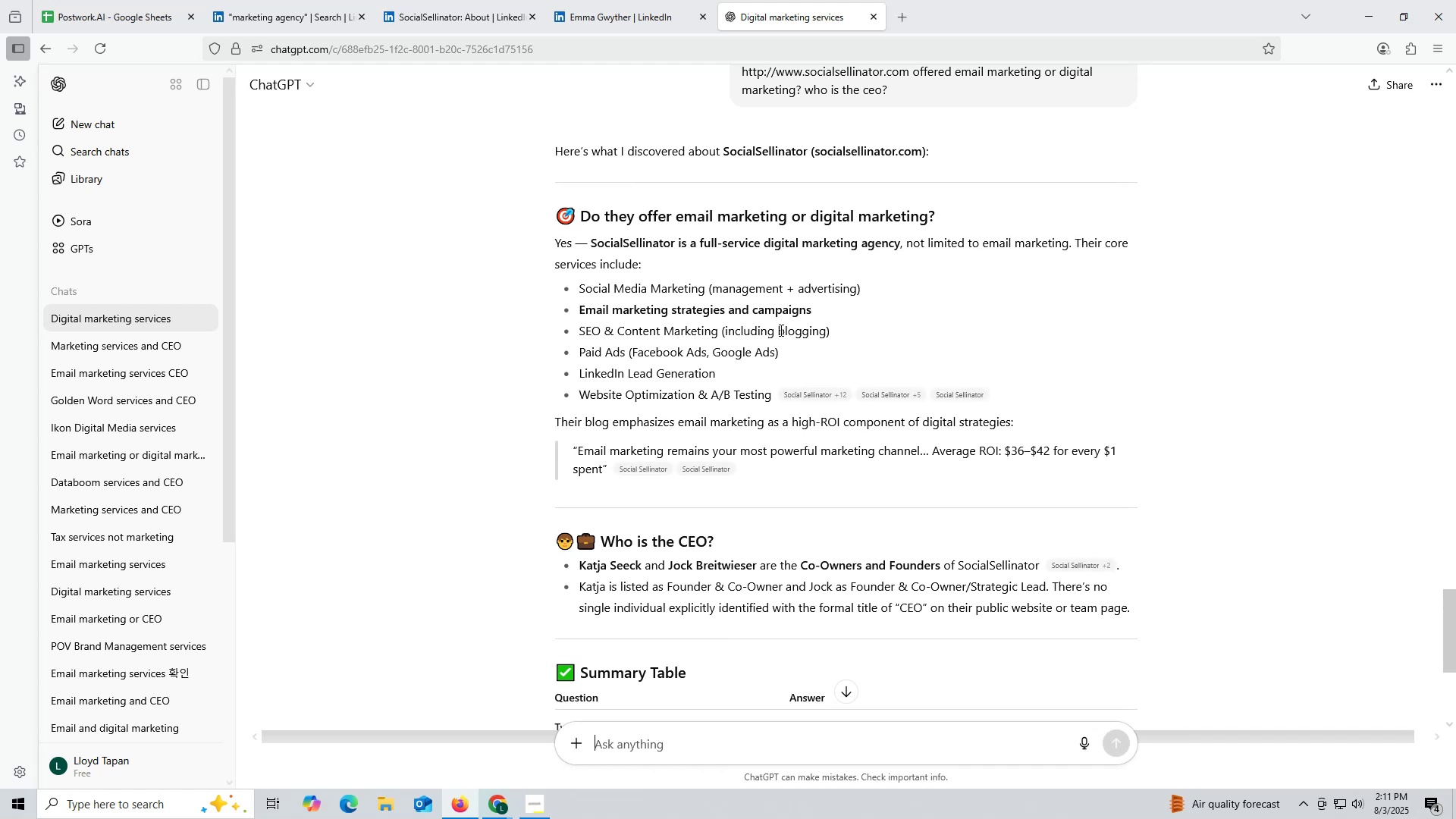 
wait(16.24)
 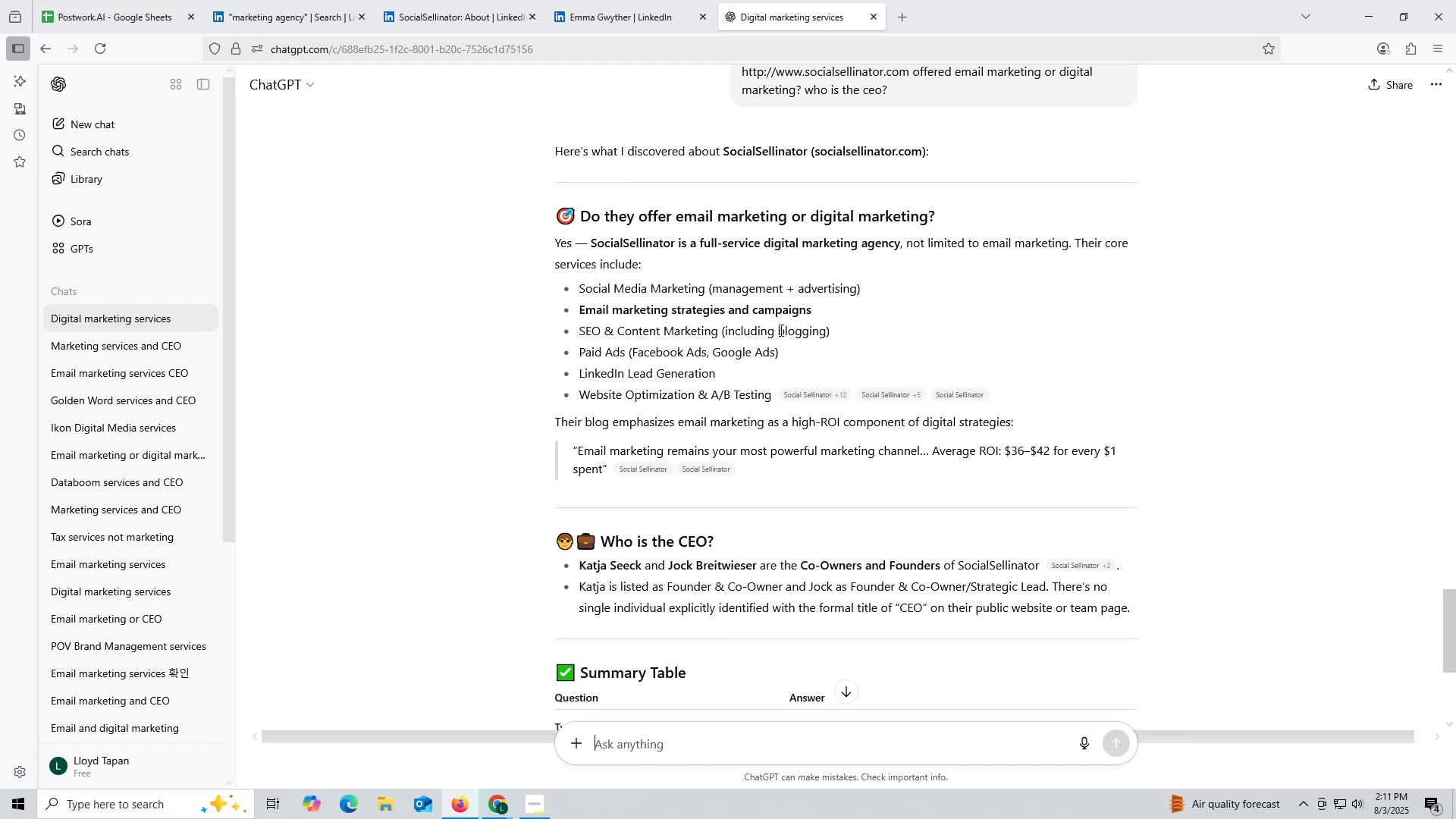 
scroll: coordinate [844, 372], scroll_direction: down, amount: 2.0
 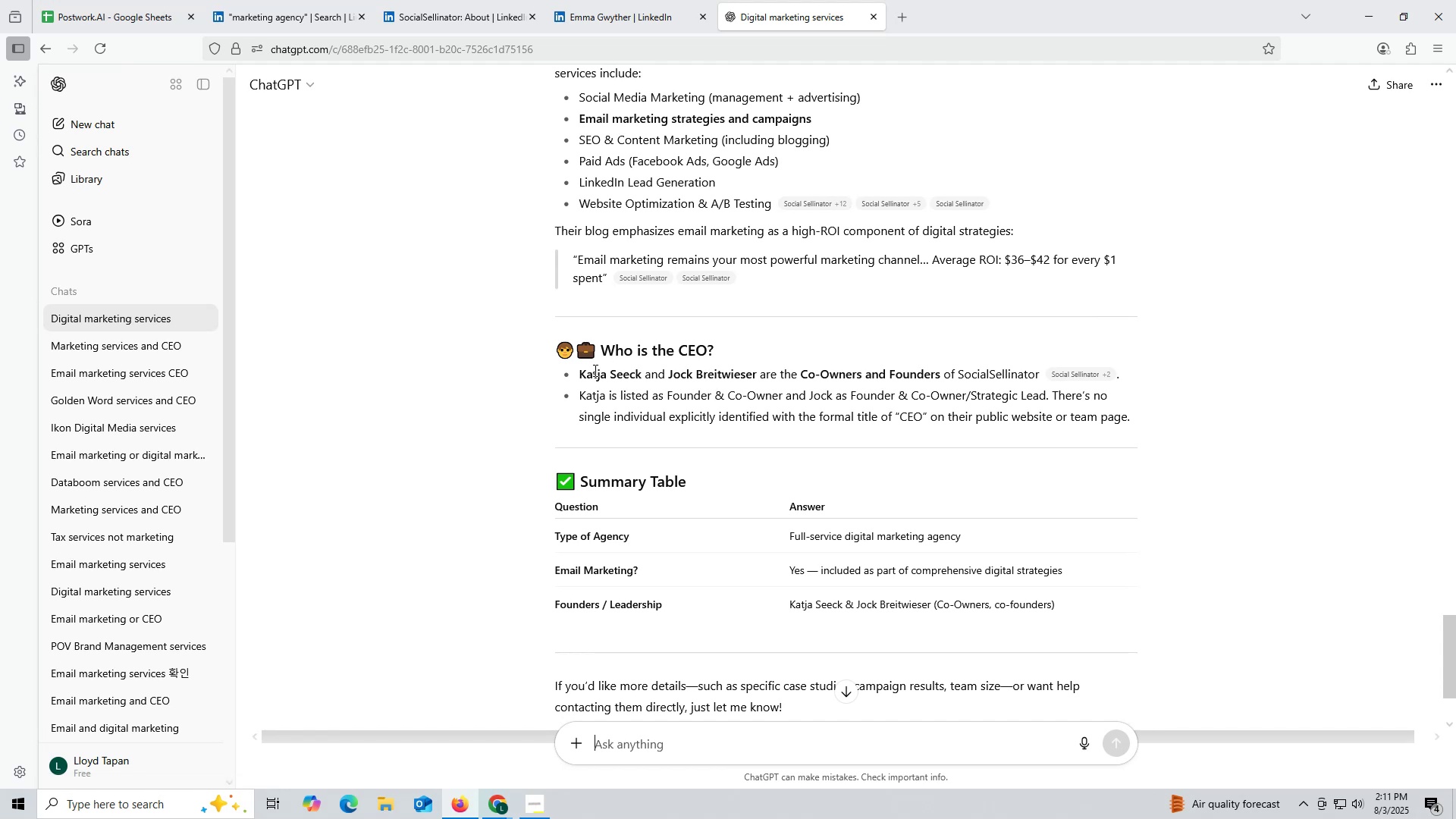 
left_click_drag(start_coordinate=[578, 375], to_coordinate=[642, 373])
 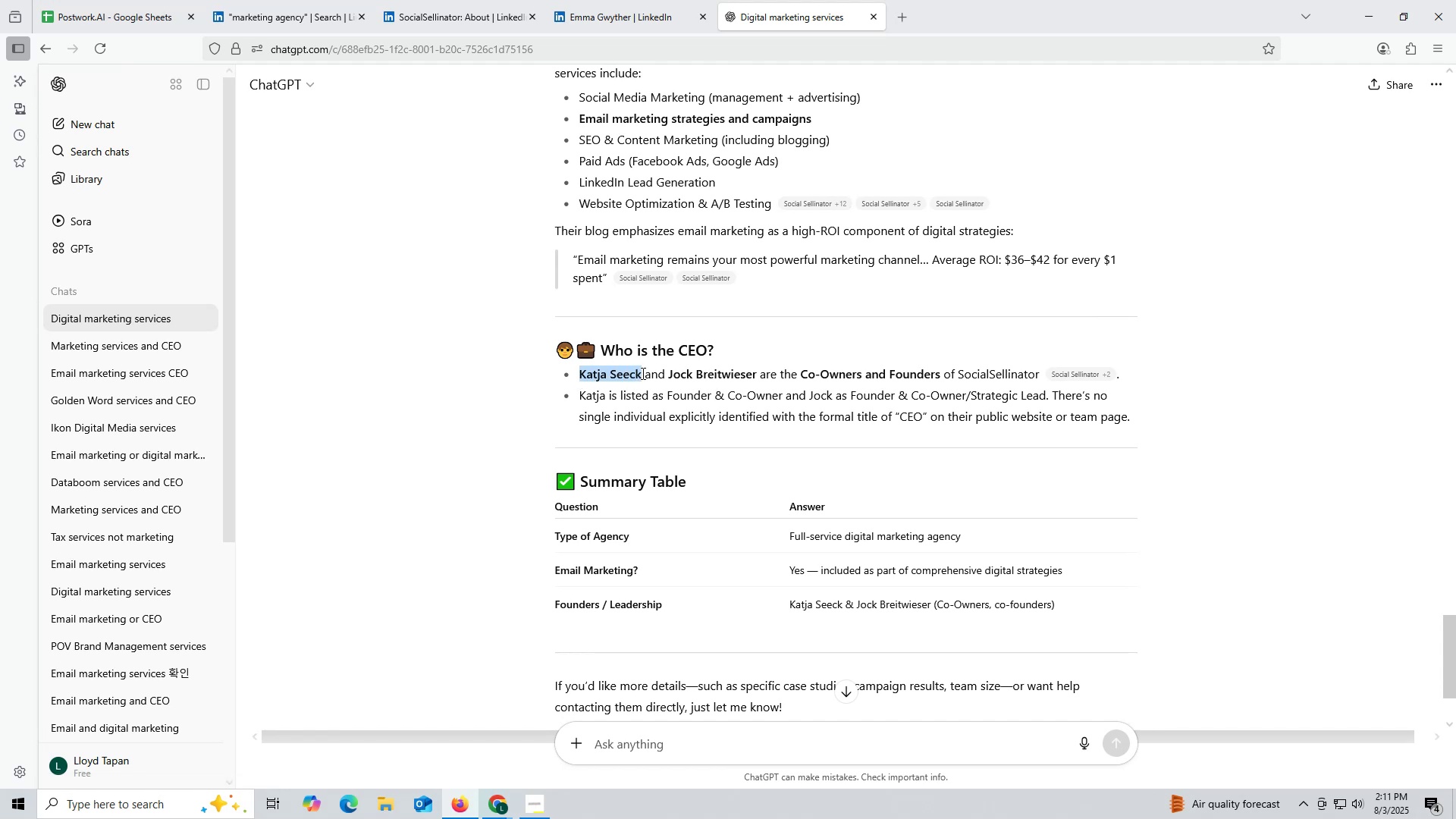 
key(Control+ControlLeft)
 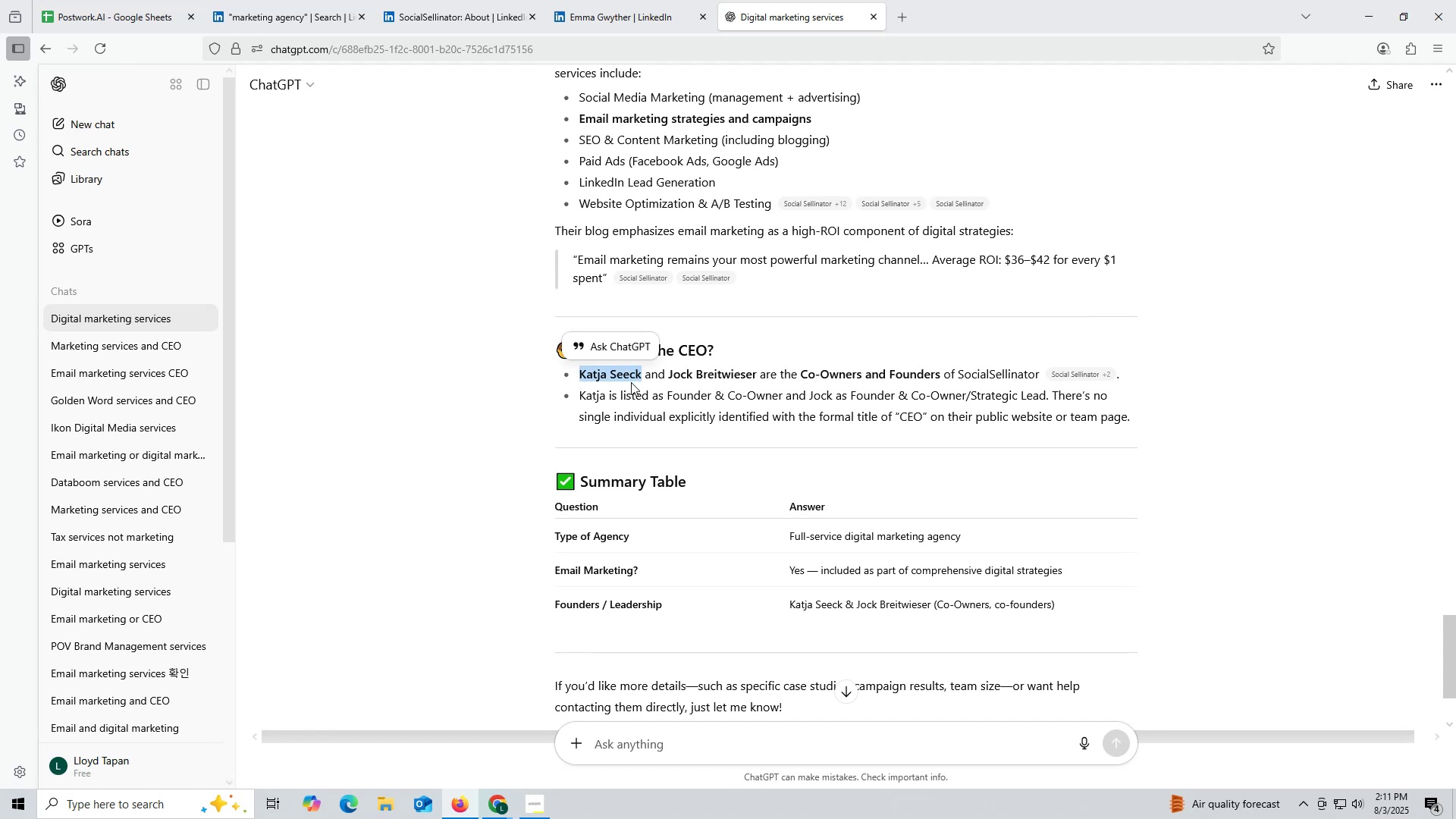 
key(Control+C)
 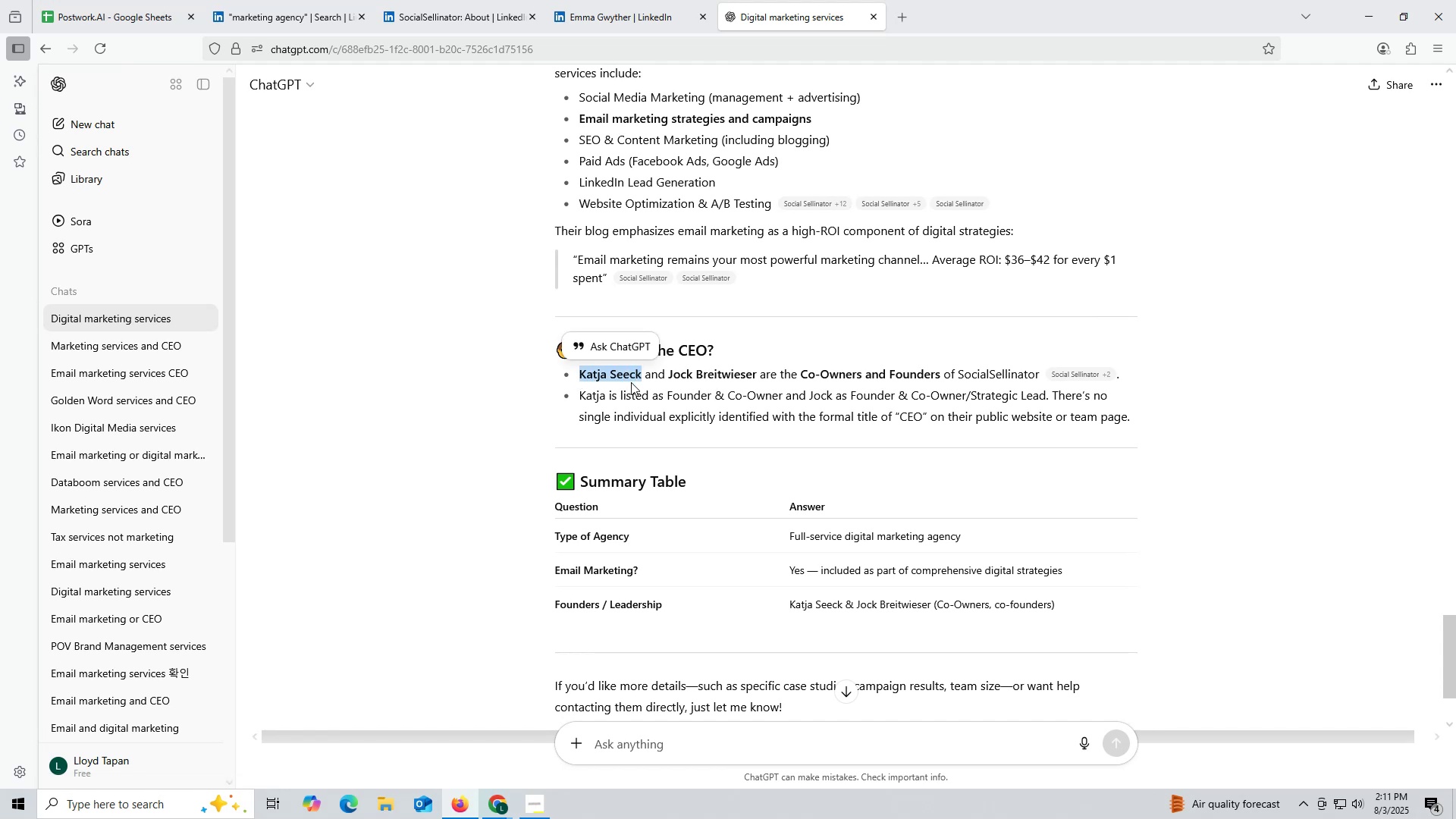 
key(Control+ControlLeft)
 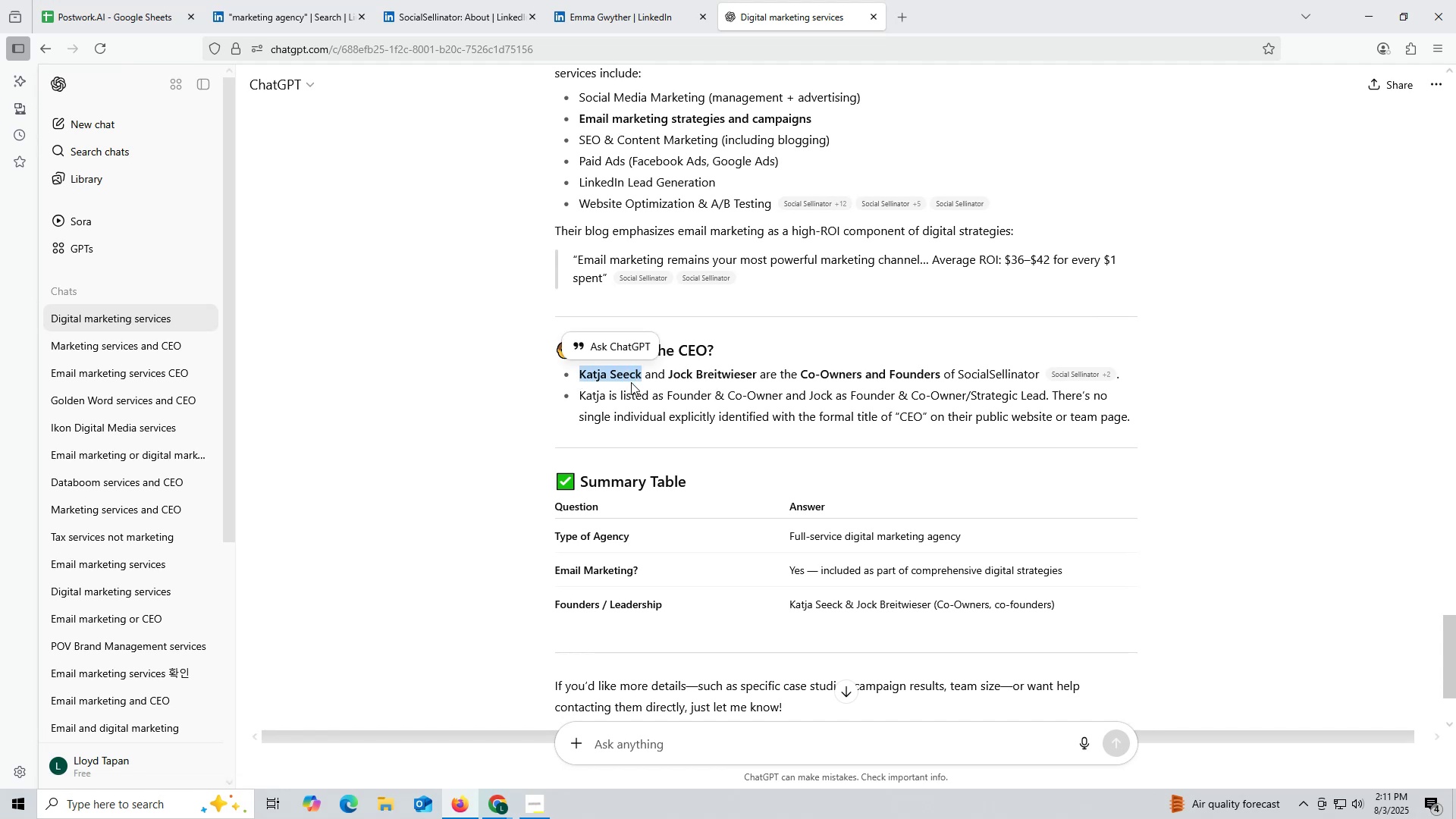 
key(Control+C)
 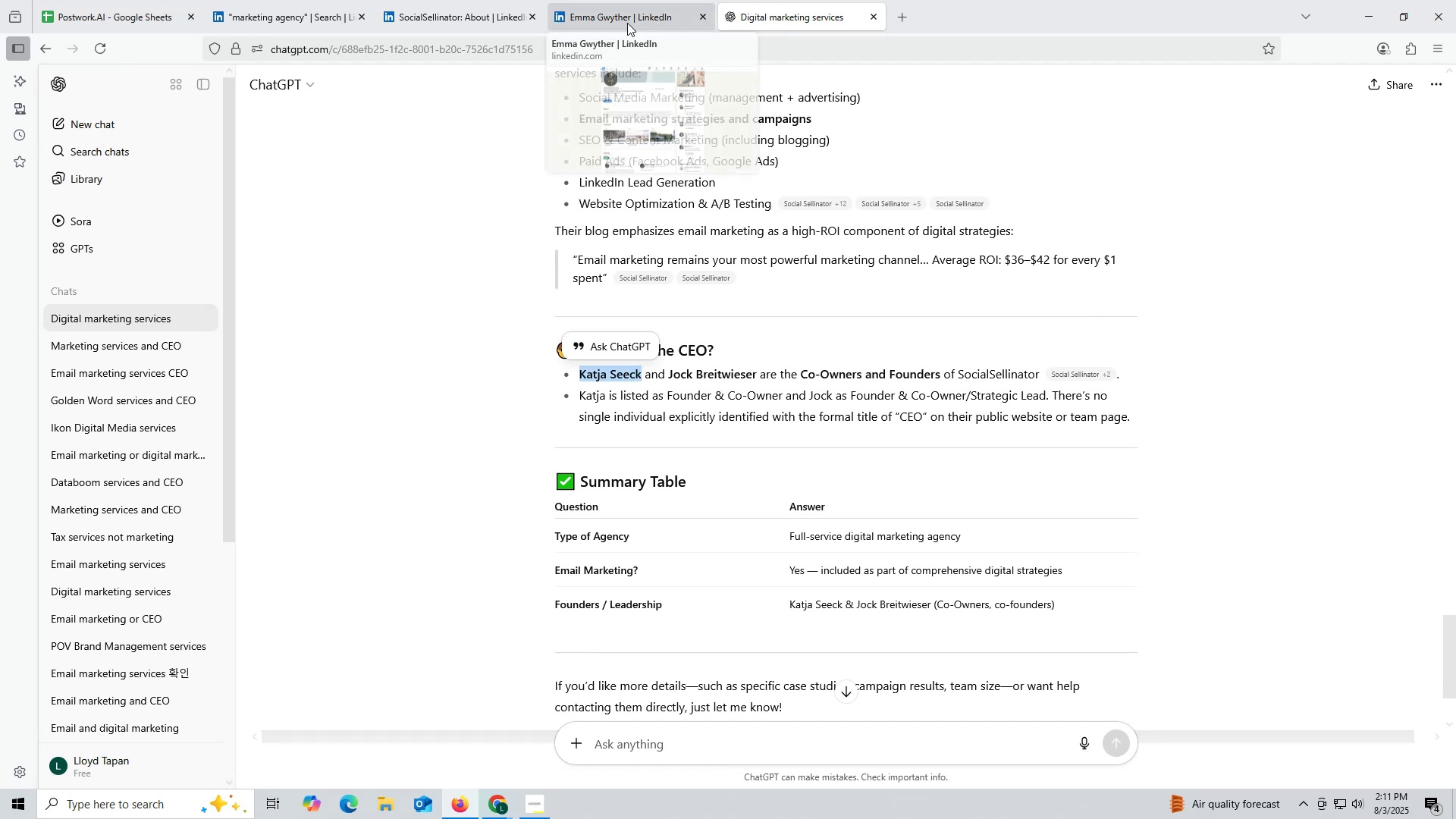 
left_click([601, 20])
 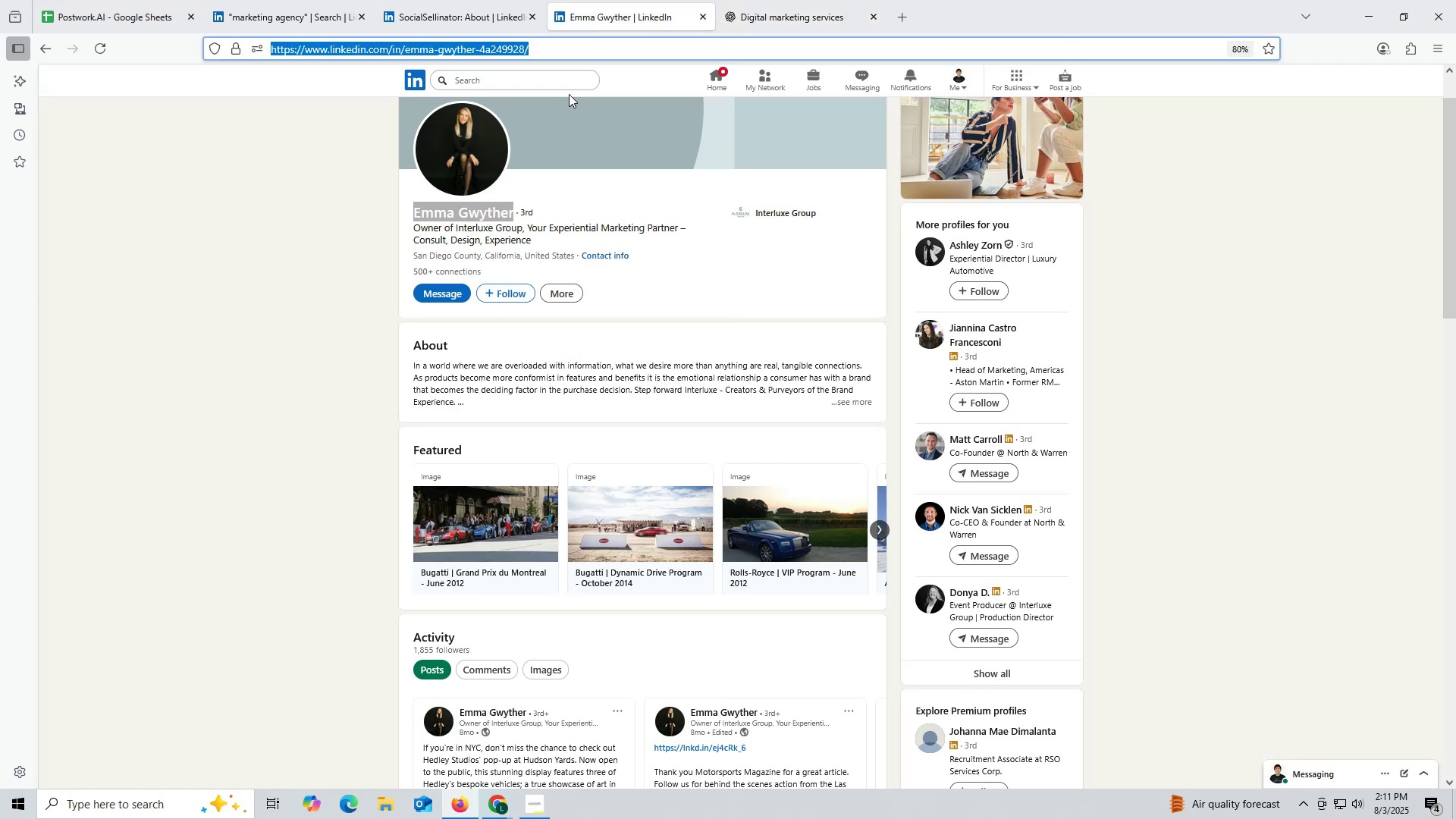 
key(Control+ControlLeft)
 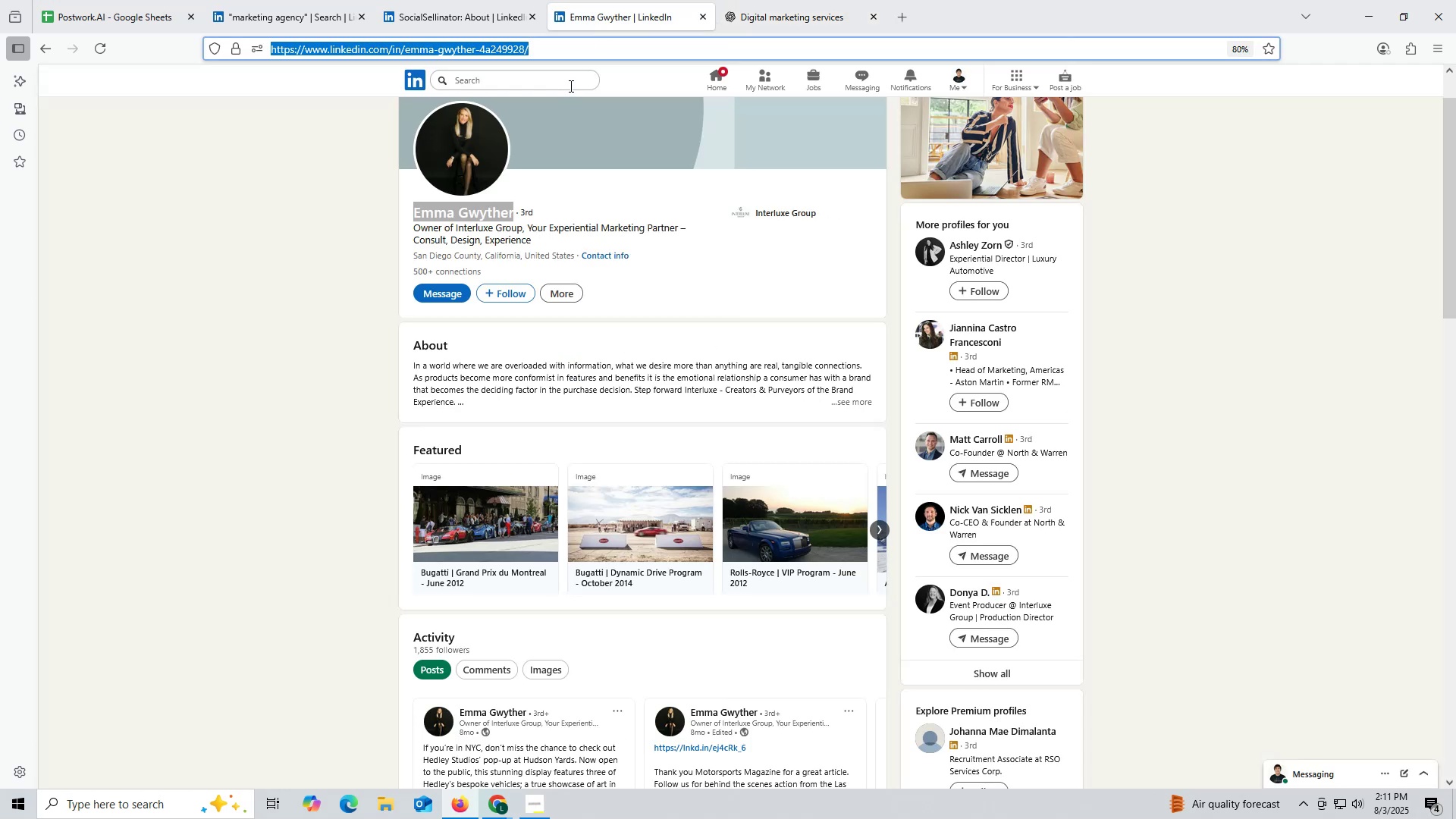 
key(Control+V)
 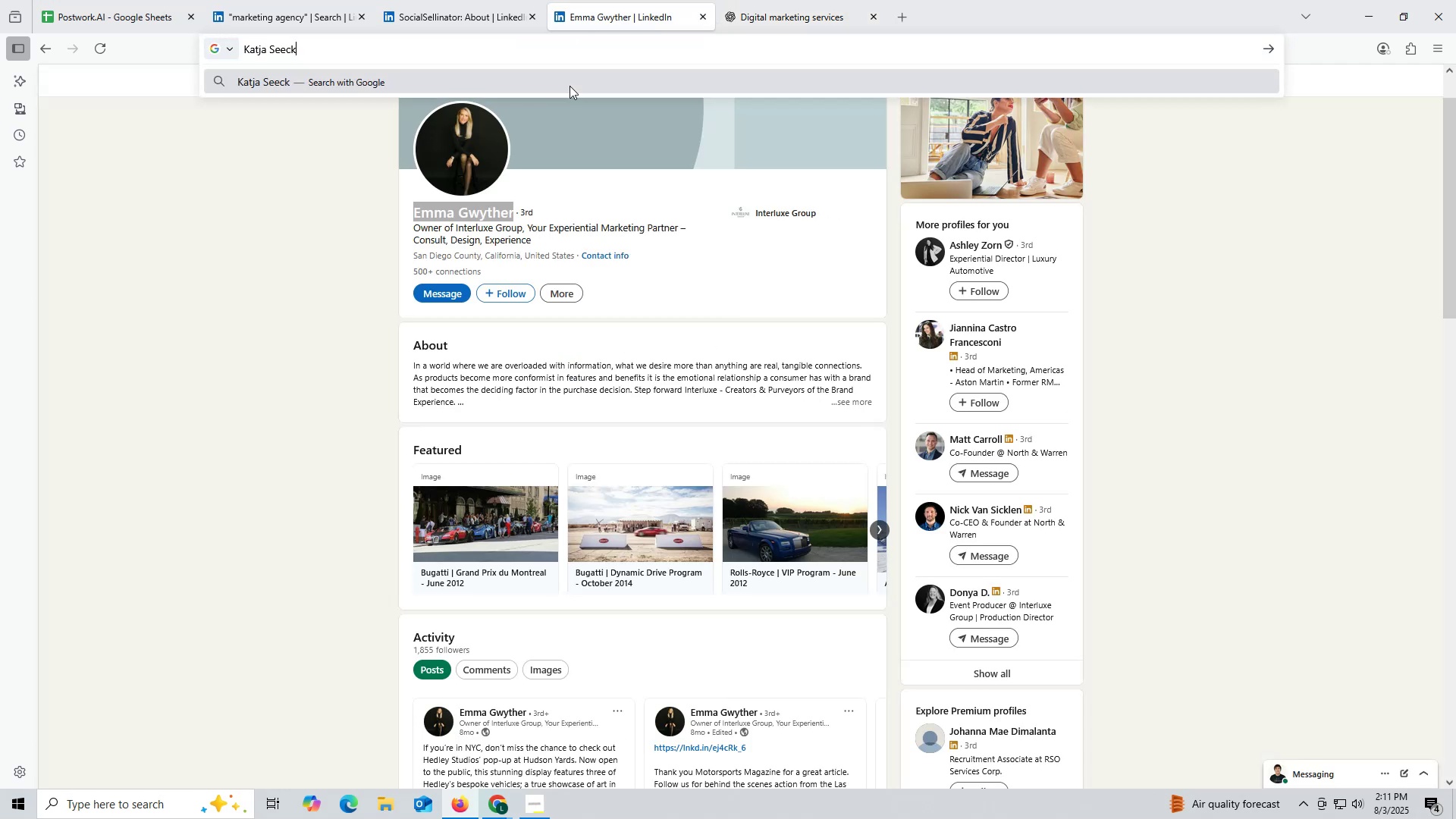 
key(Space)
 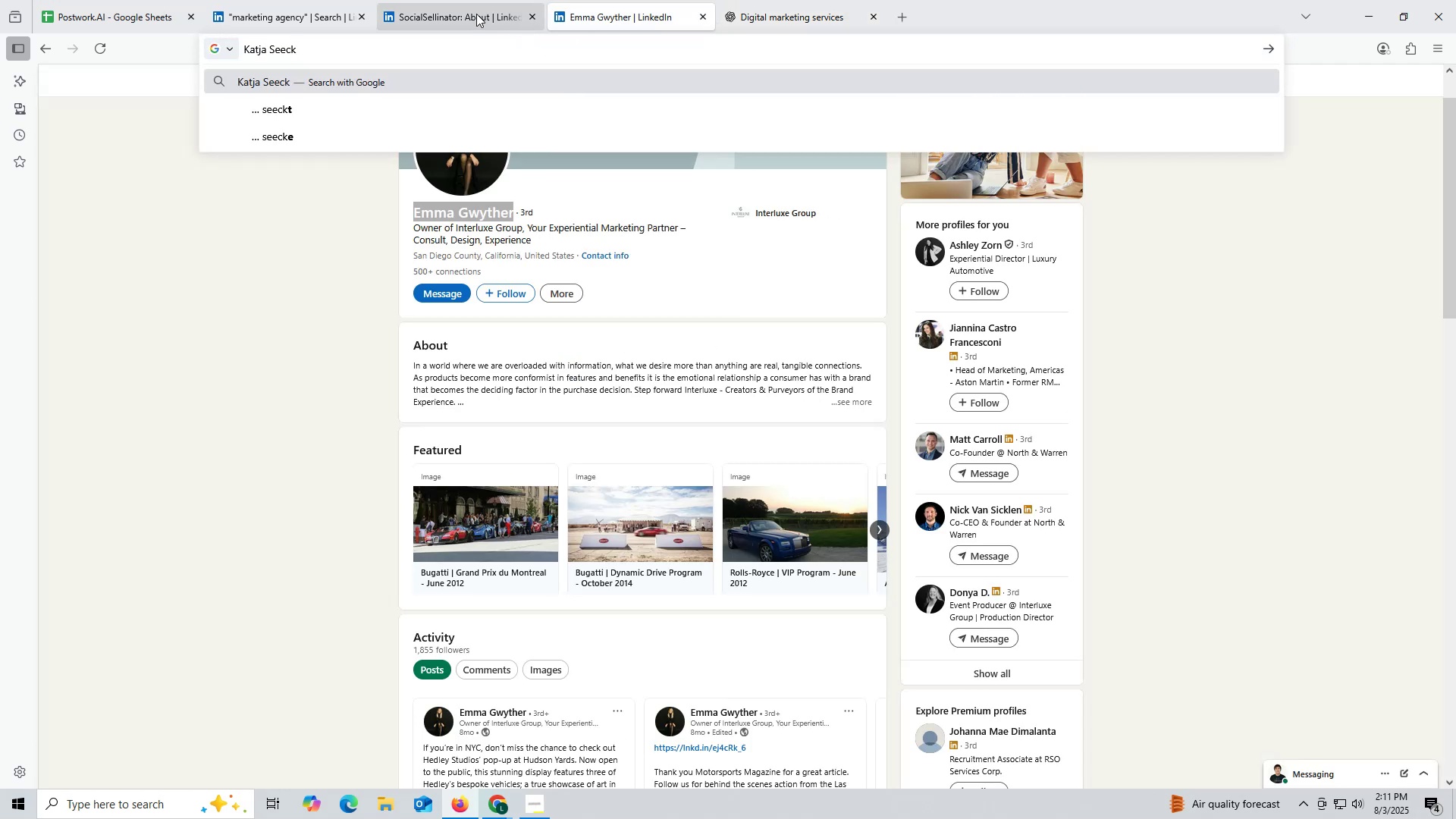 
left_click([475, 14])
 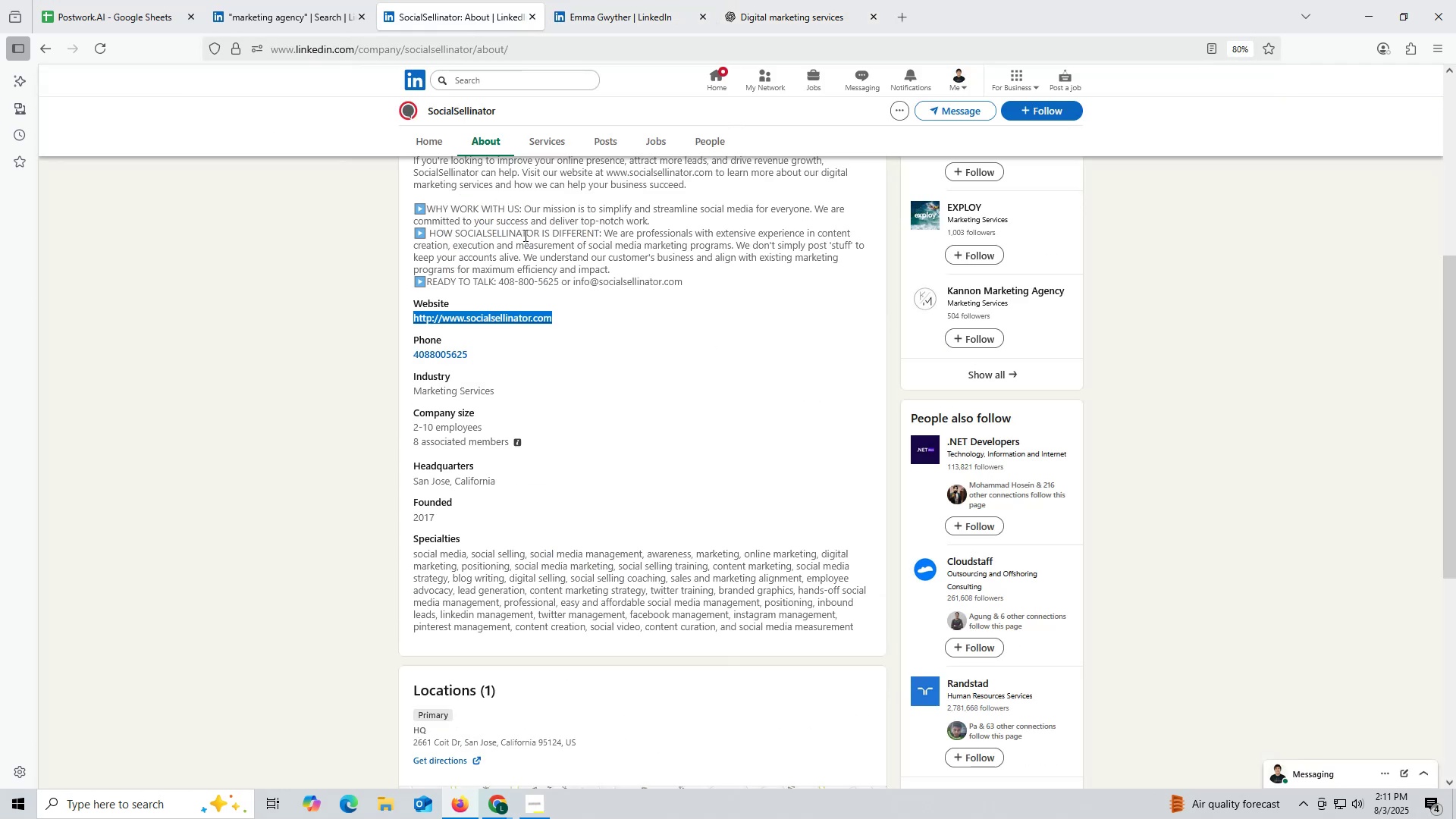 
scroll: coordinate [433, 204], scroll_direction: up, amount: 6.0
 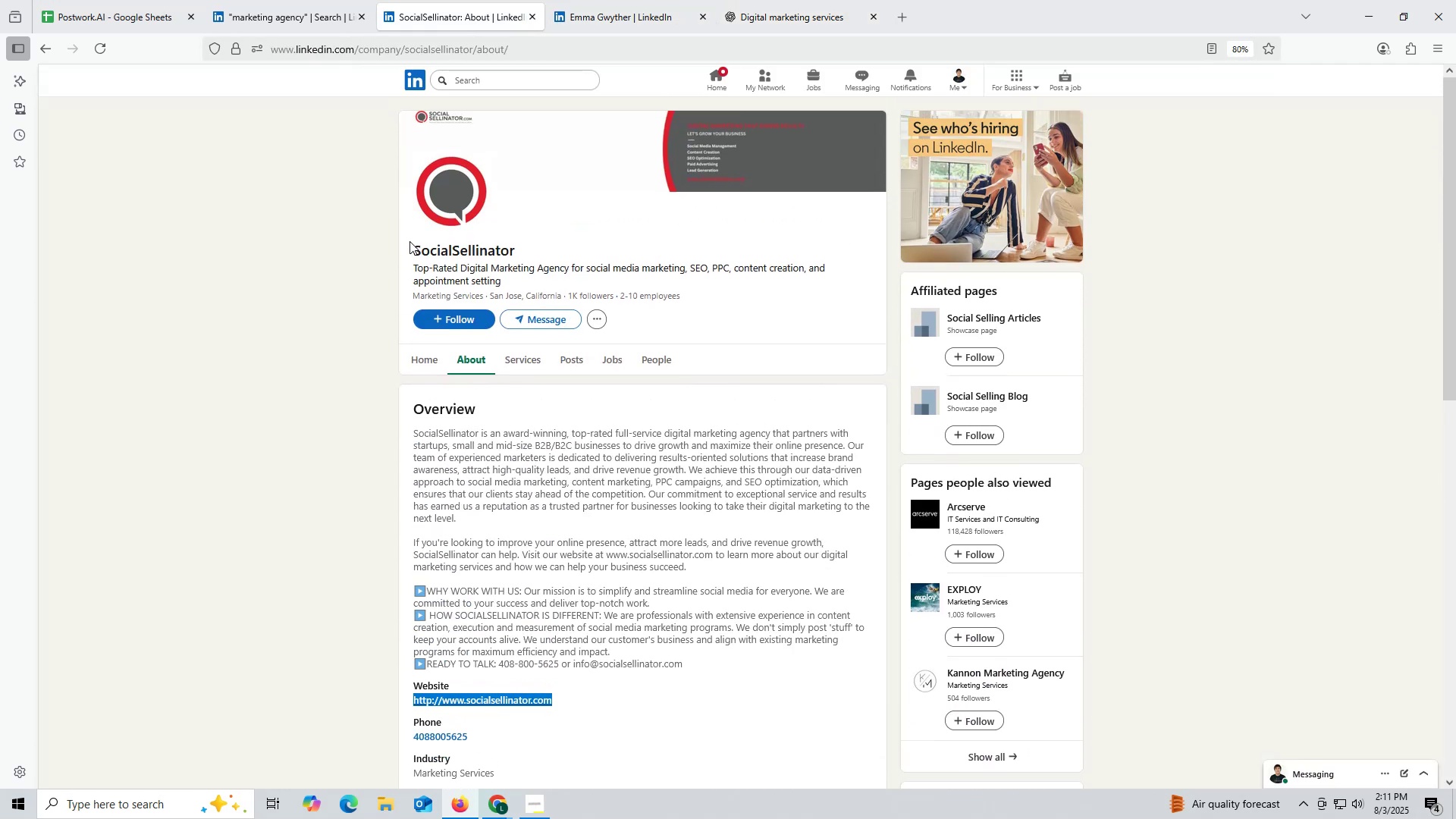 
left_click_drag(start_coordinate=[402, 246], to_coordinate=[576, 246])
 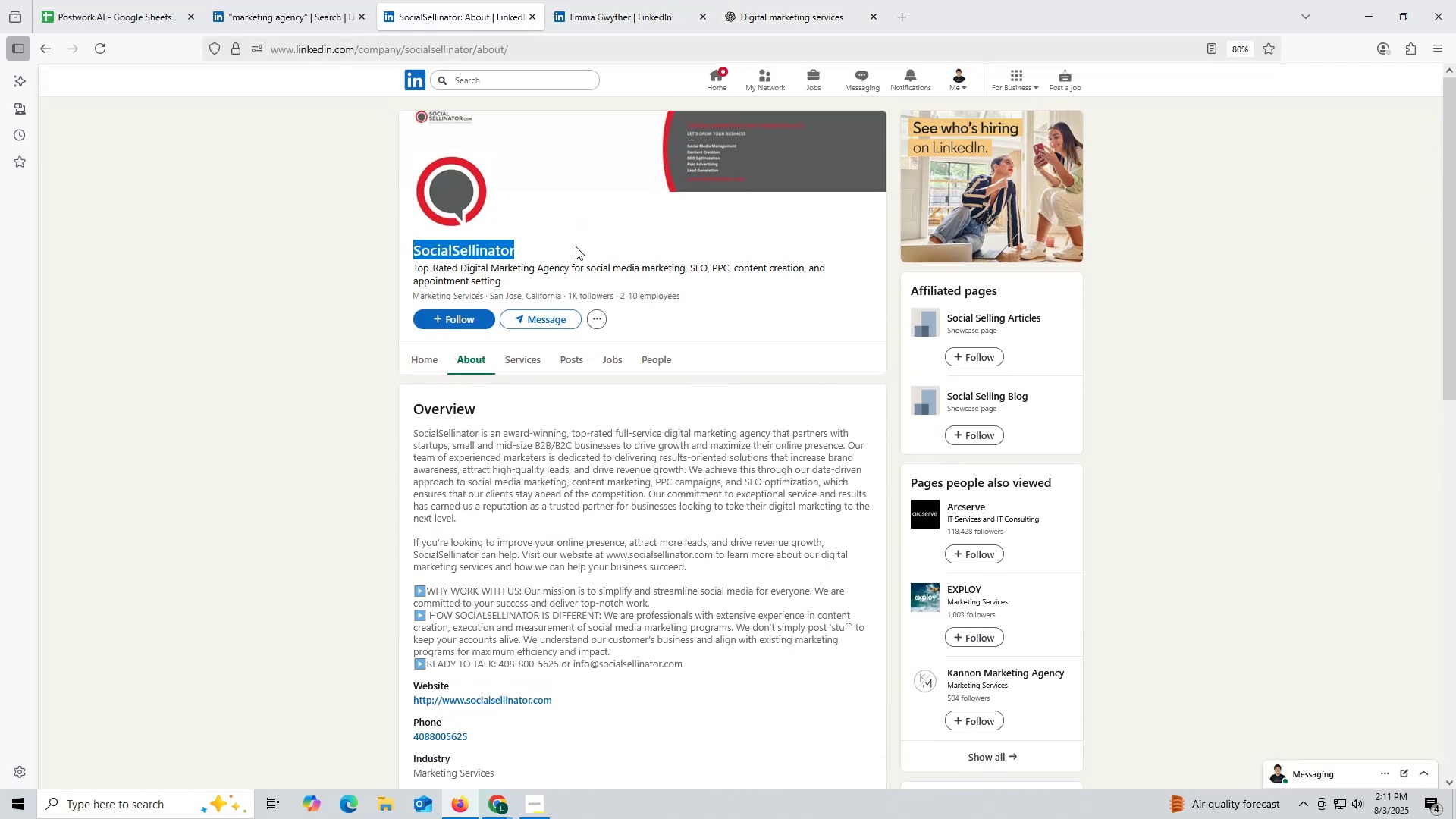 
key(Control+ControlLeft)
 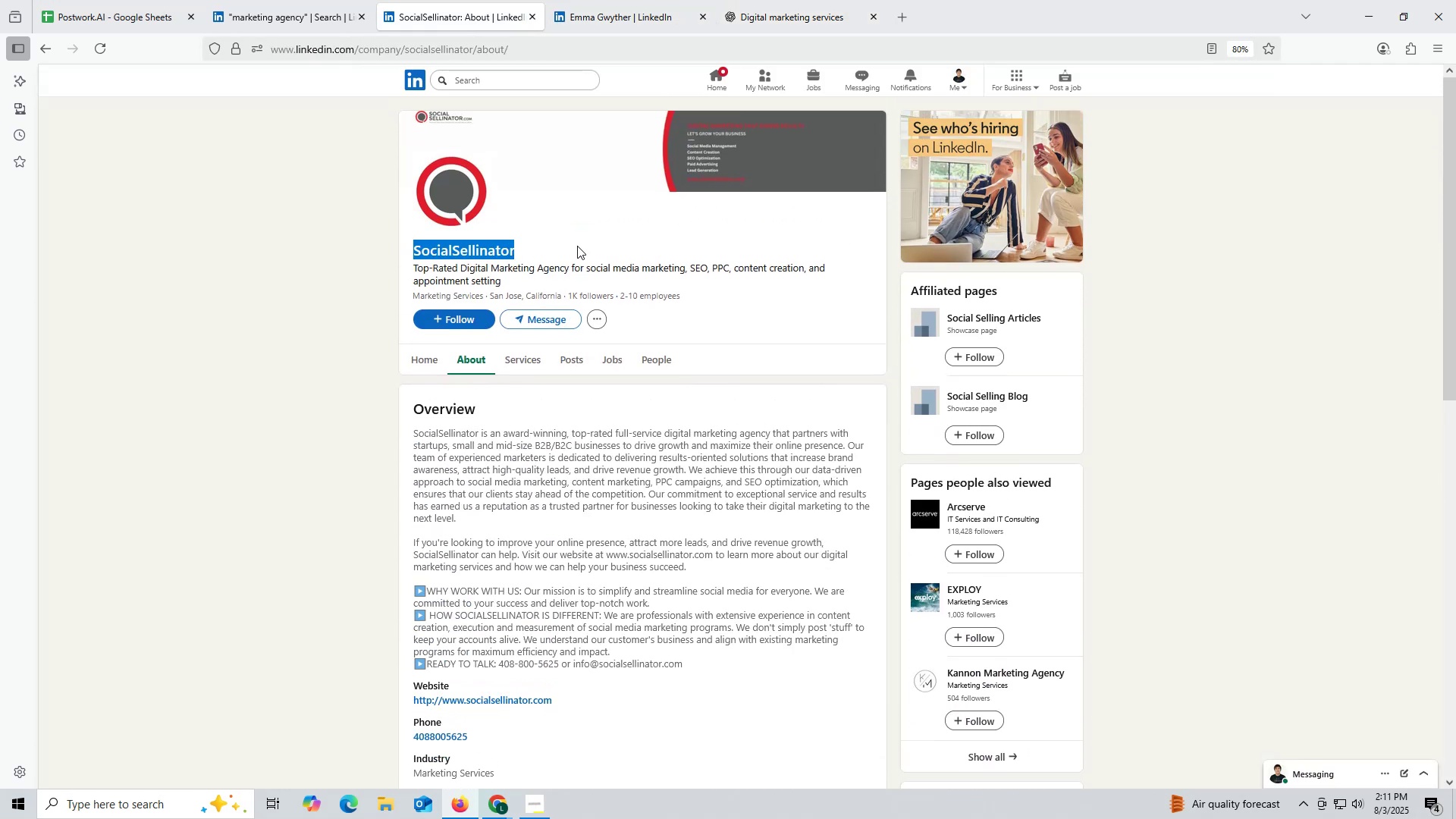 
key(Control+C)
 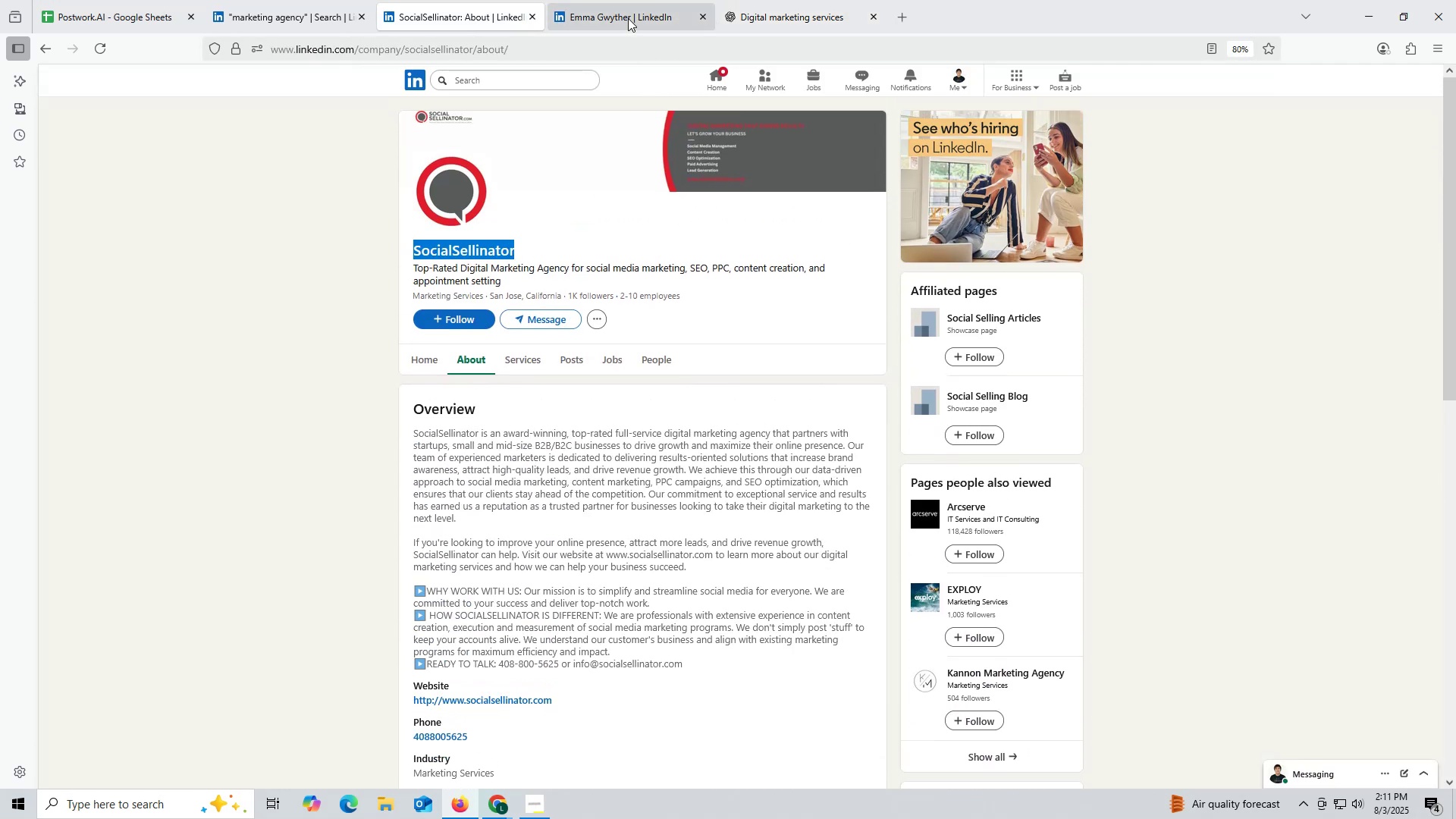 
left_click([628, 18])
 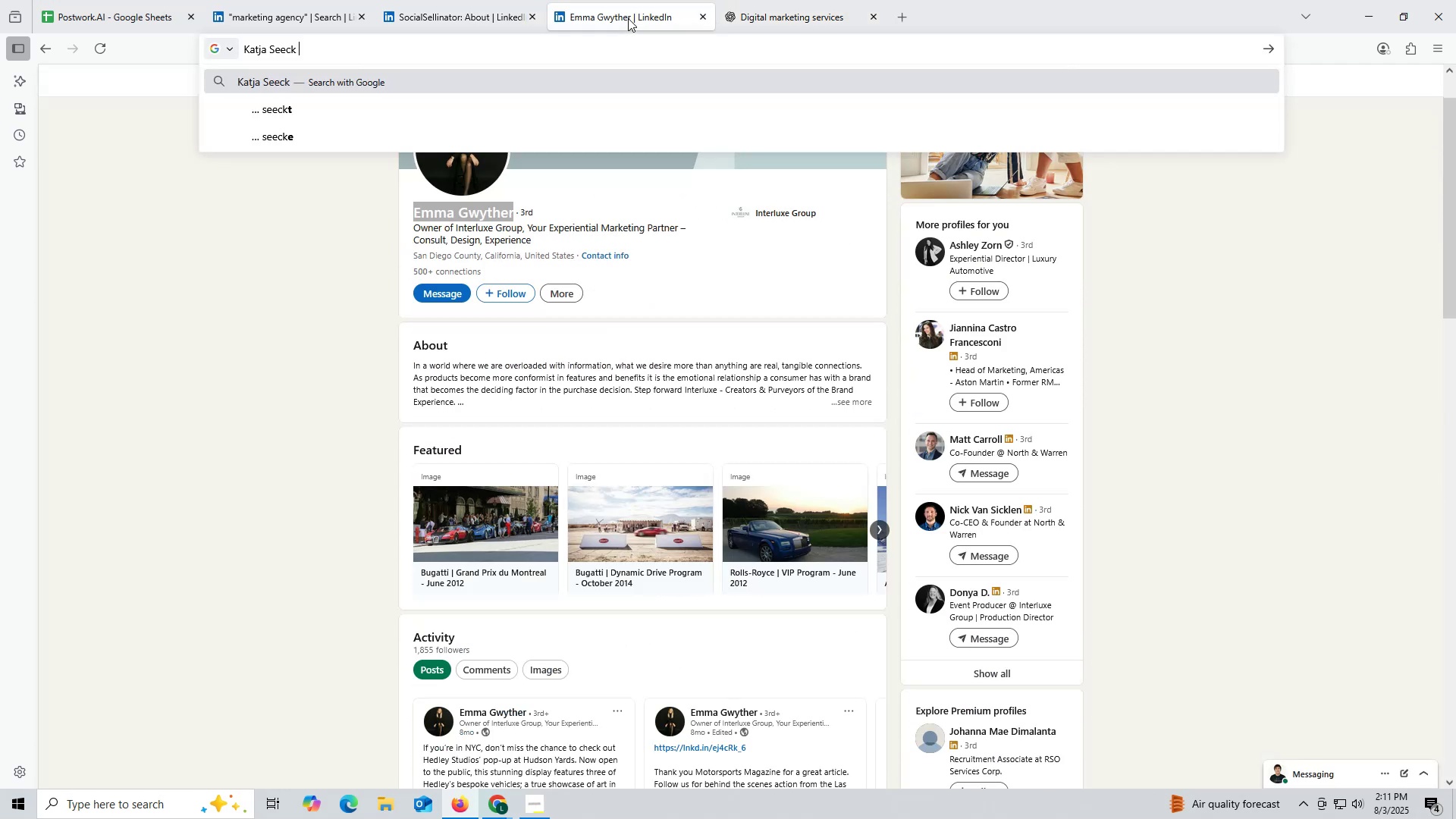 
key(Control+ControlLeft)
 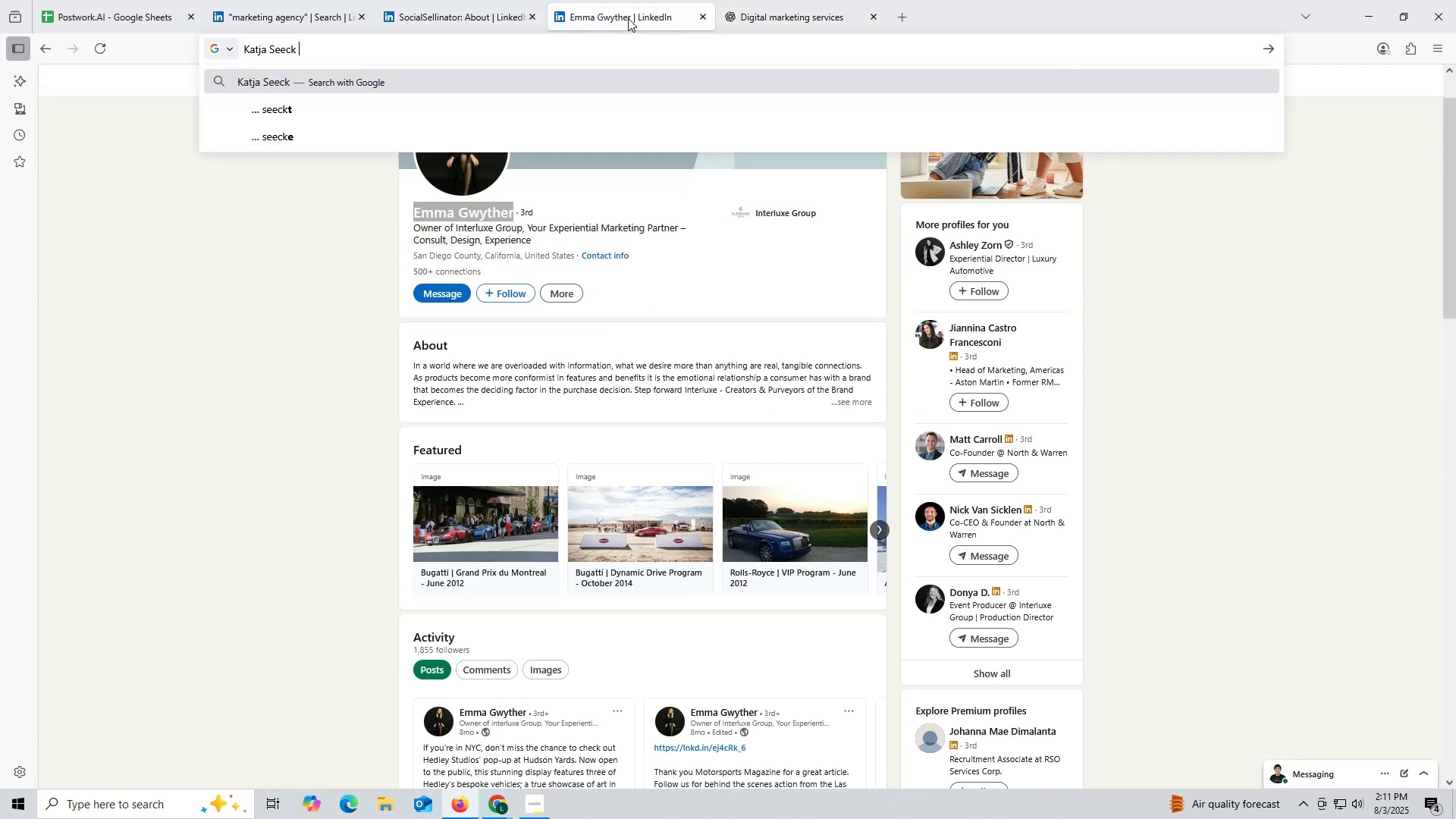 
key(Control+V)
 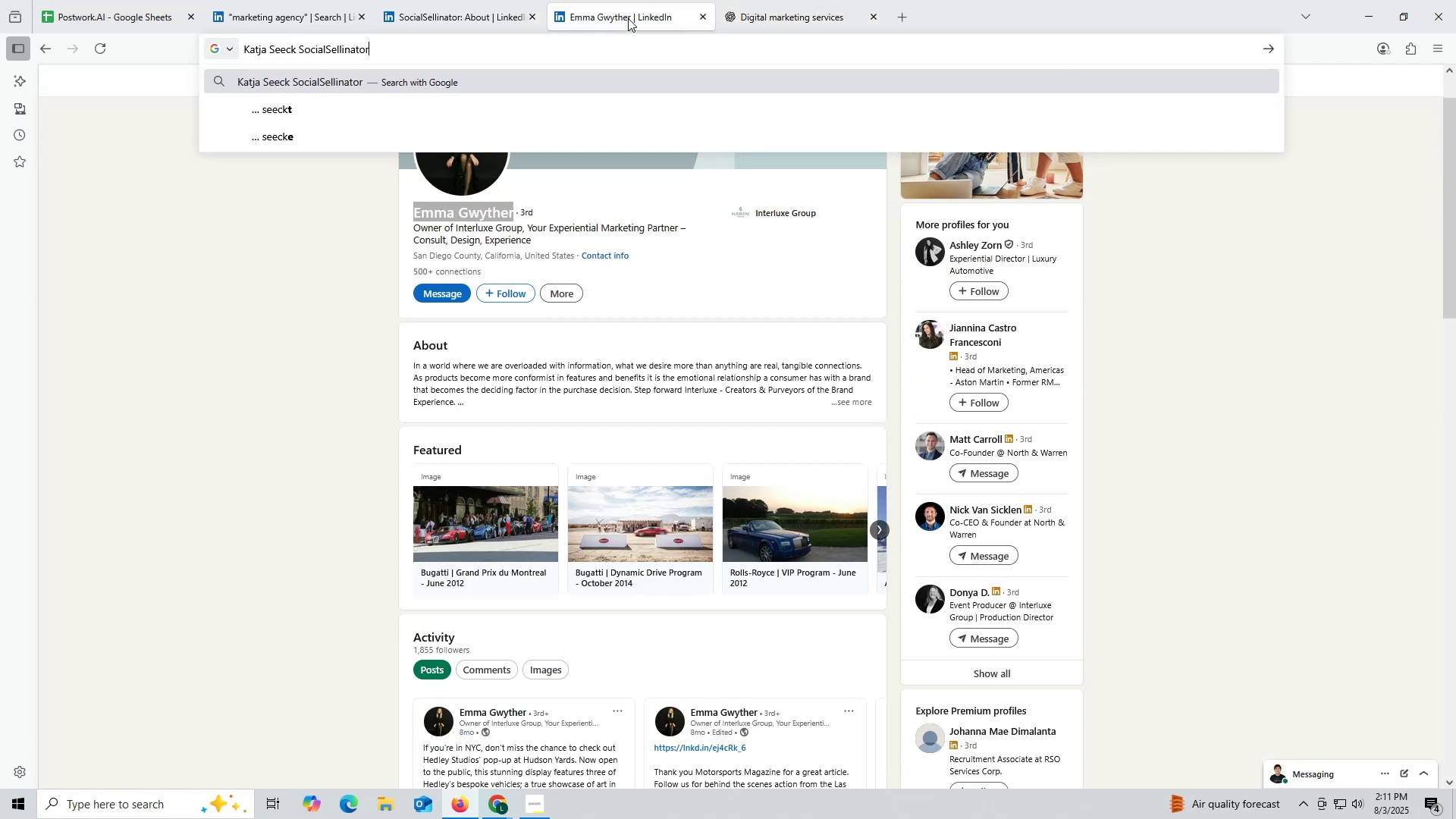 
type( link)
 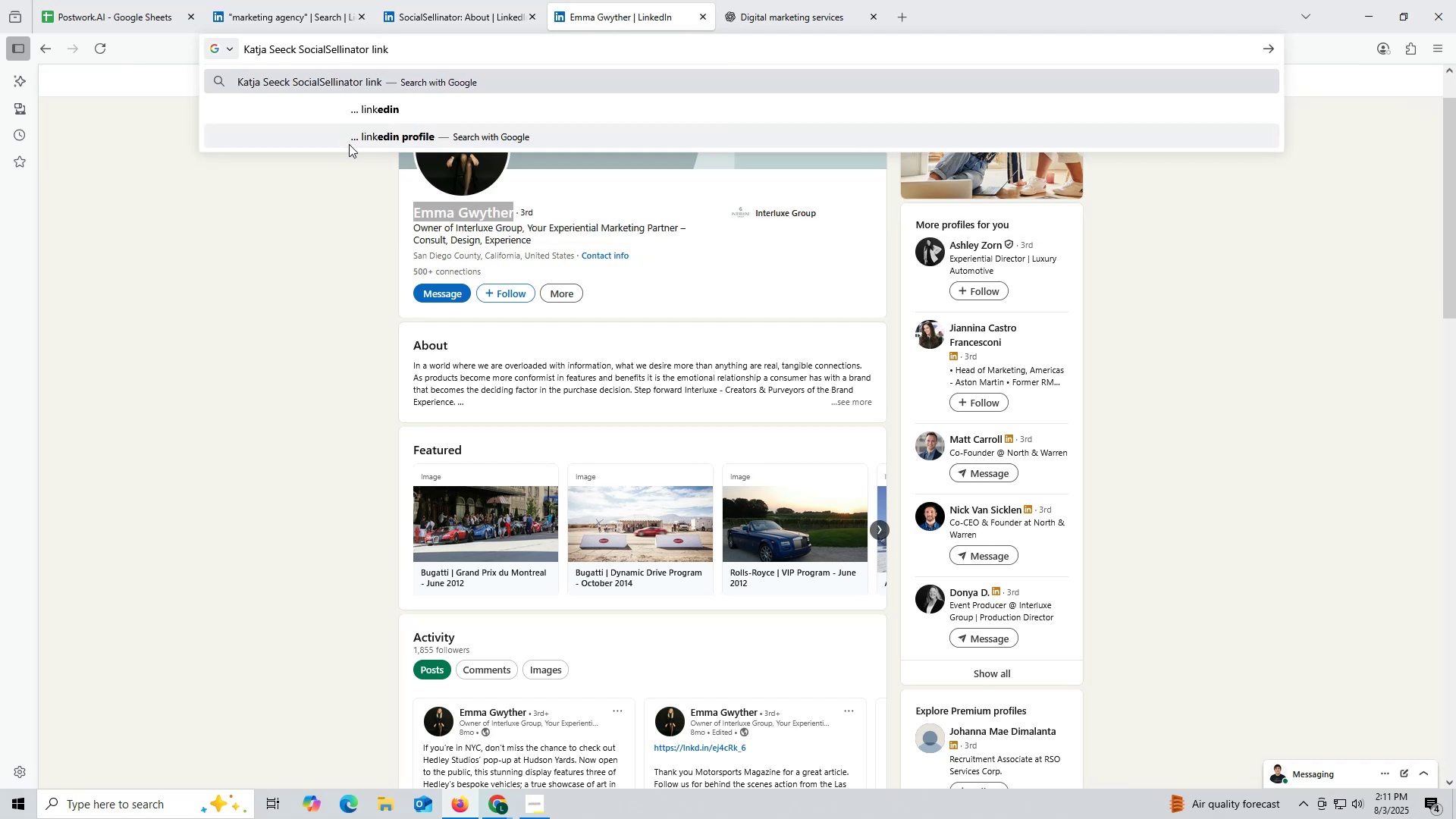 
left_click([388, 108])
 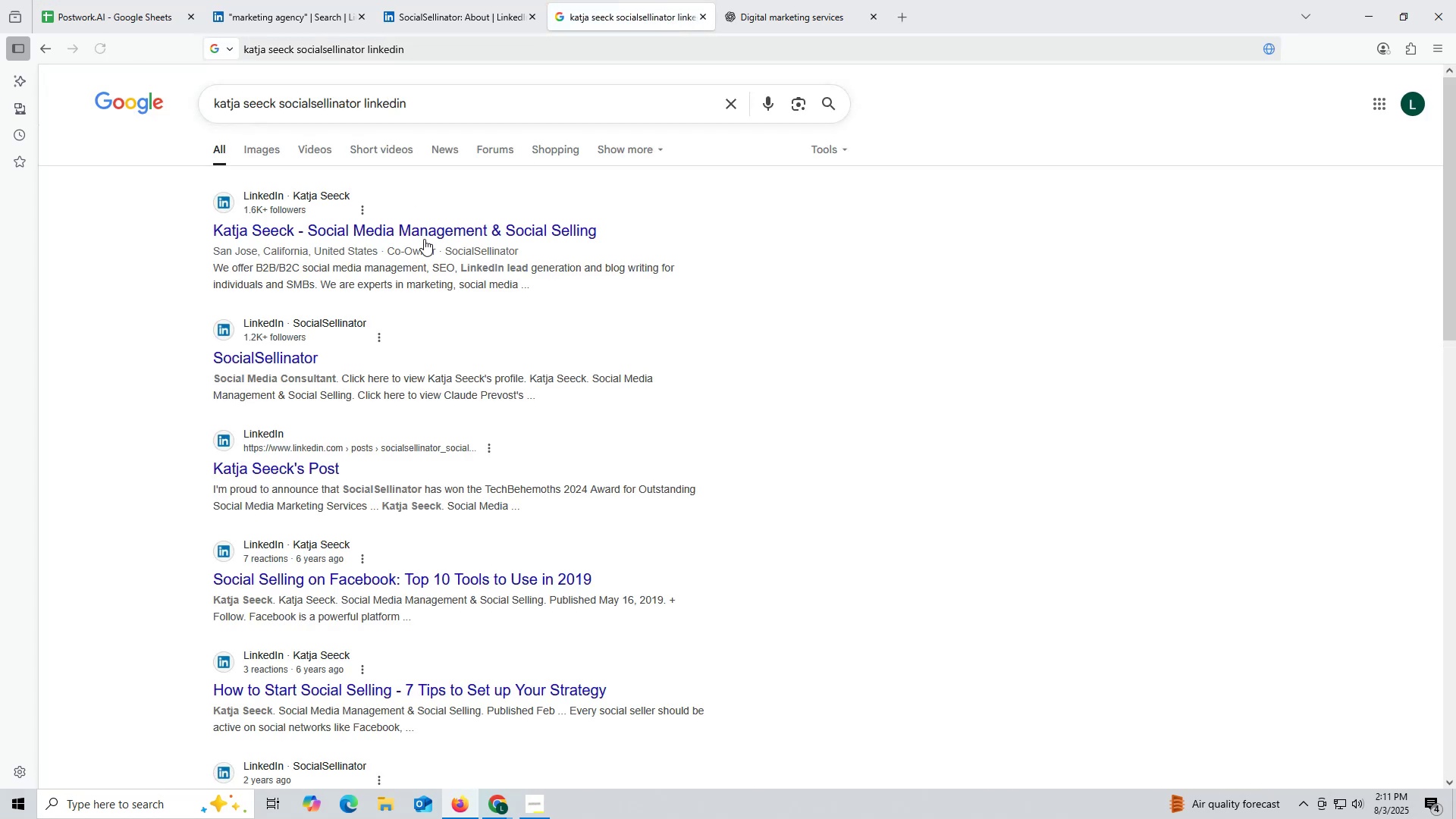 
left_click([419, 230])
 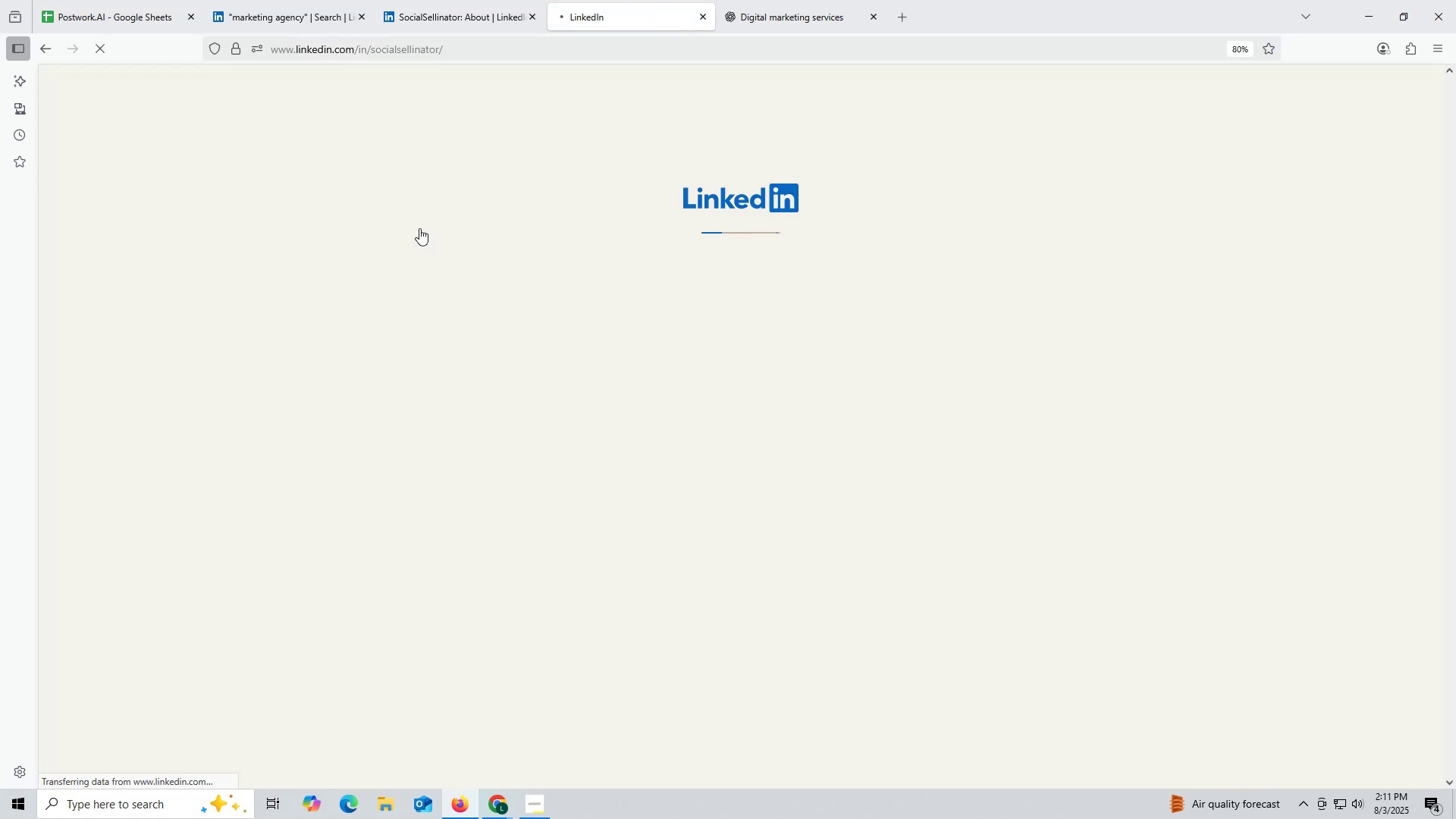 
mouse_move([416, 243])
 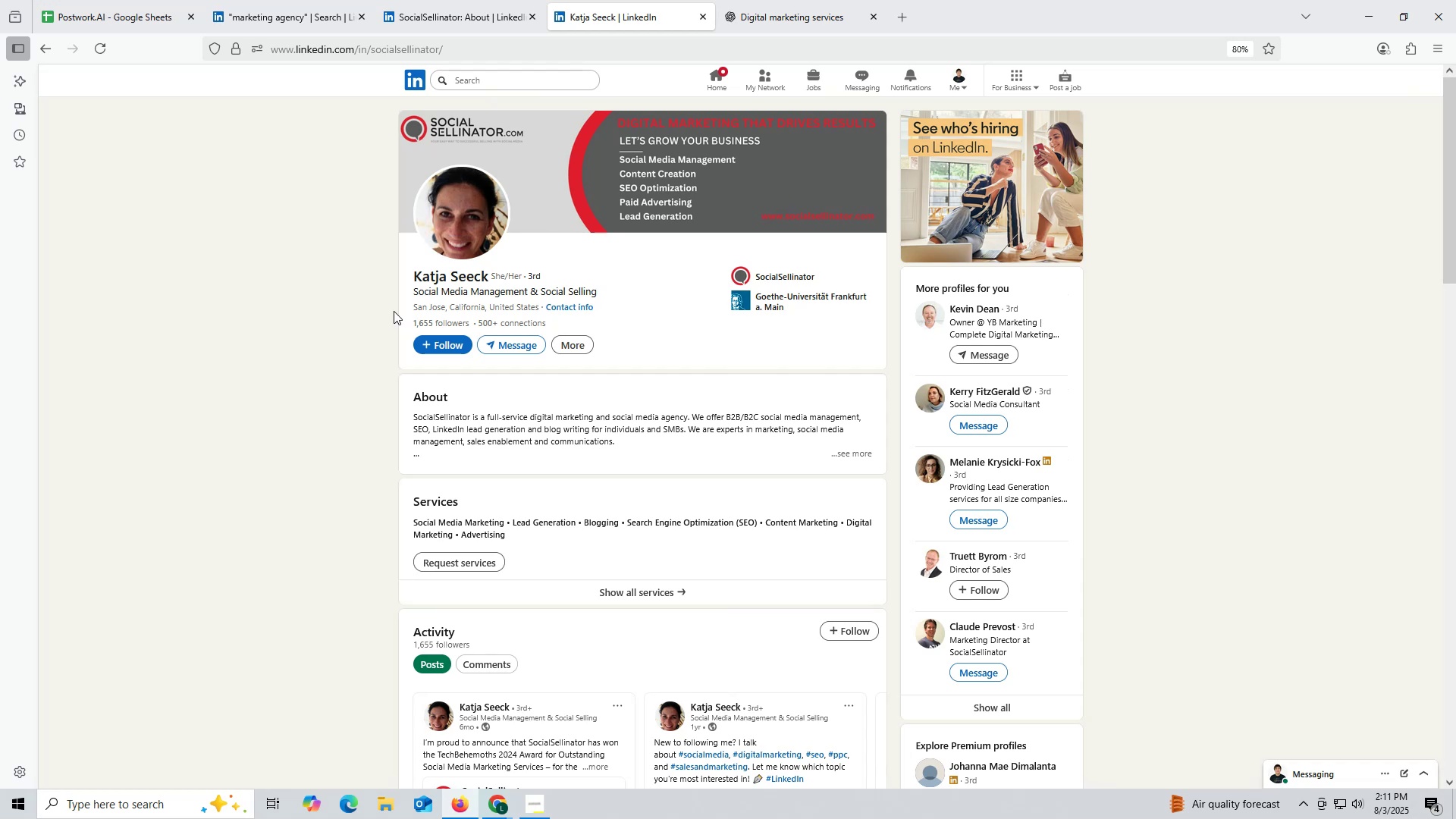 
scroll: coordinate [428, 346], scroll_direction: down, amount: 11.0
 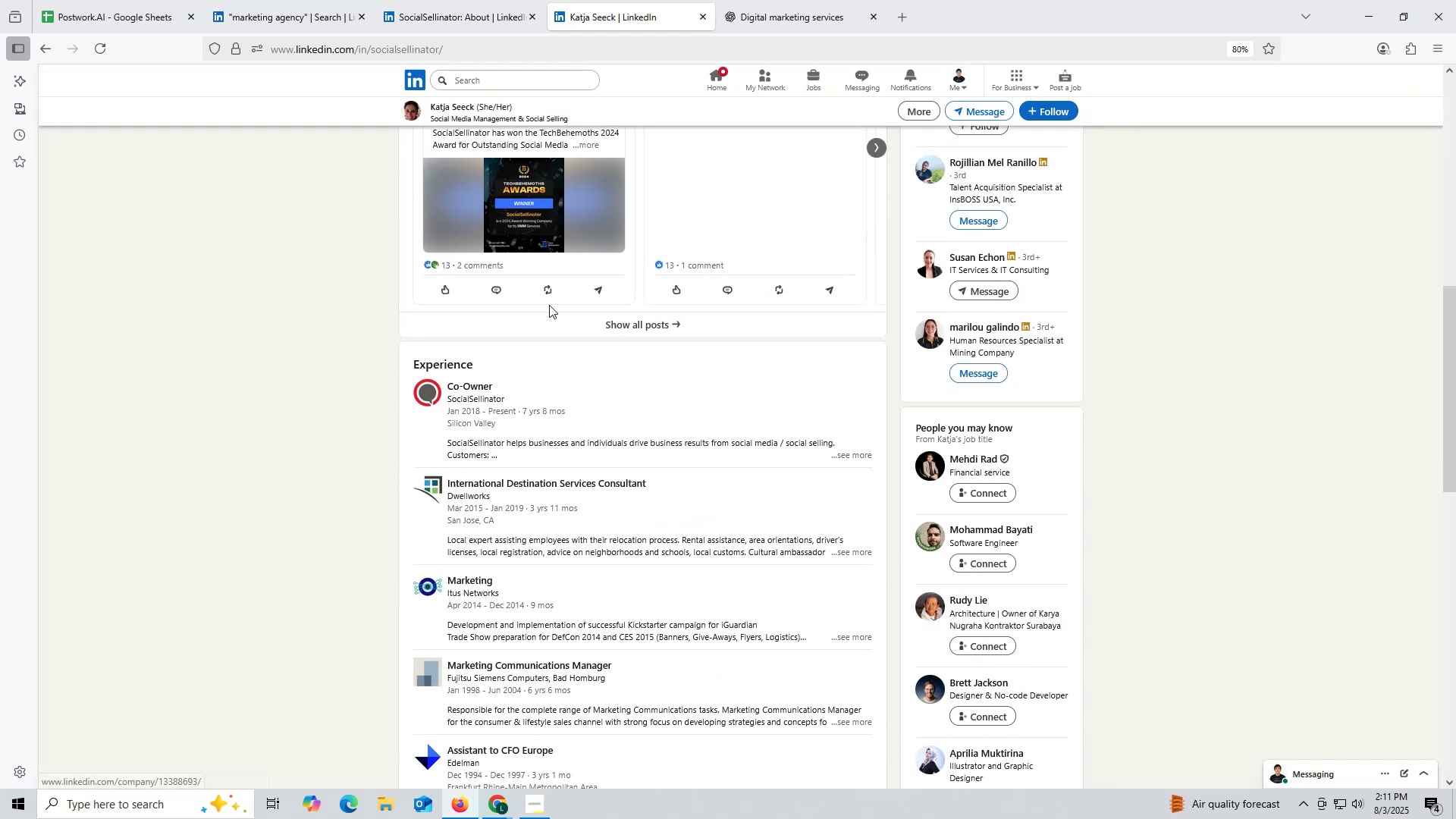 
left_click([463, 19])
 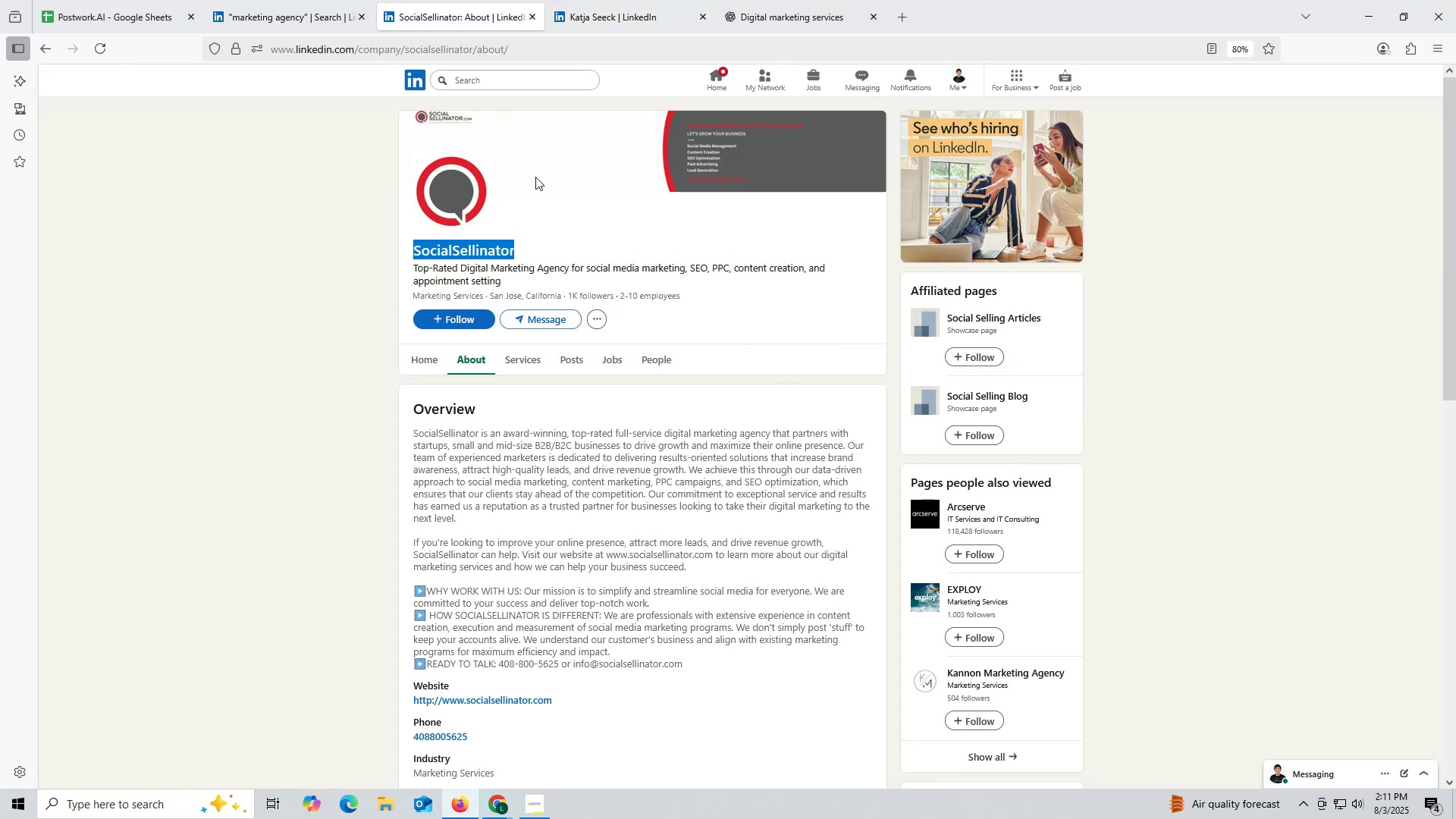 
key(Control+ControlLeft)
 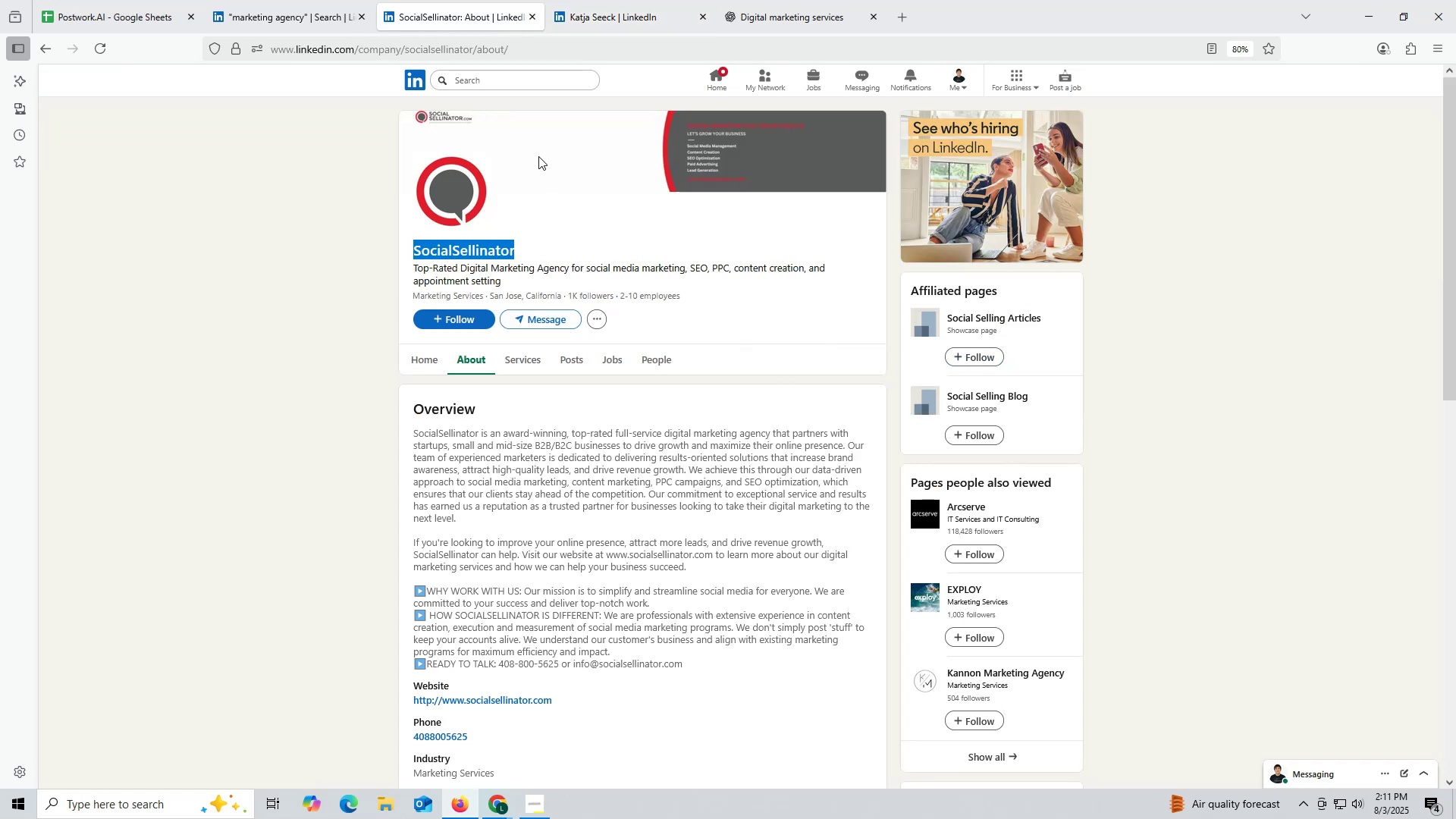 
key(Control+C)
 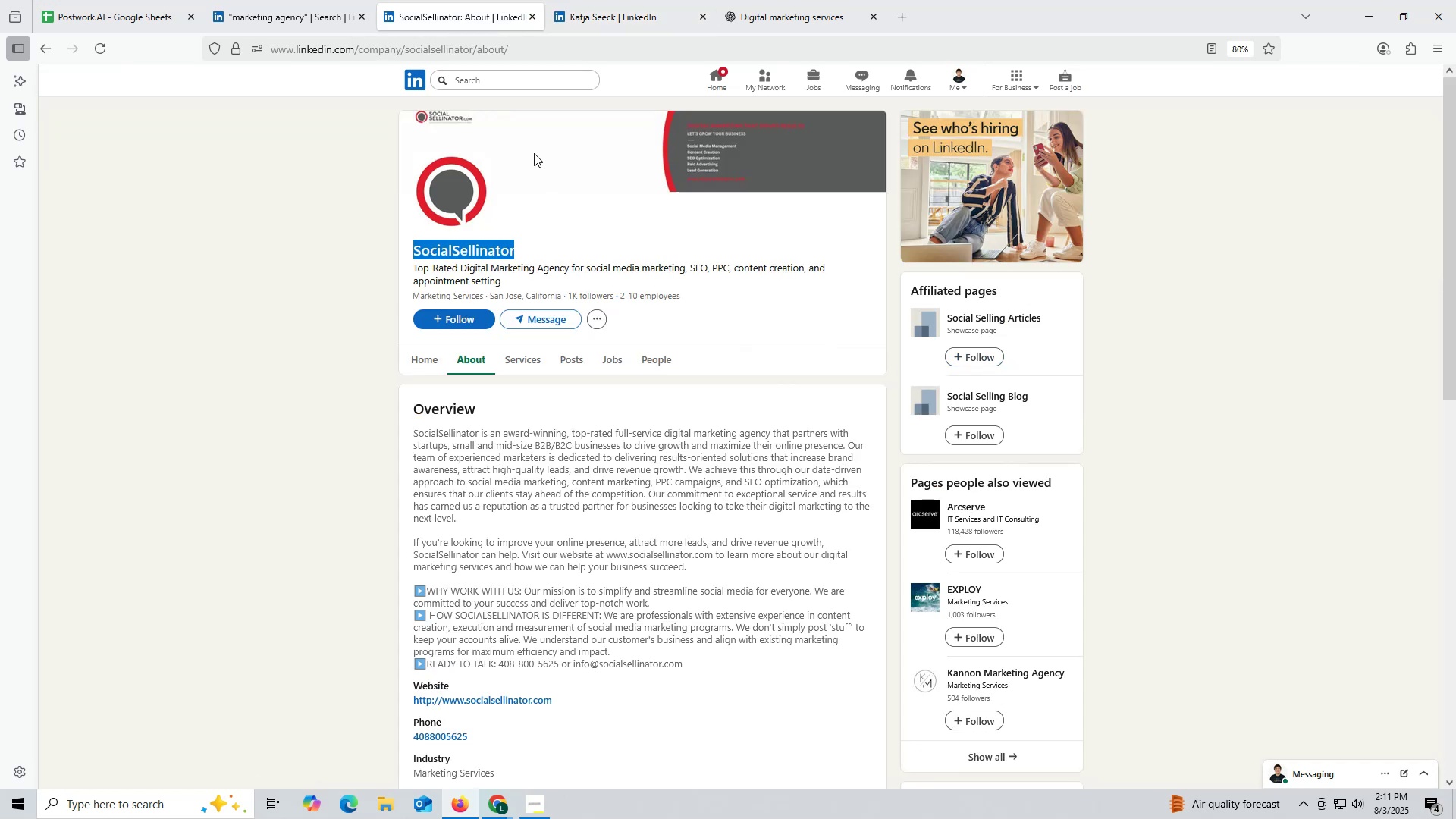 
key(Control+ControlLeft)
 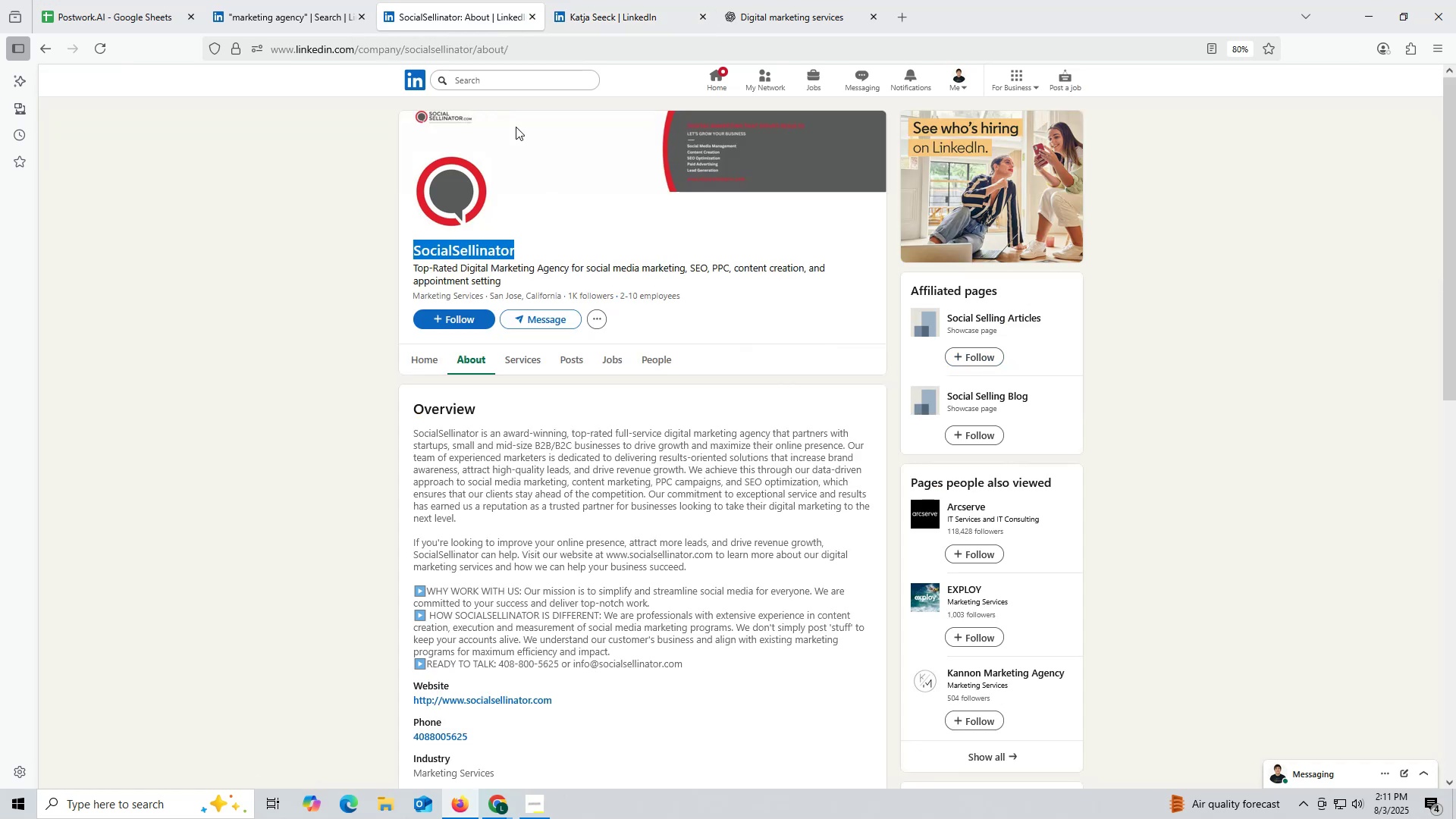 
key(Control+C)
 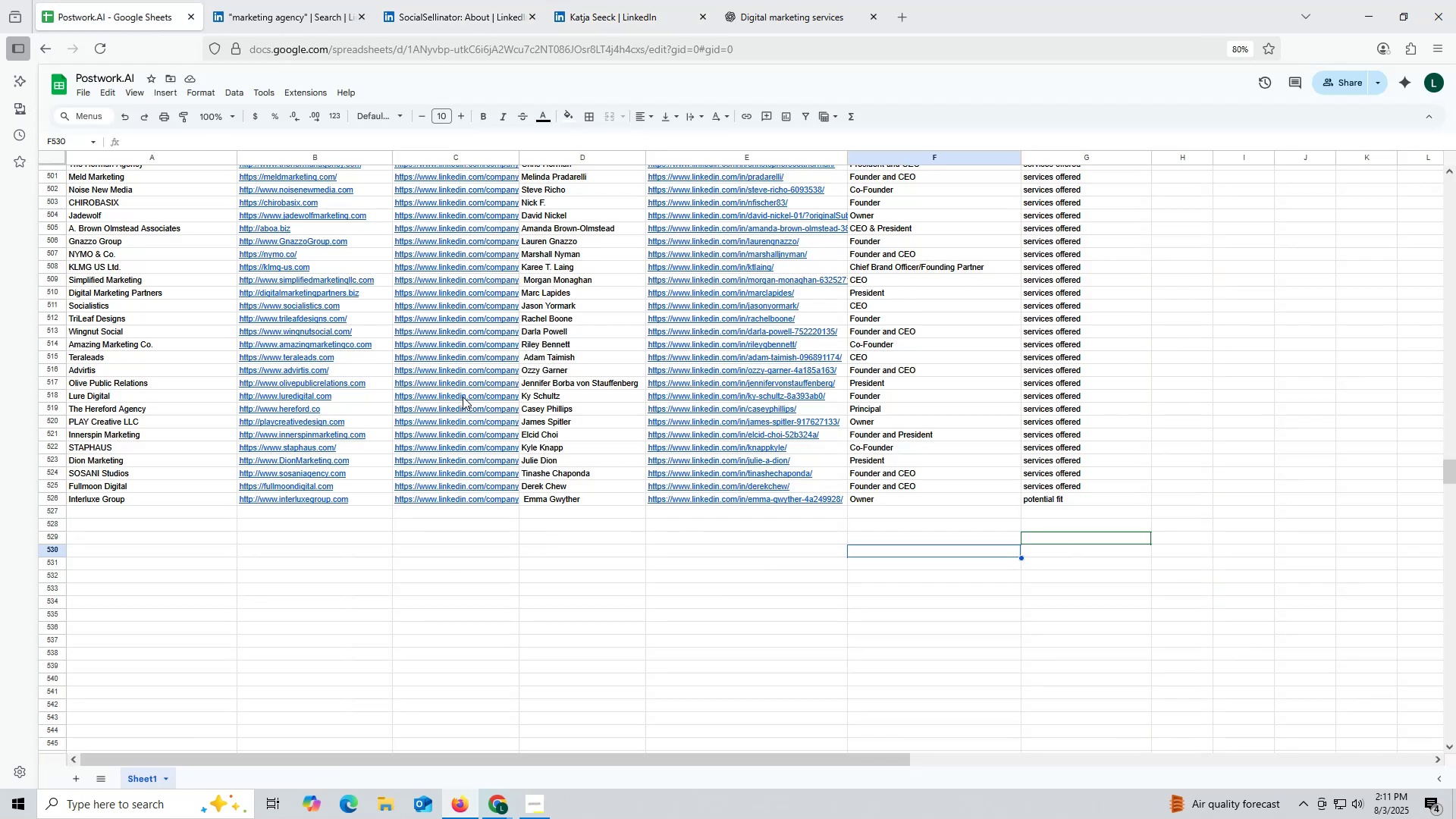 
left_click_drag(start_coordinate=[555, 647], to_coordinate=[561, 639])
 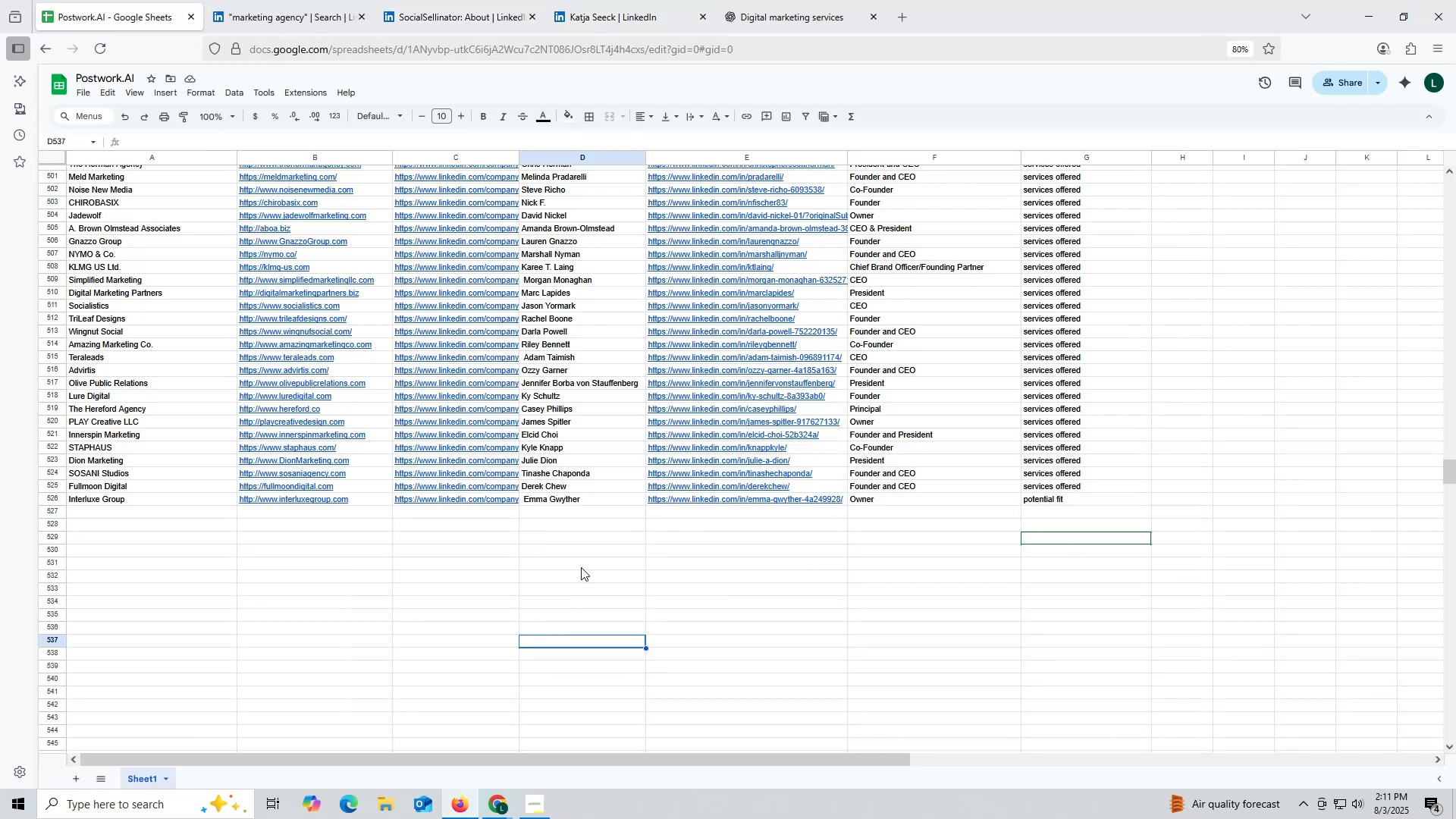 
scroll: coordinate [581, 566], scroll_direction: down, amount: 2.0
 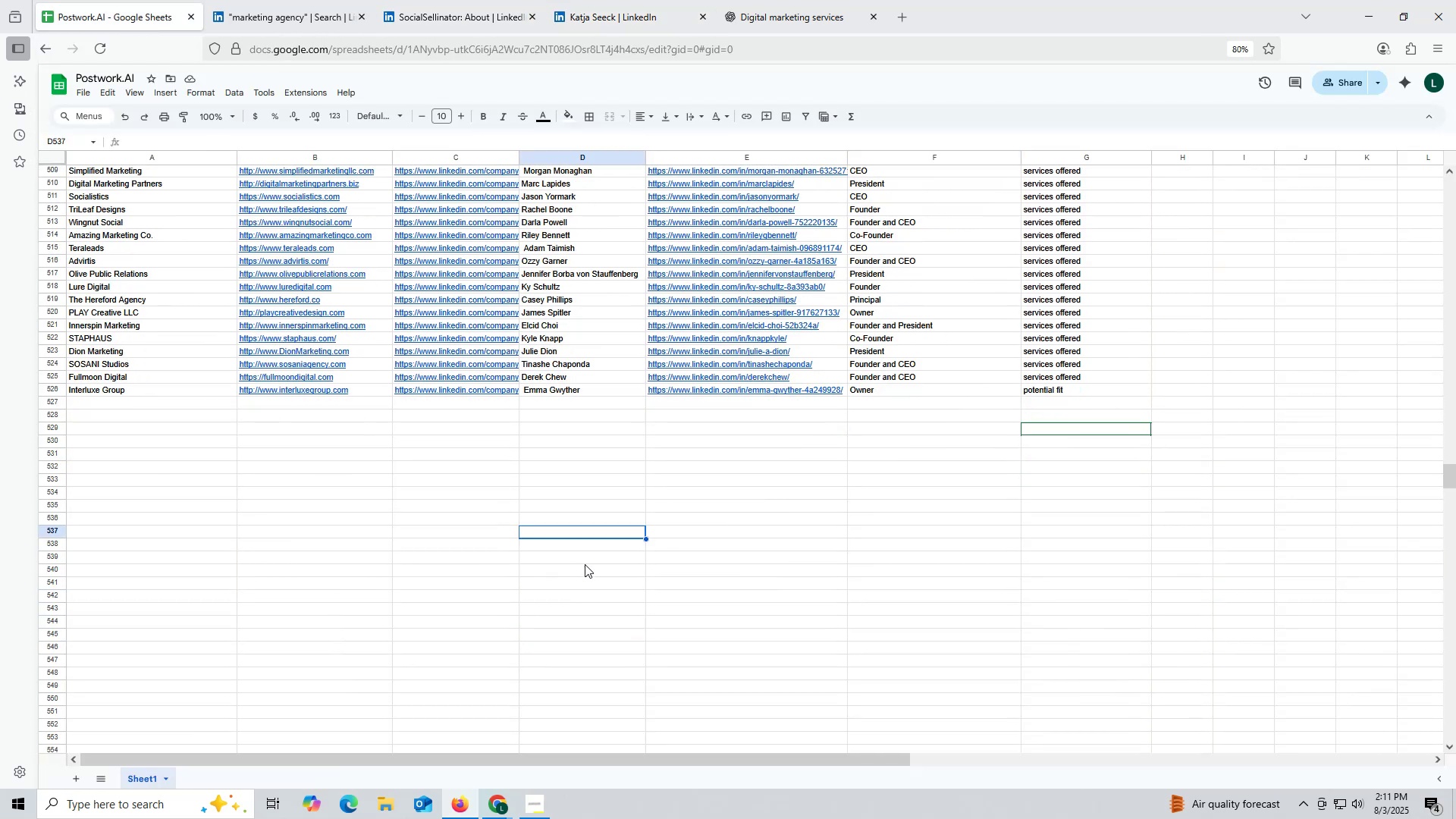 
key(Control+F)
 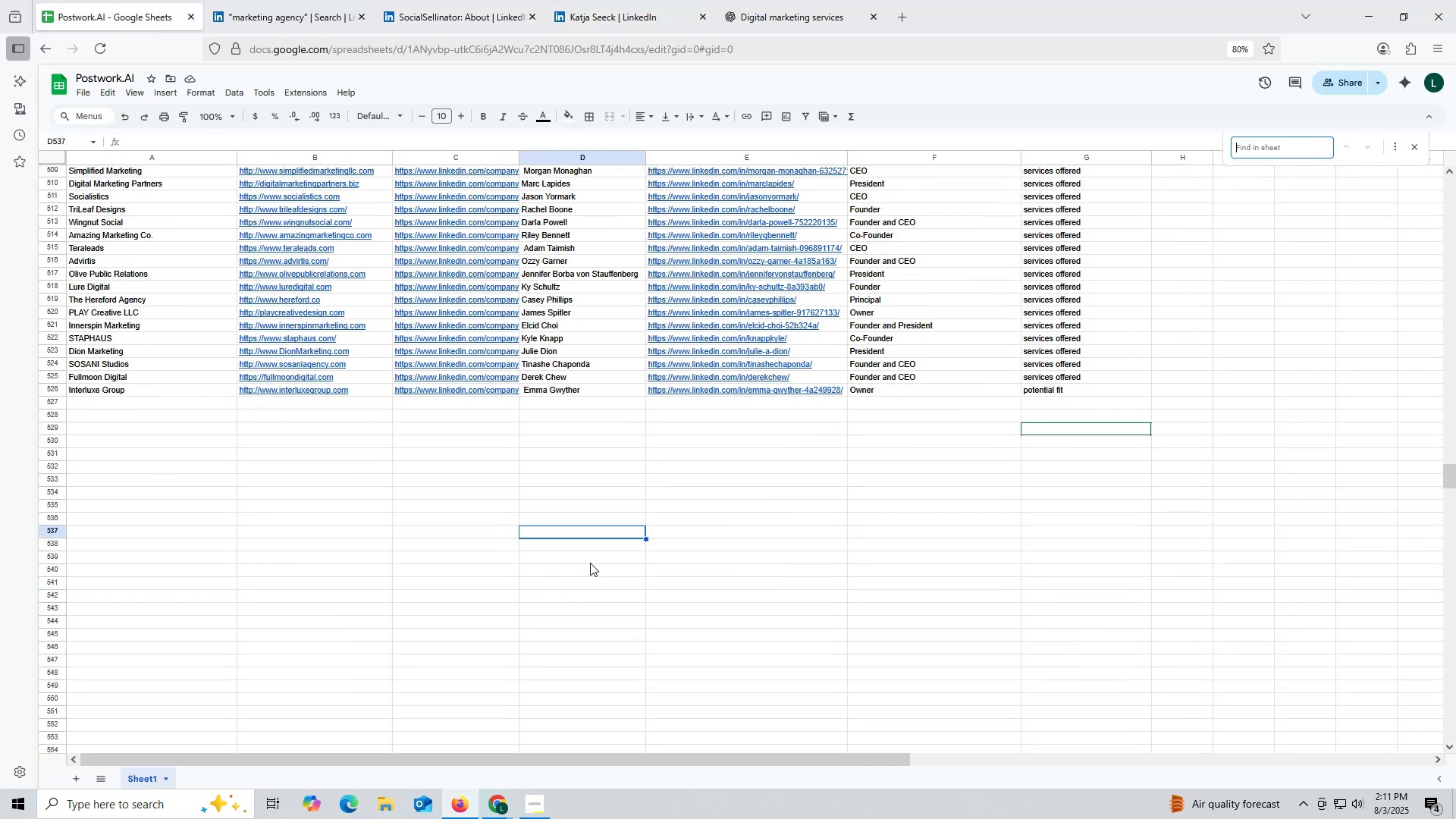 
key(Control+F)
 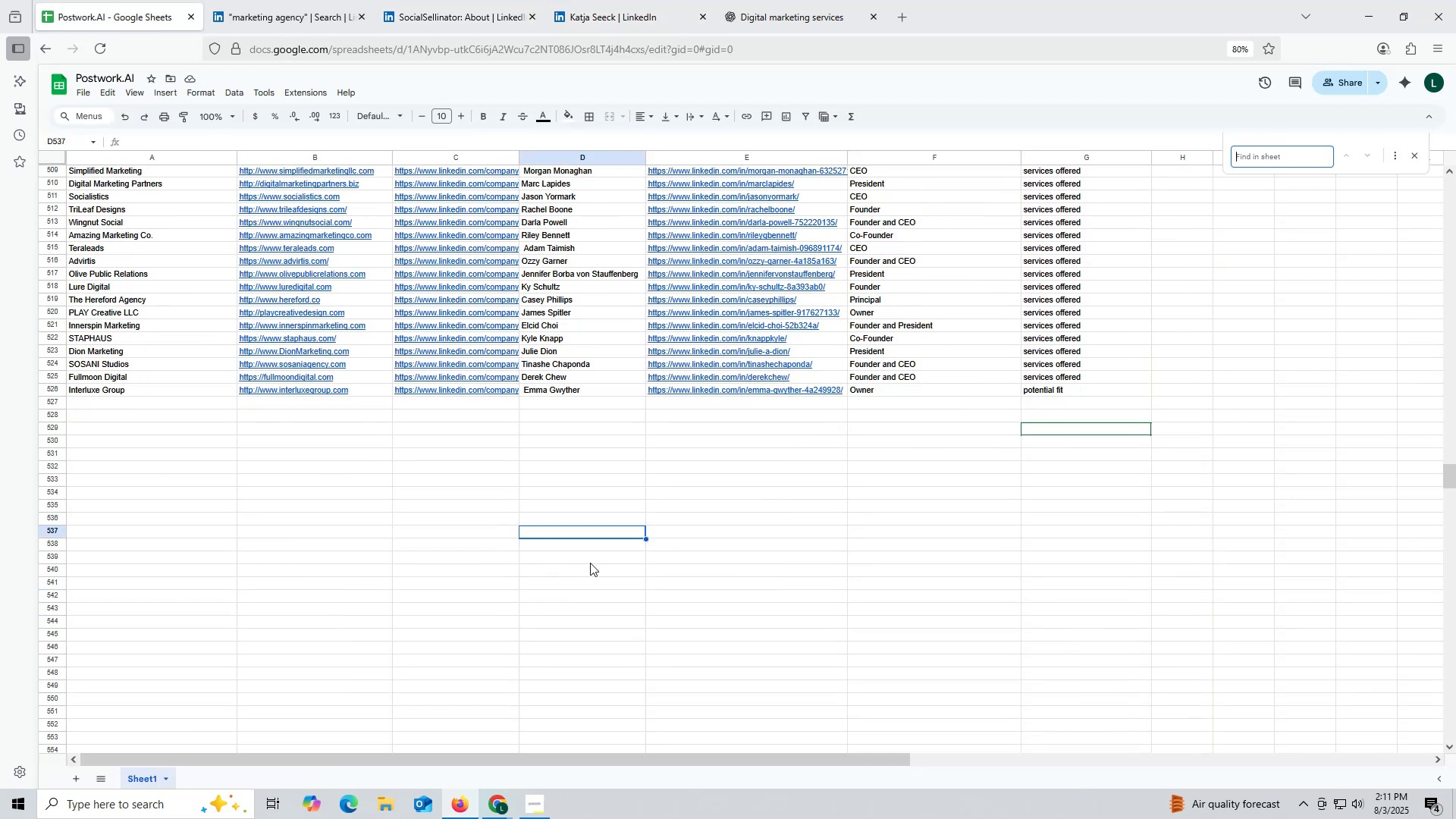 
key(Control+ControlLeft)
 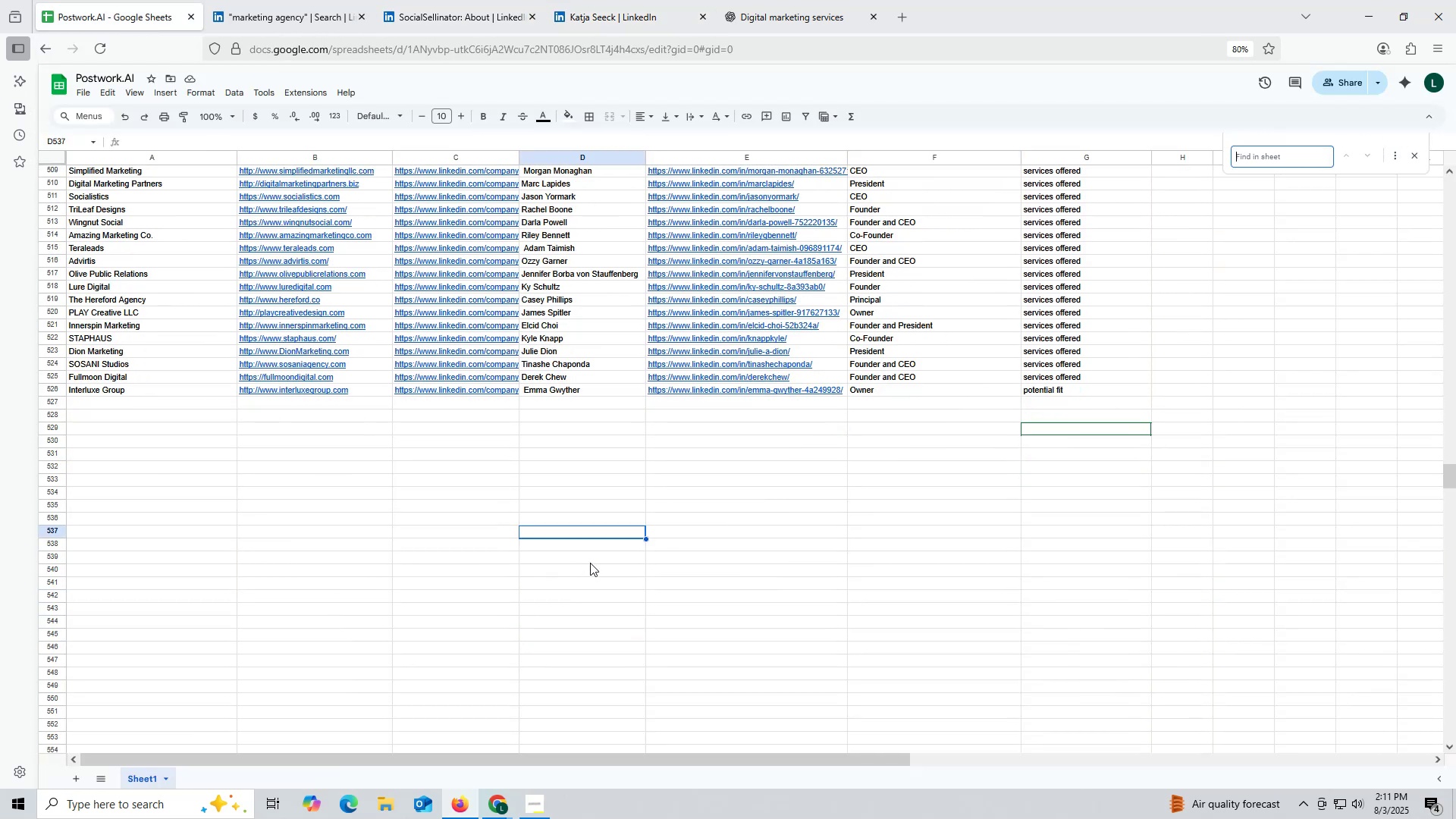 
key(Control+V)
 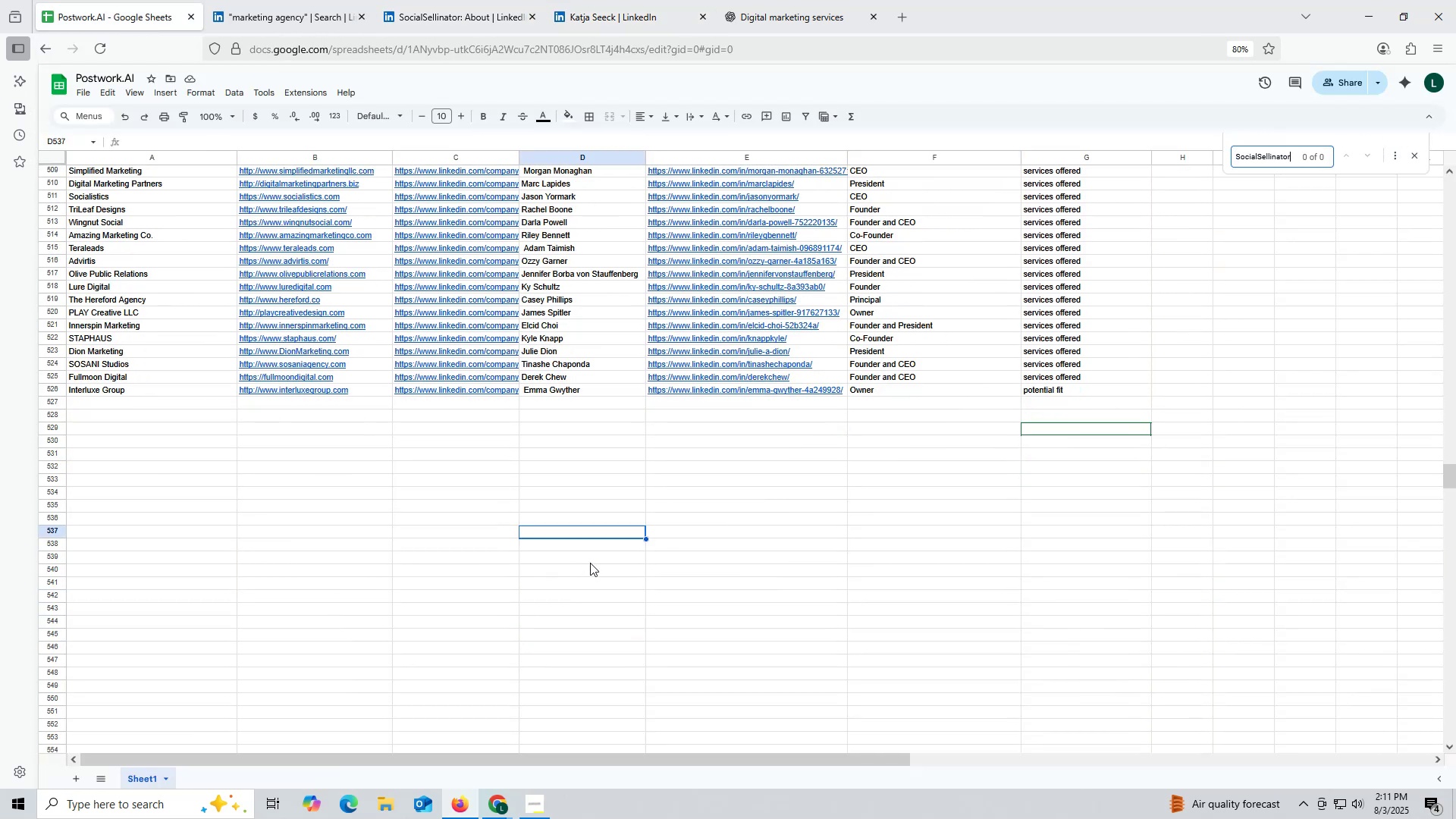 
key(Enter)
 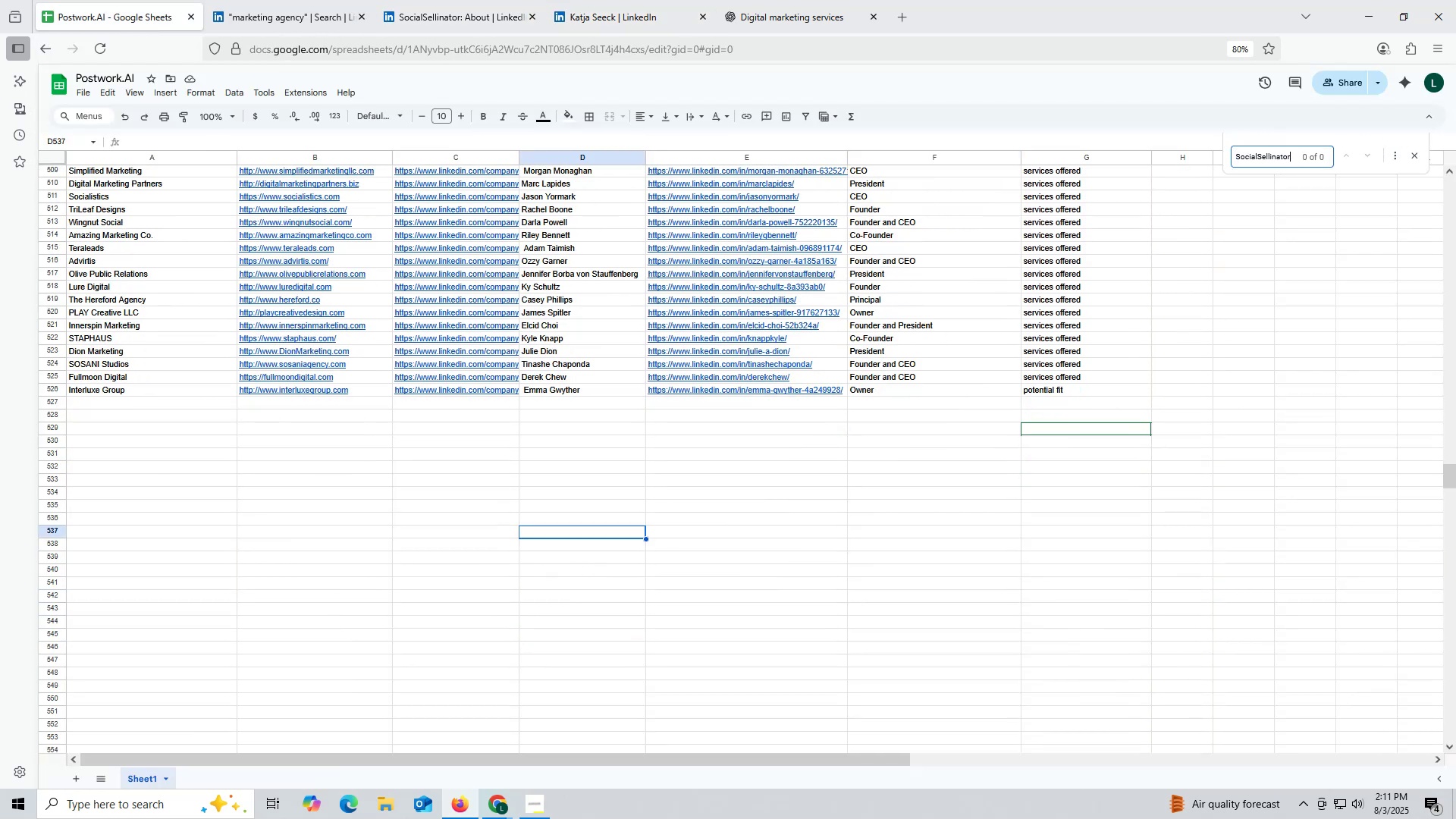 
key(Enter)
 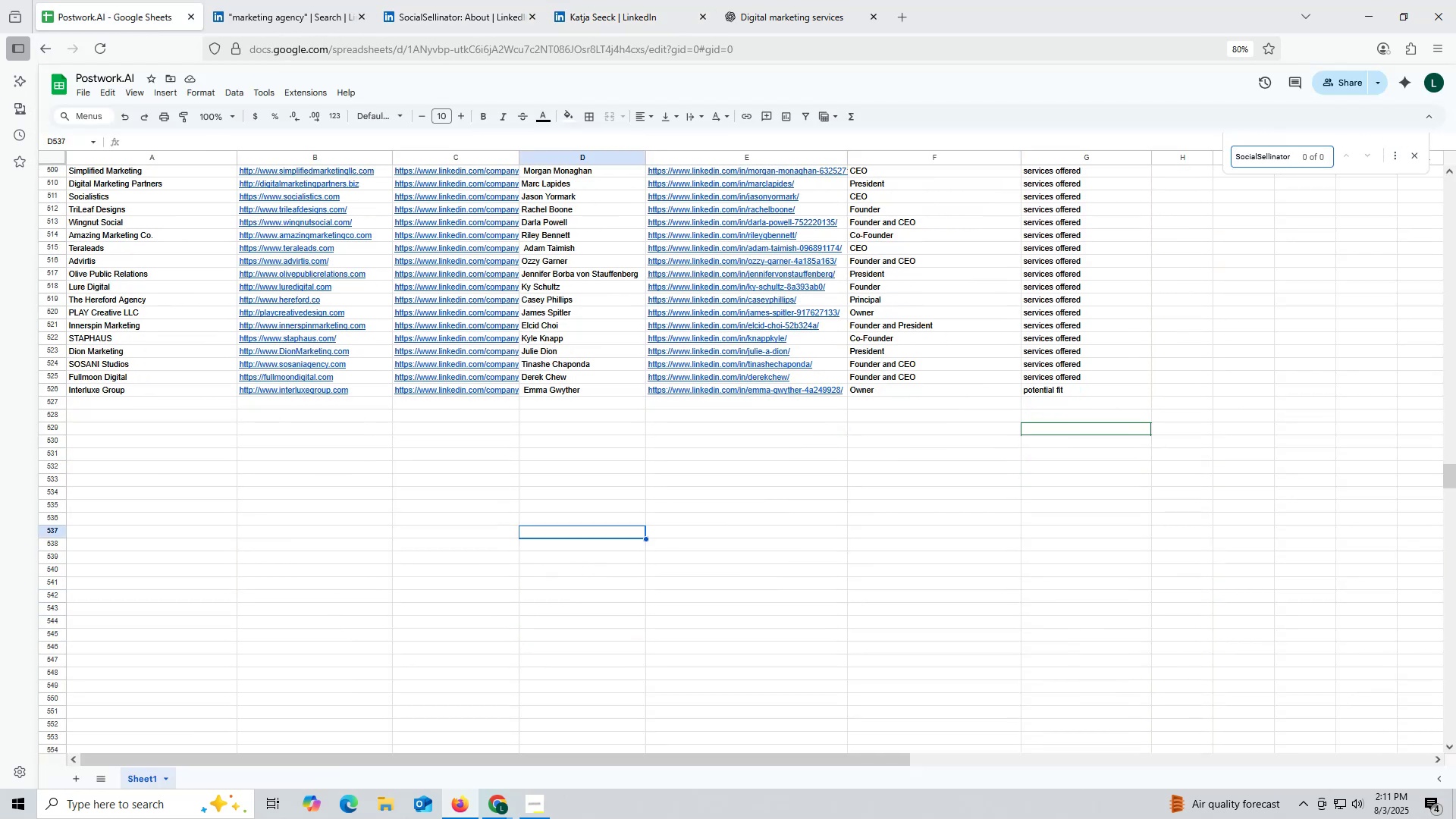 
key(Enter)
 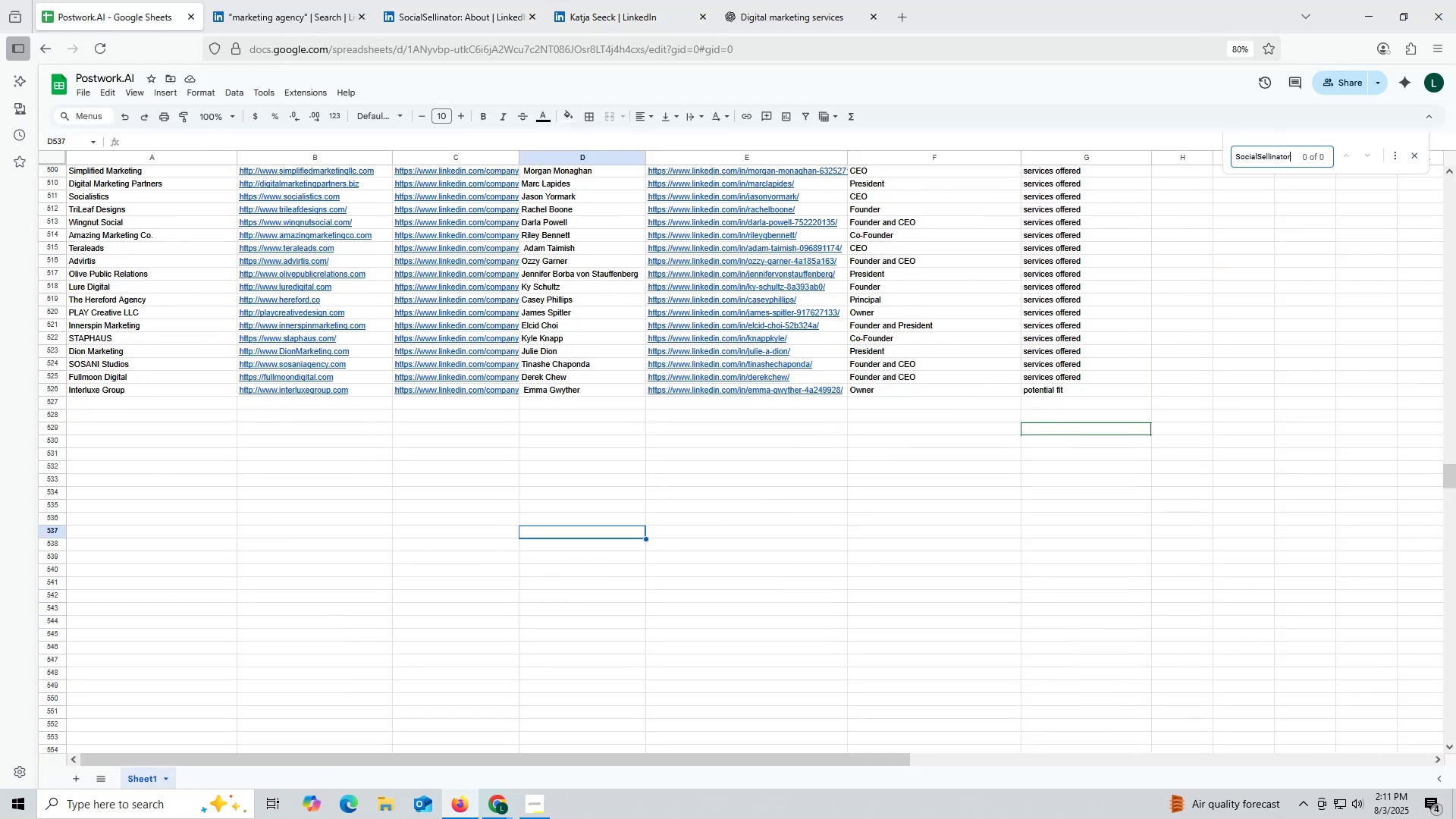 
key(Escape)
 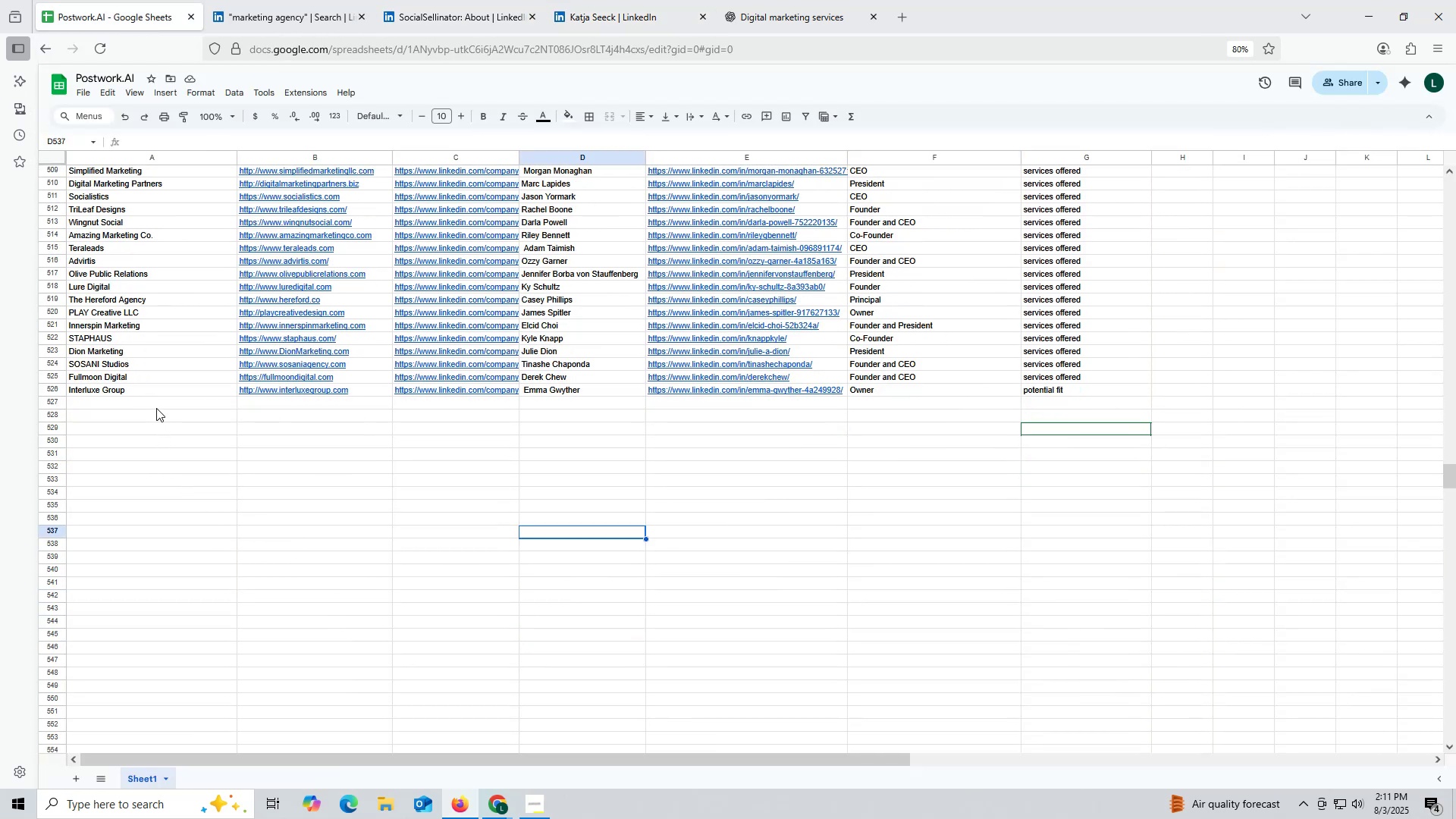 
double_click([156, 404])
 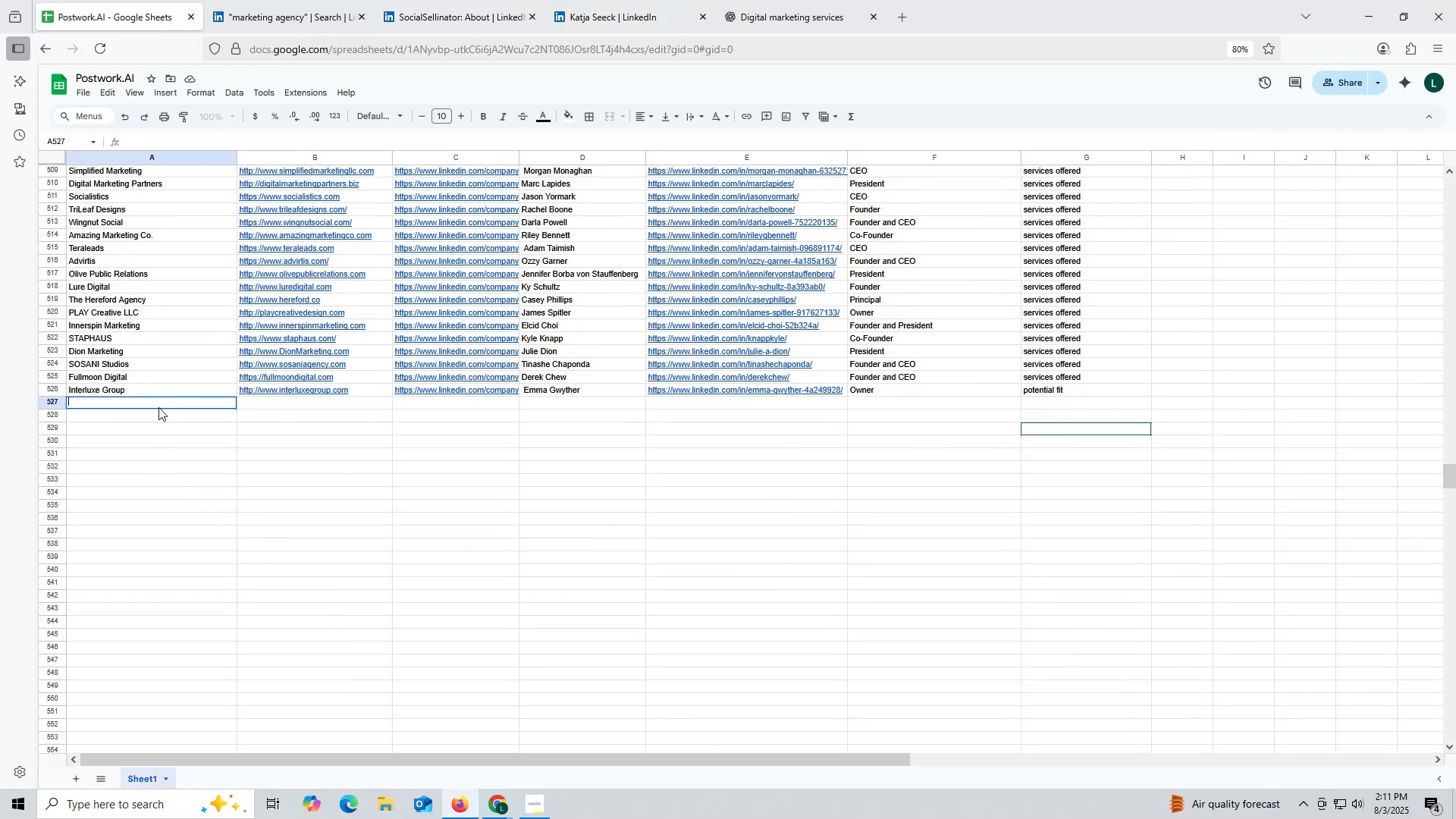 
key(Control+ControlLeft)
 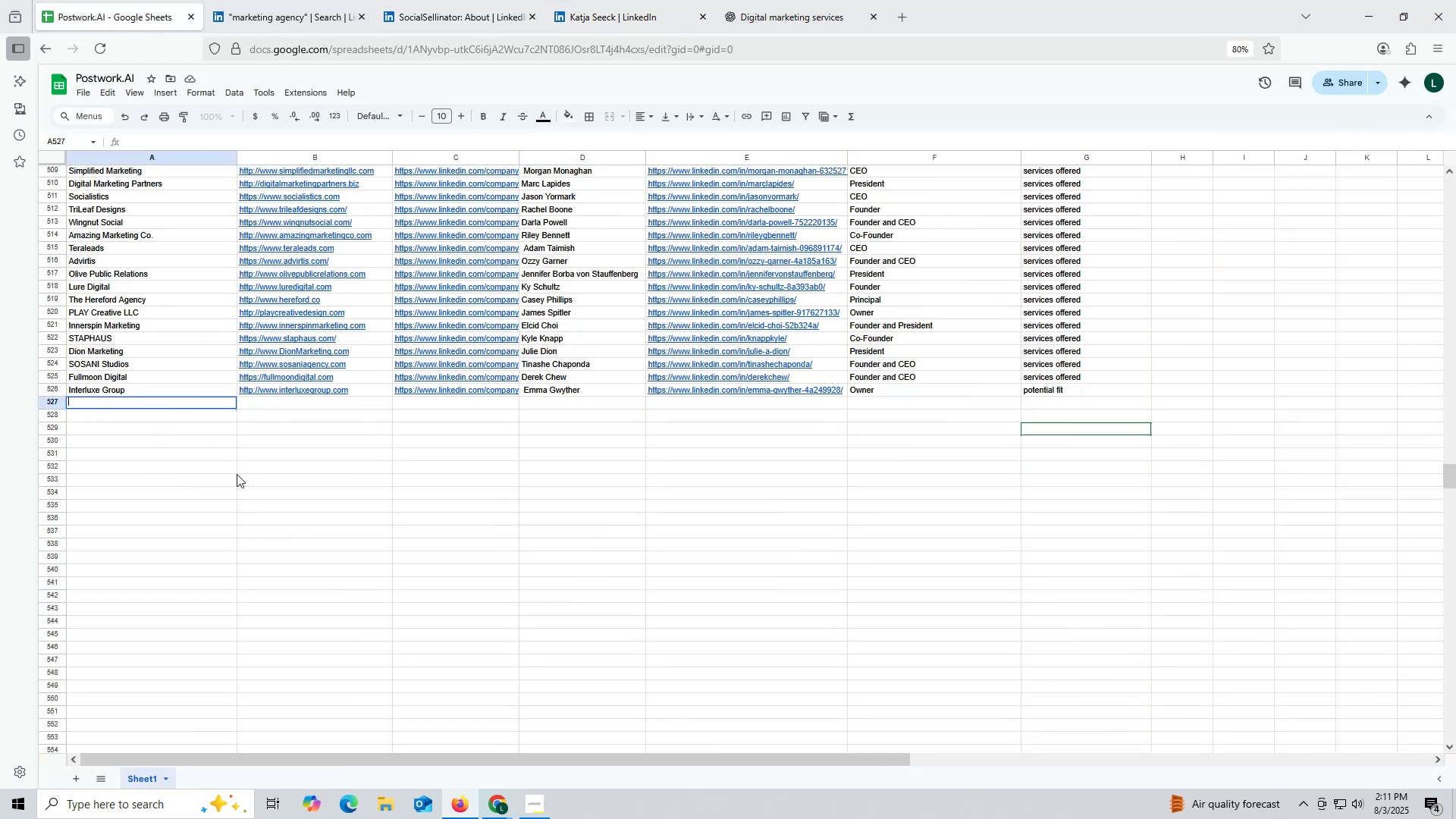 
key(Control+V)
 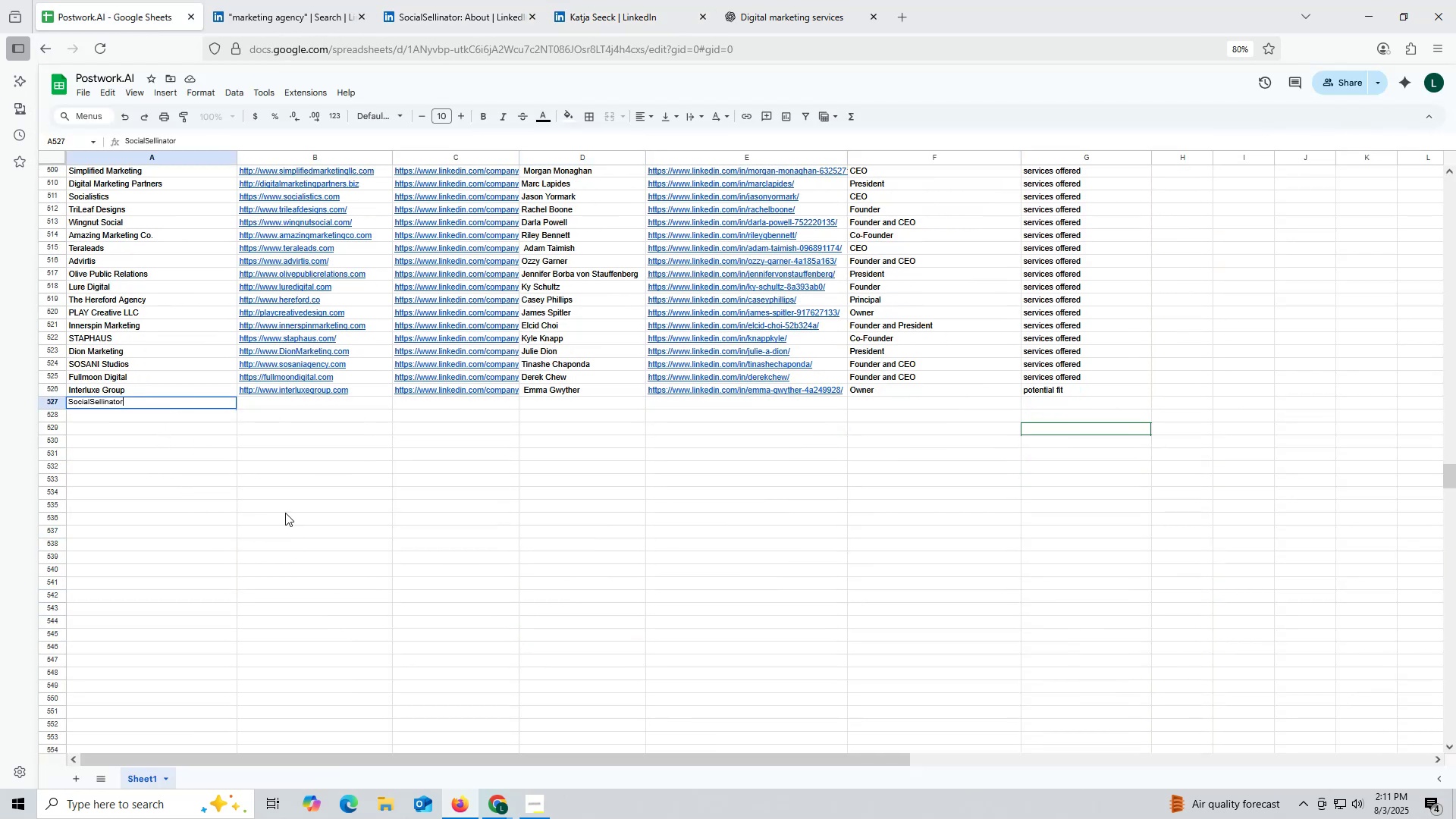 
left_click([285, 513])
 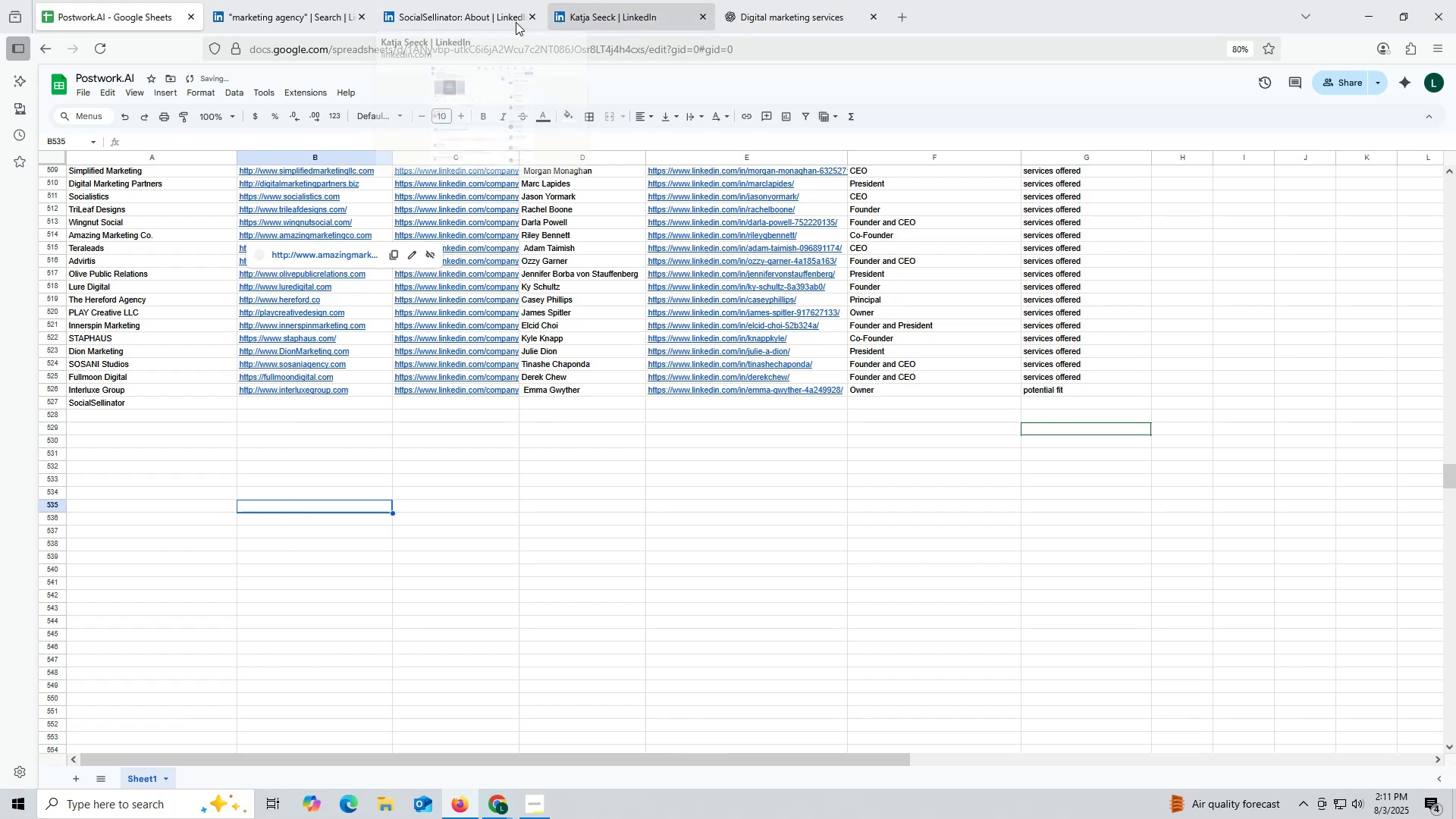 
left_click([466, 11])
 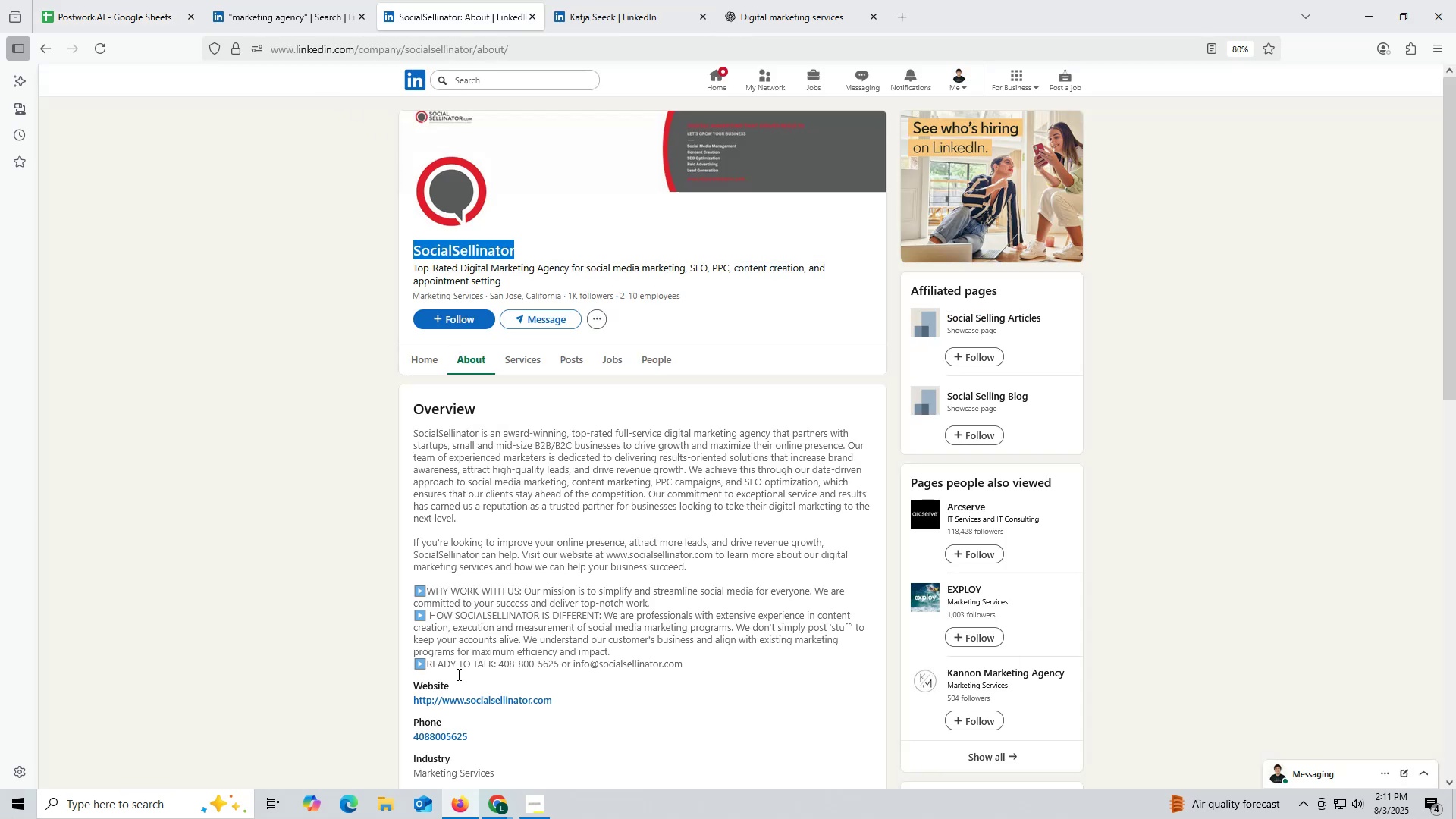 
left_click_drag(start_coordinate=[404, 696], to_coordinate=[610, 709])
 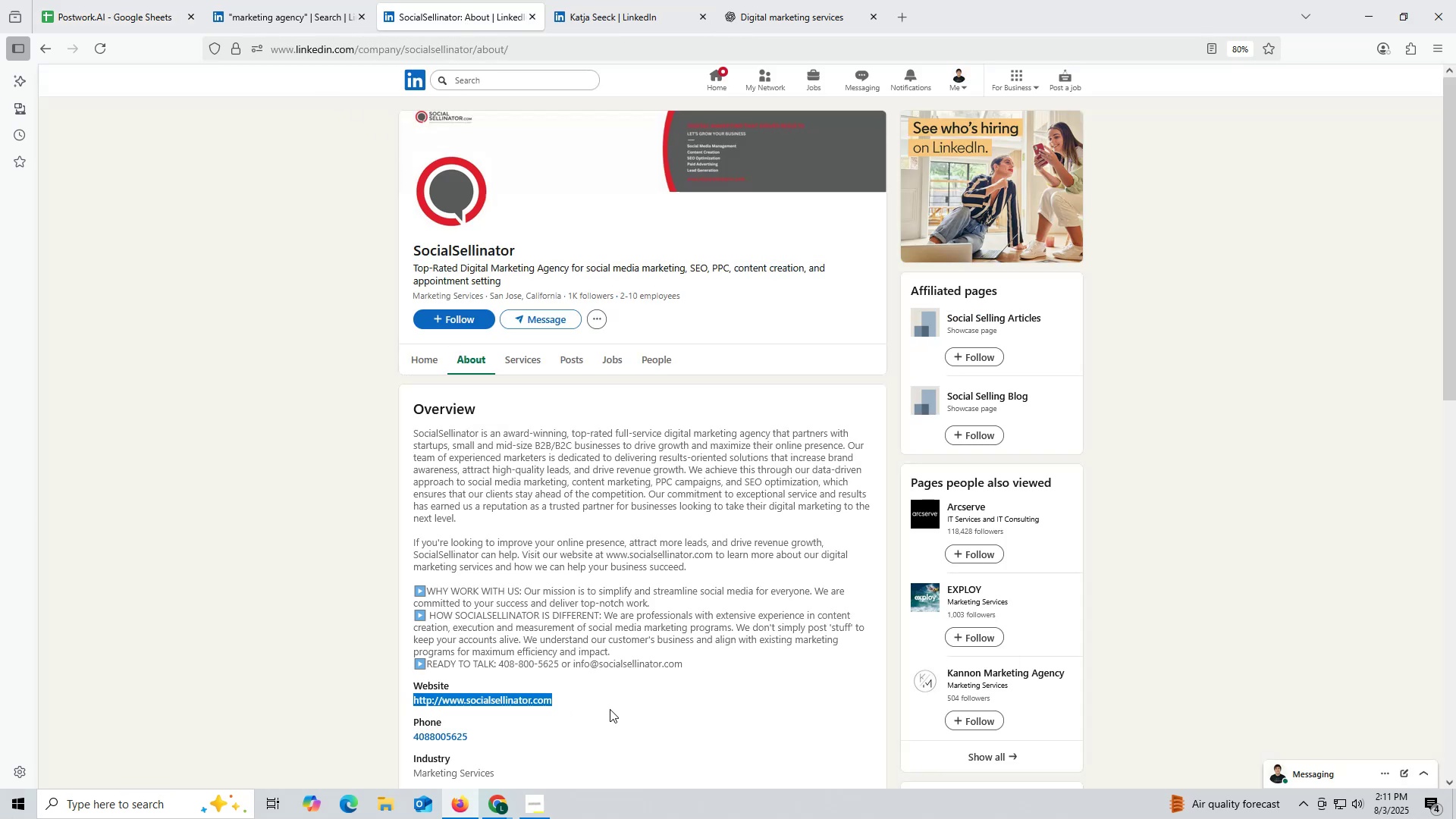 
key(Control+ControlLeft)
 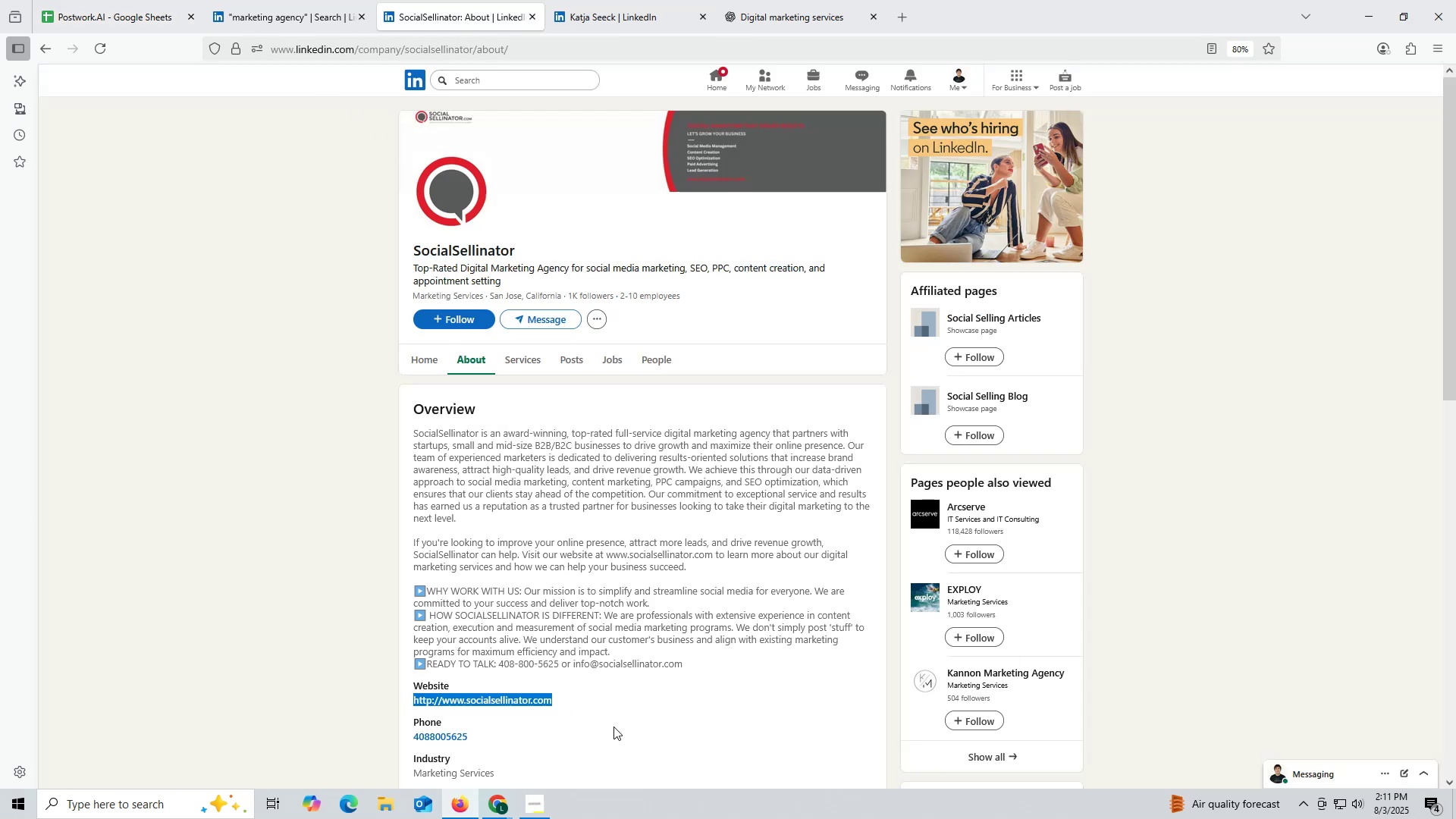 
key(Control+C)
 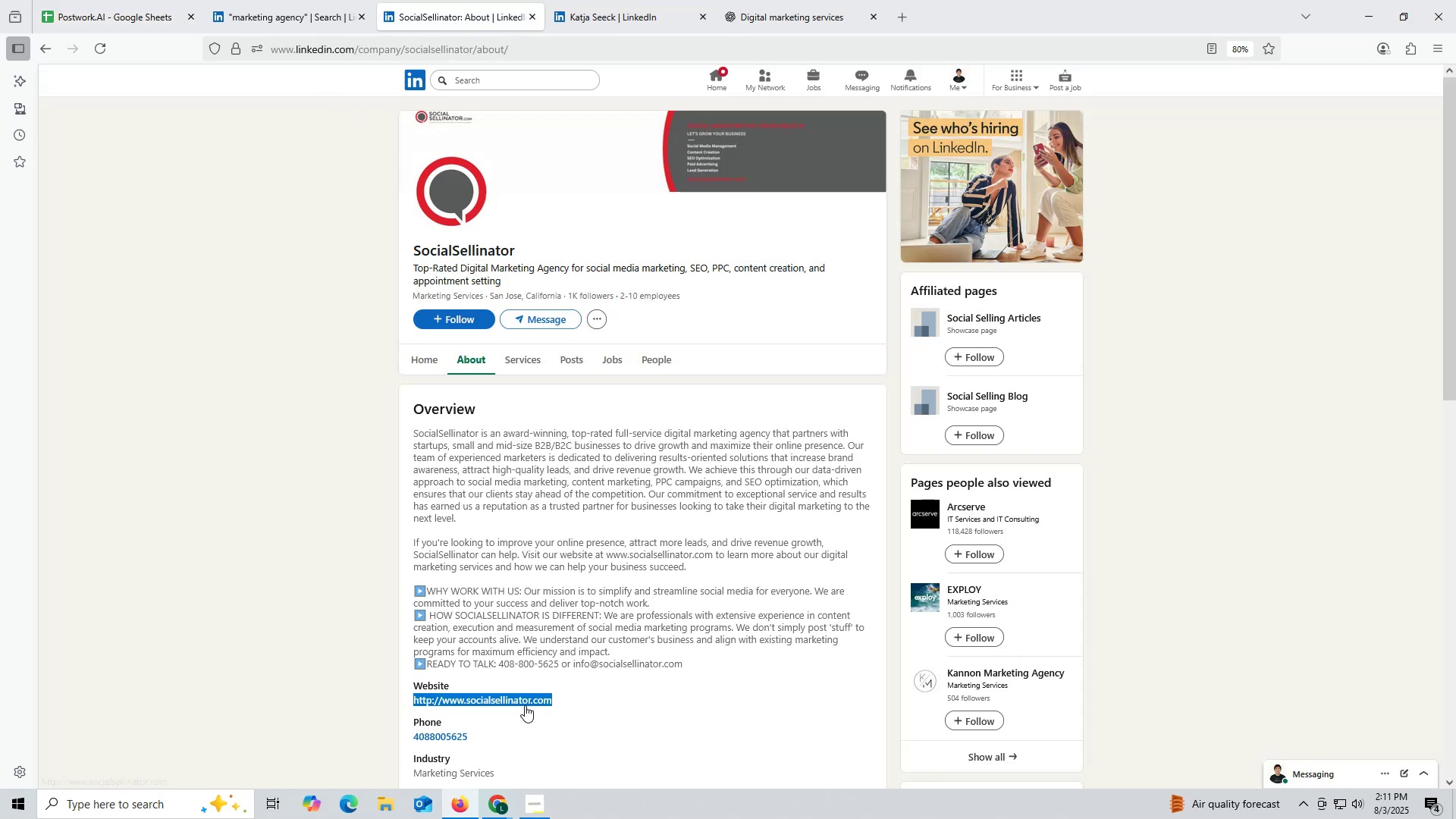 
right_click([525, 705])
 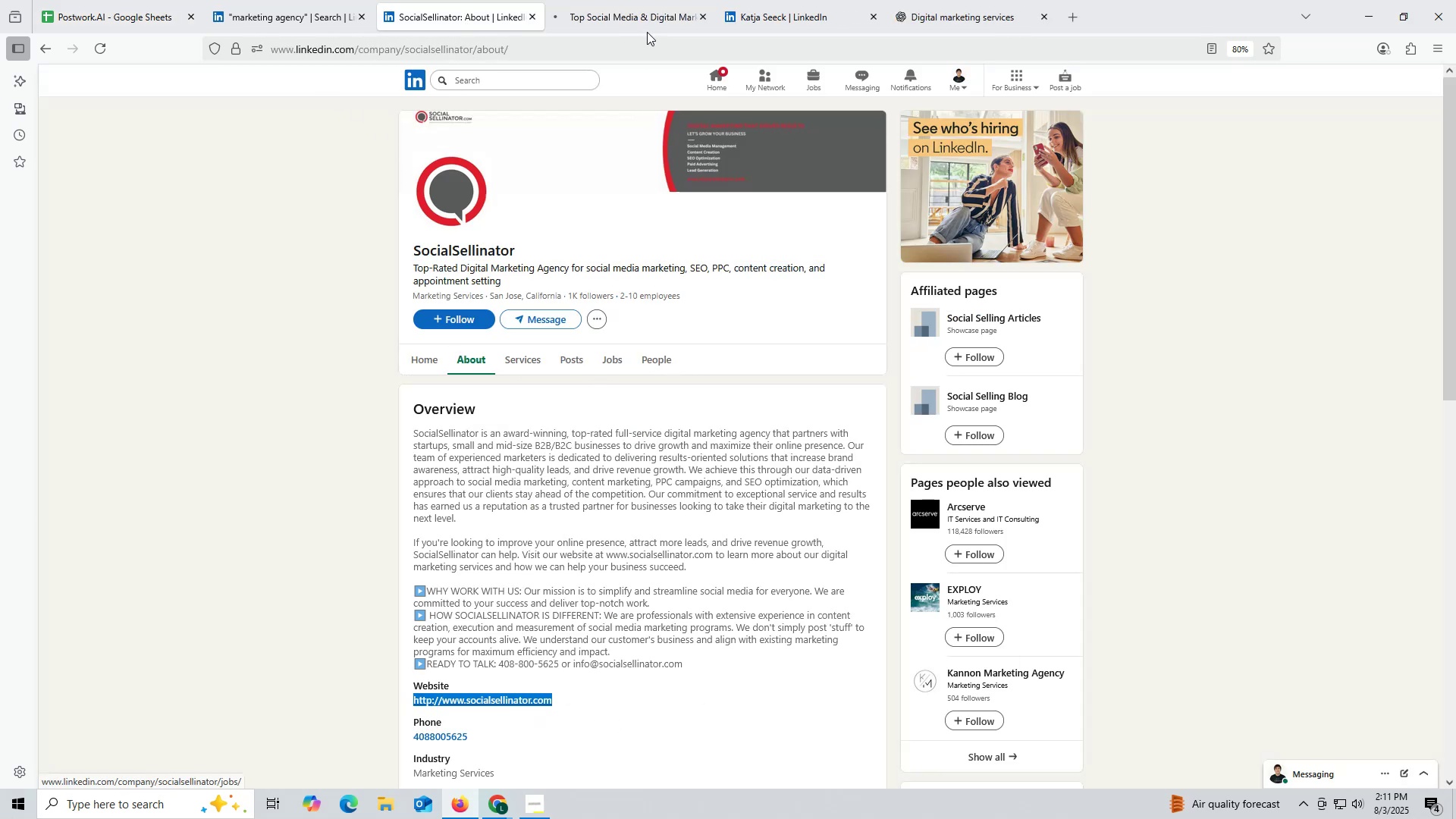 
left_click([640, 8])
 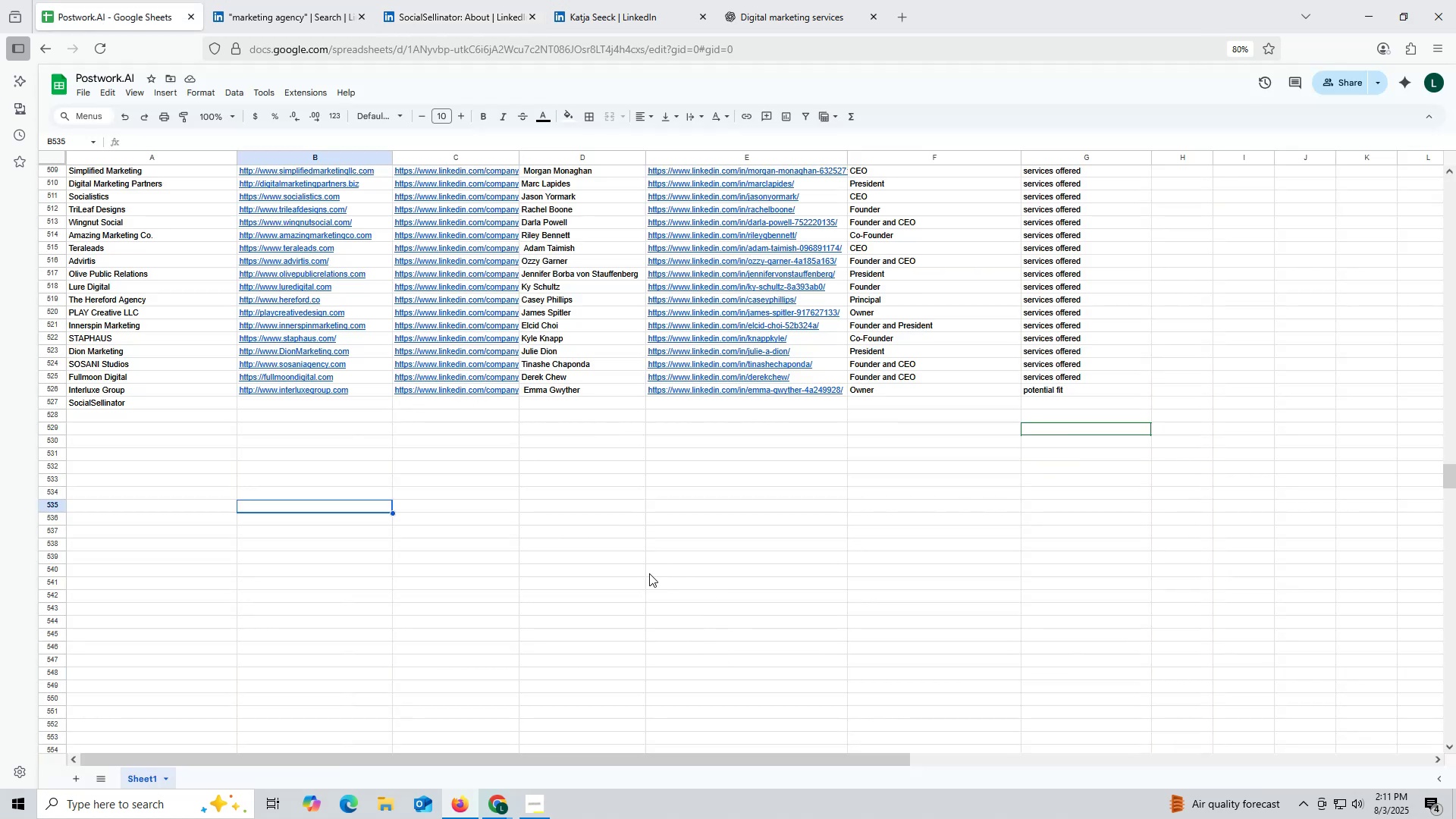 
wait(6.36)
 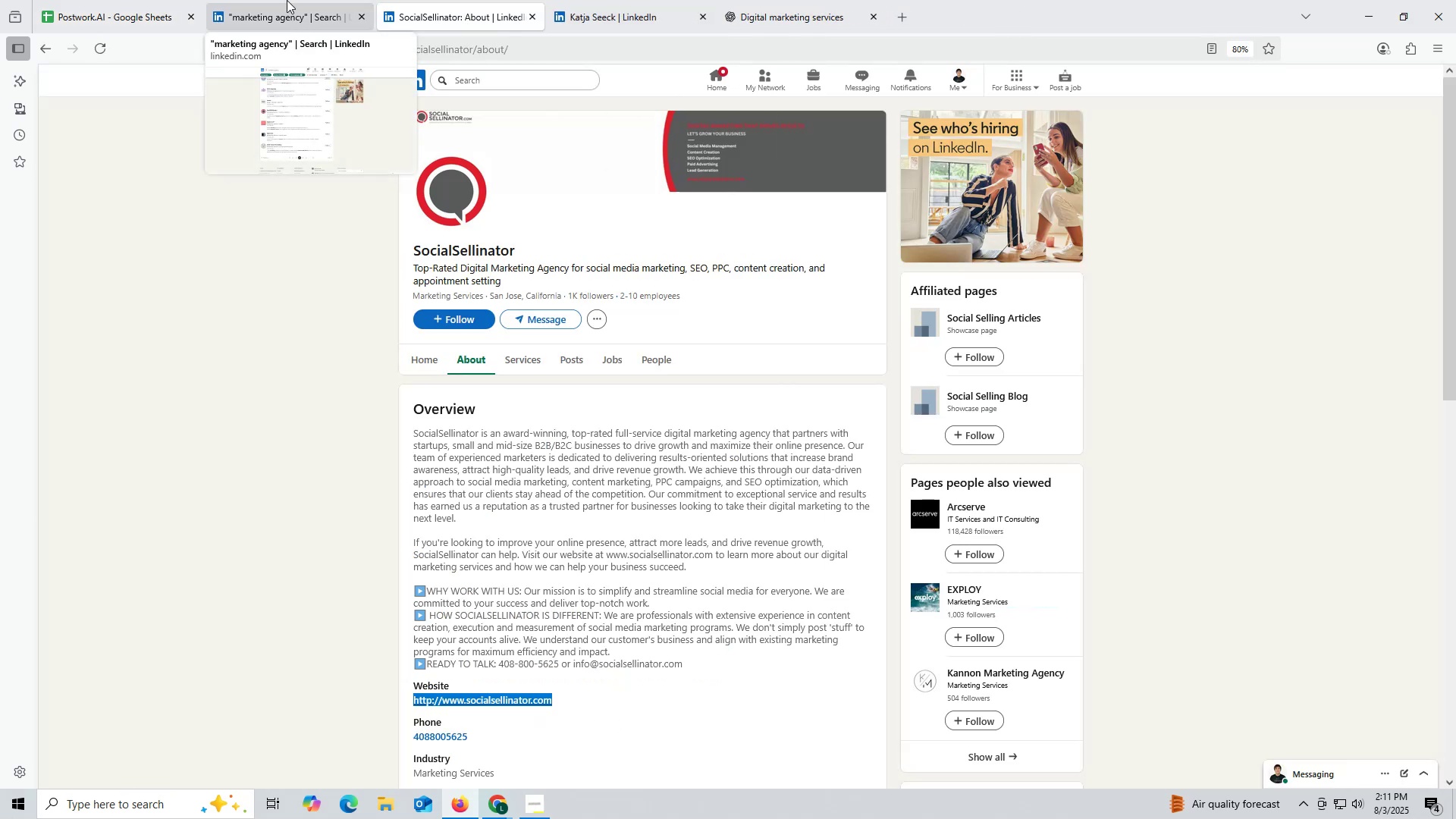 
double_click([332, 402])
 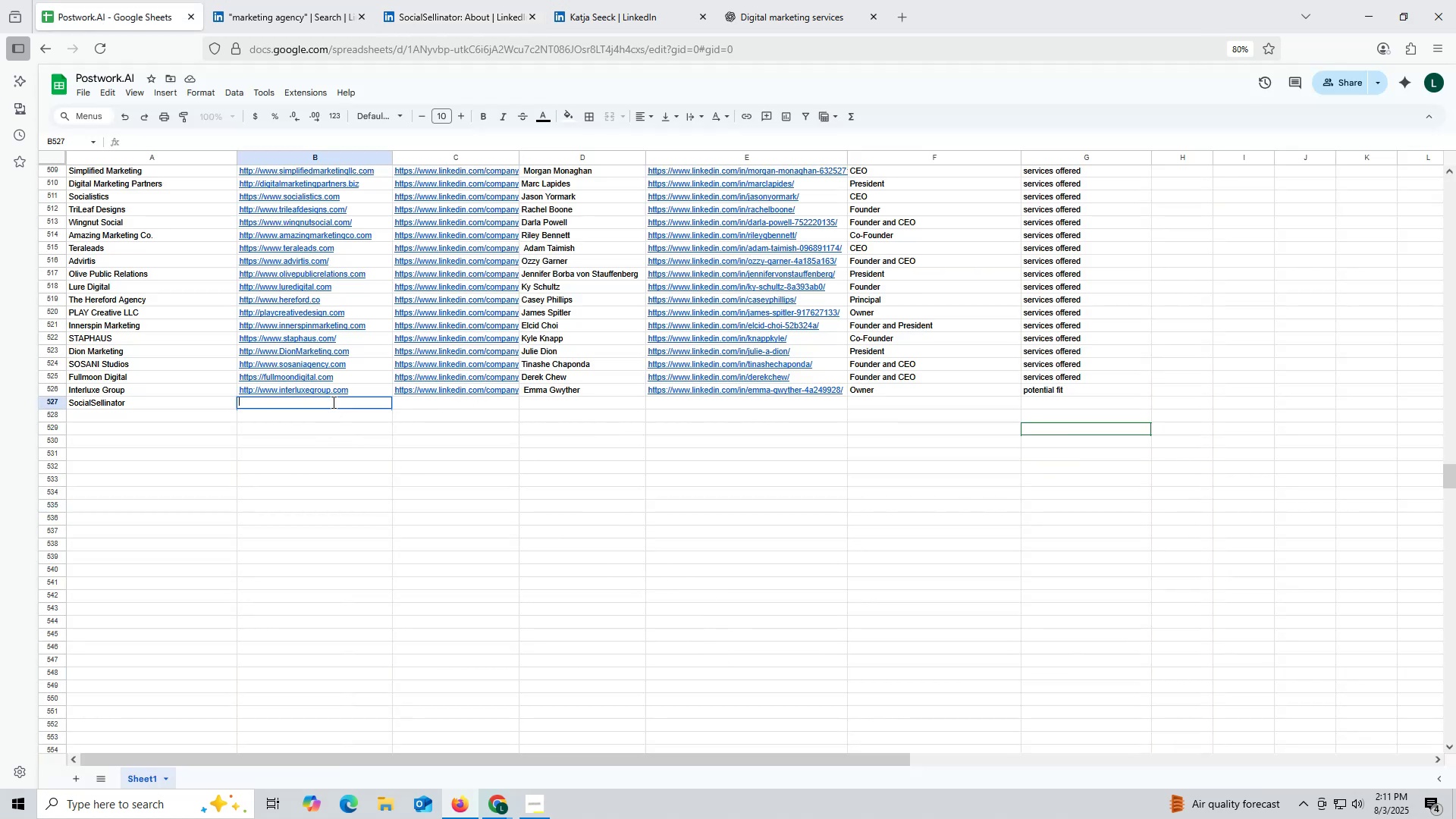 
key(Control+ControlLeft)
 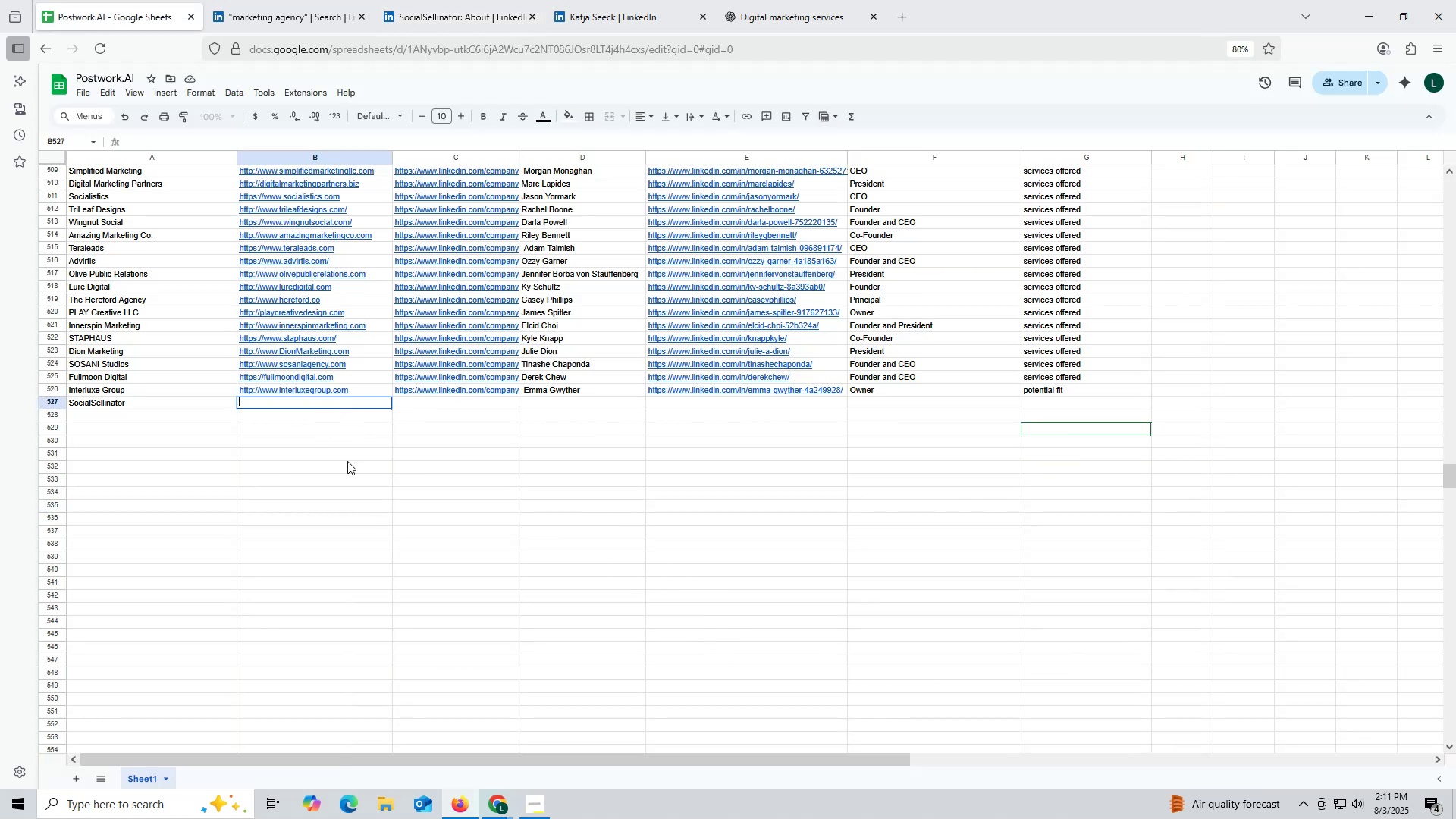 
key(Control+V)
 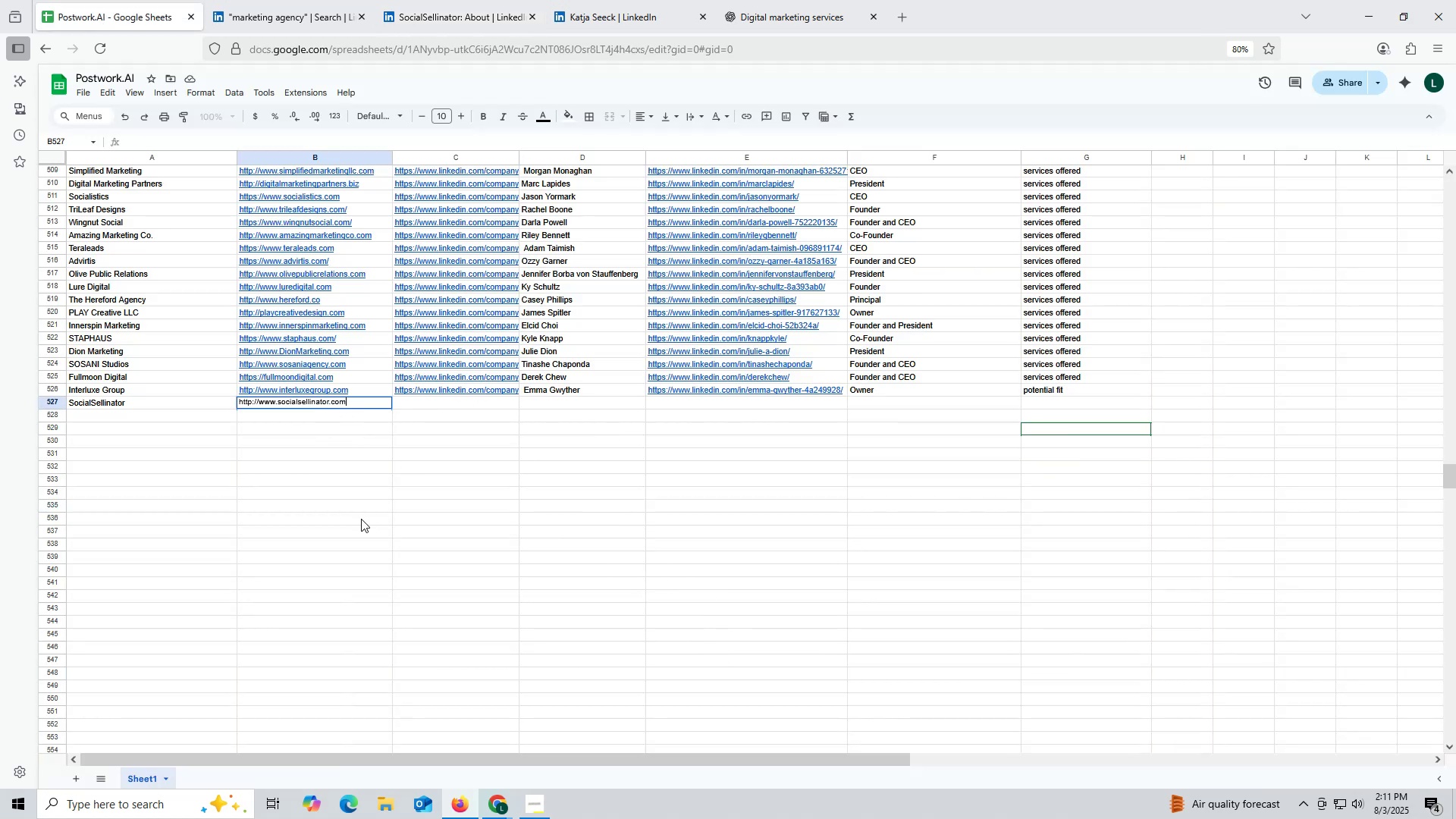 
left_click([361, 519])
 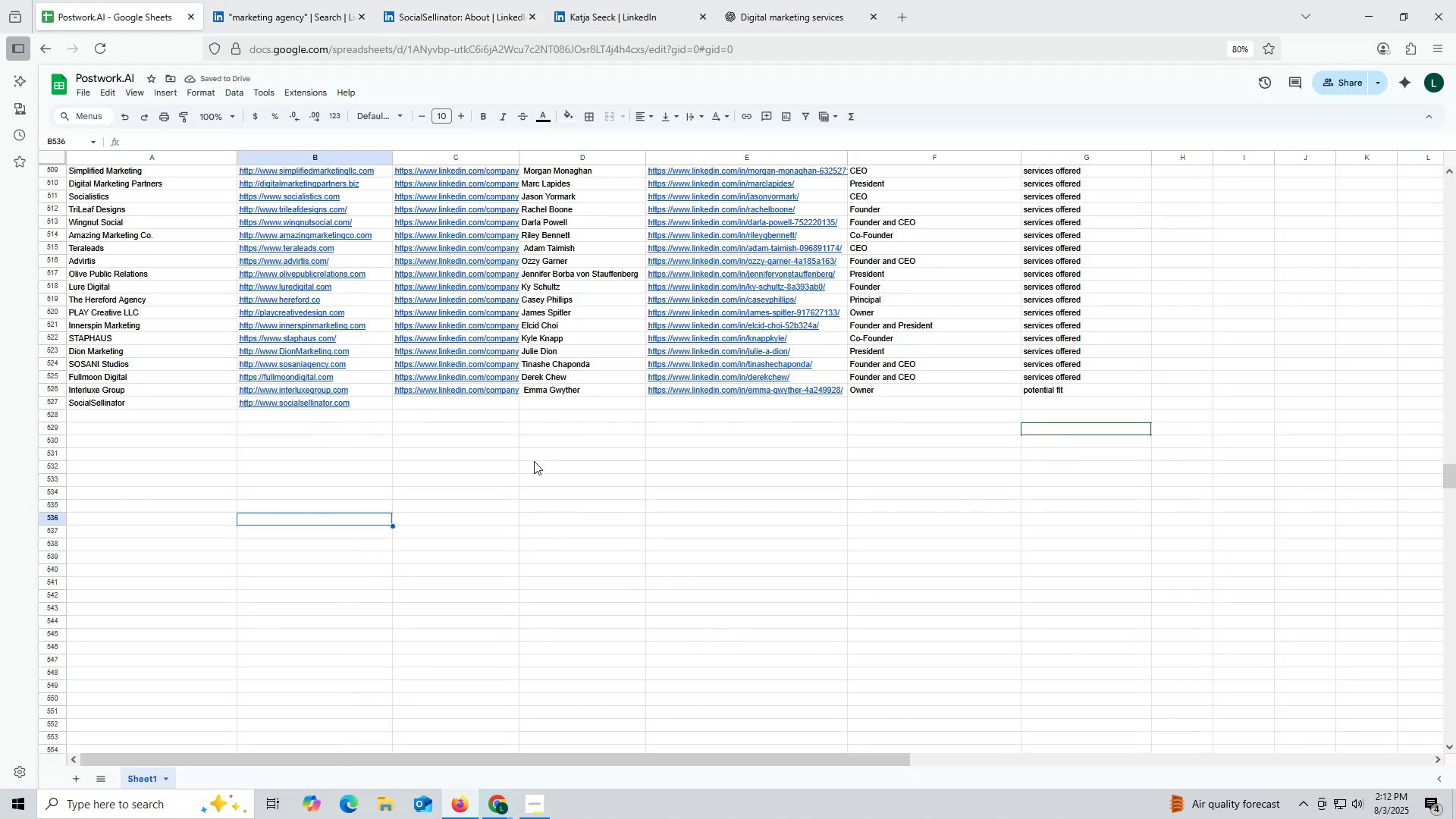 
left_click([444, 4])
 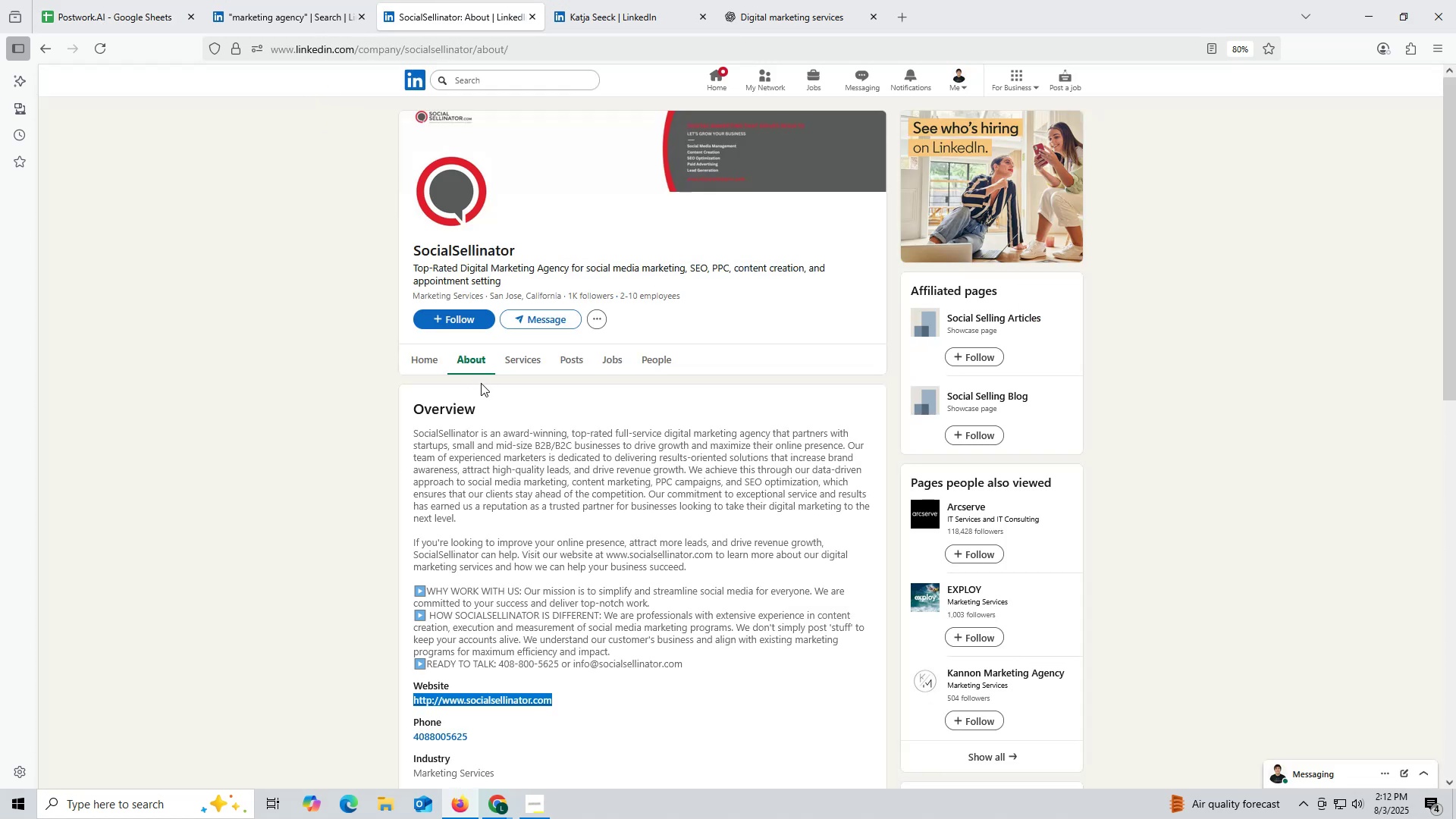 
left_click([412, 359])
 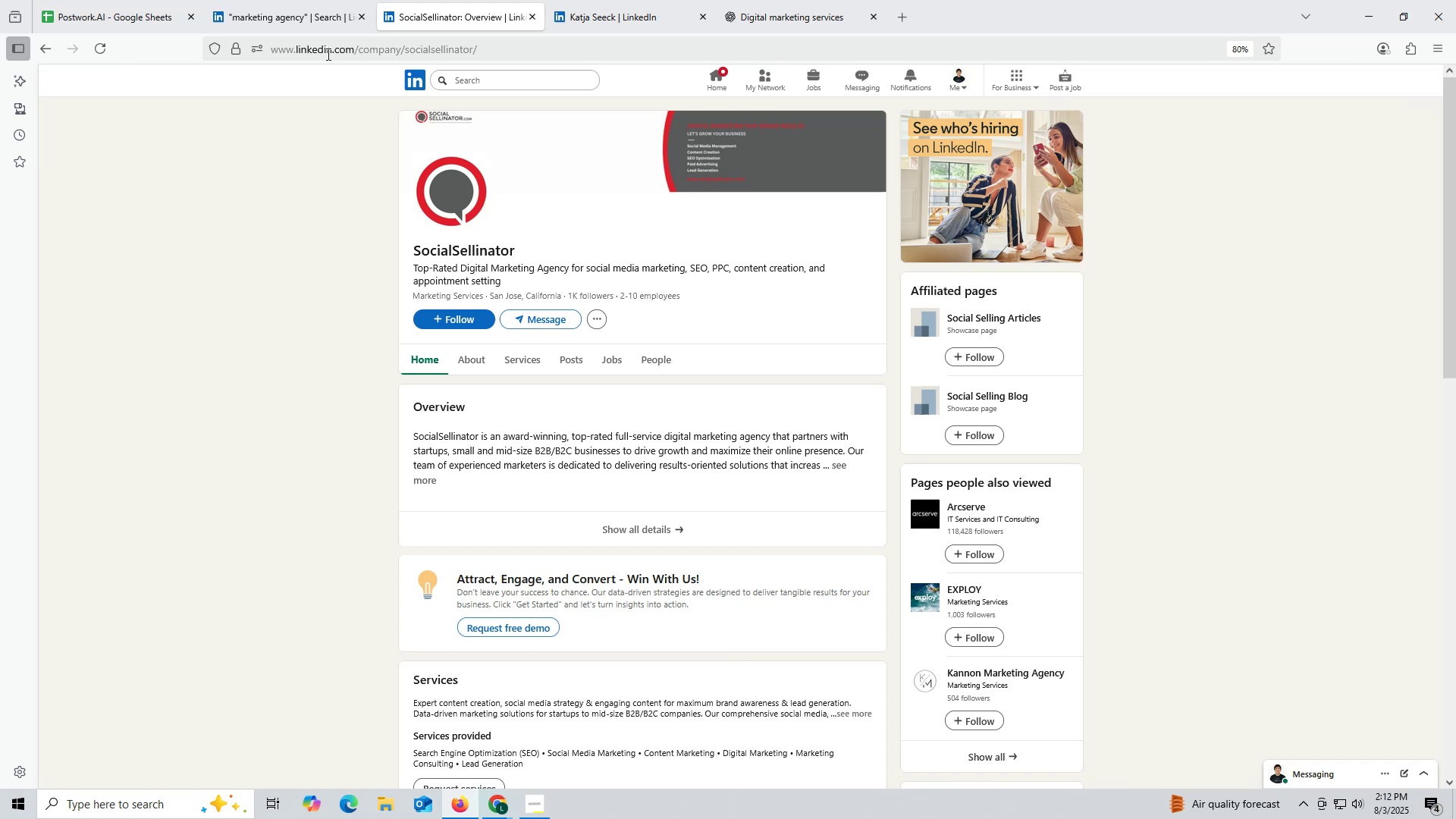 
double_click([327, 54])
 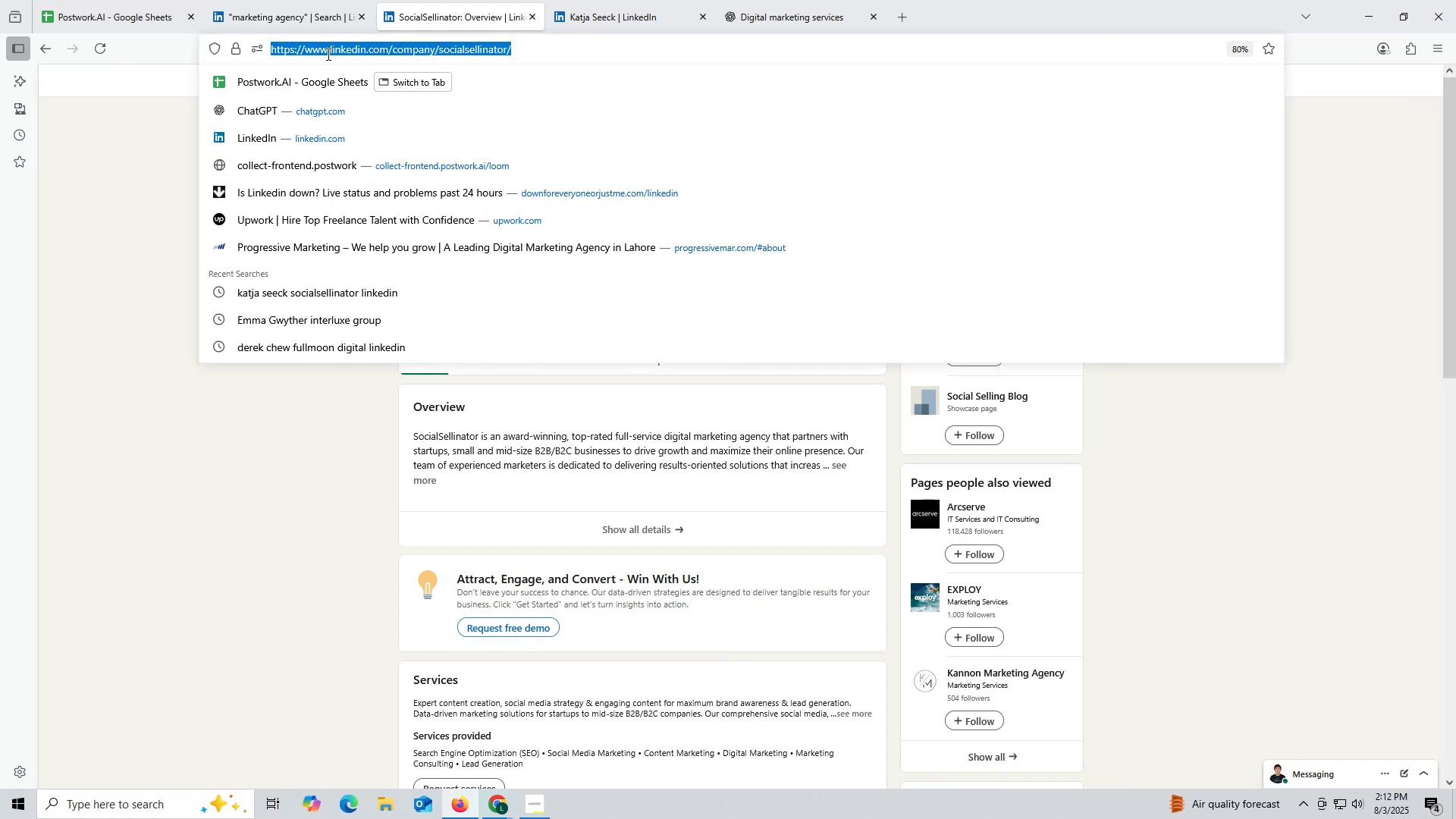 
triple_click([327, 54])
 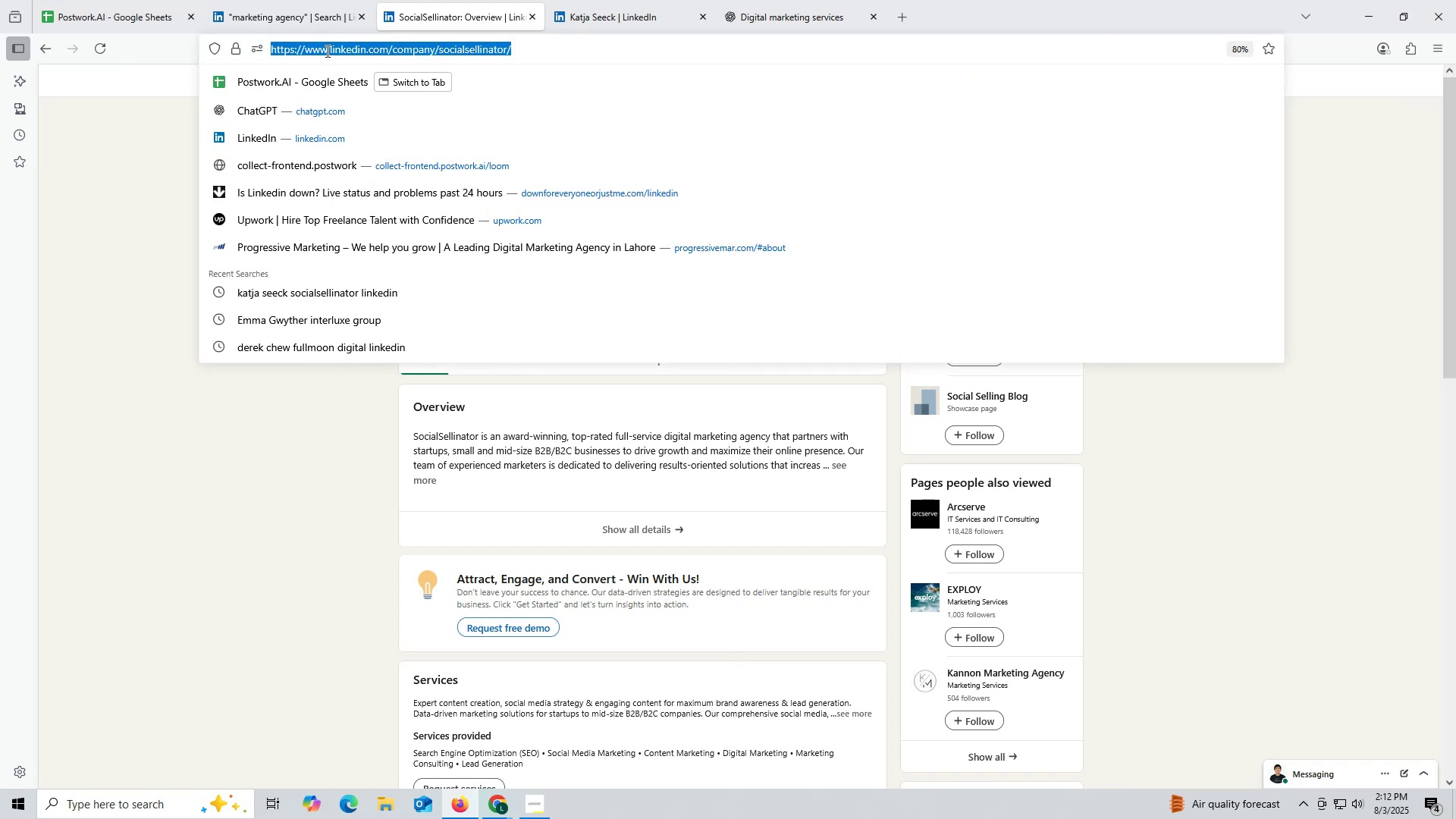 
key(Control+ControlLeft)
 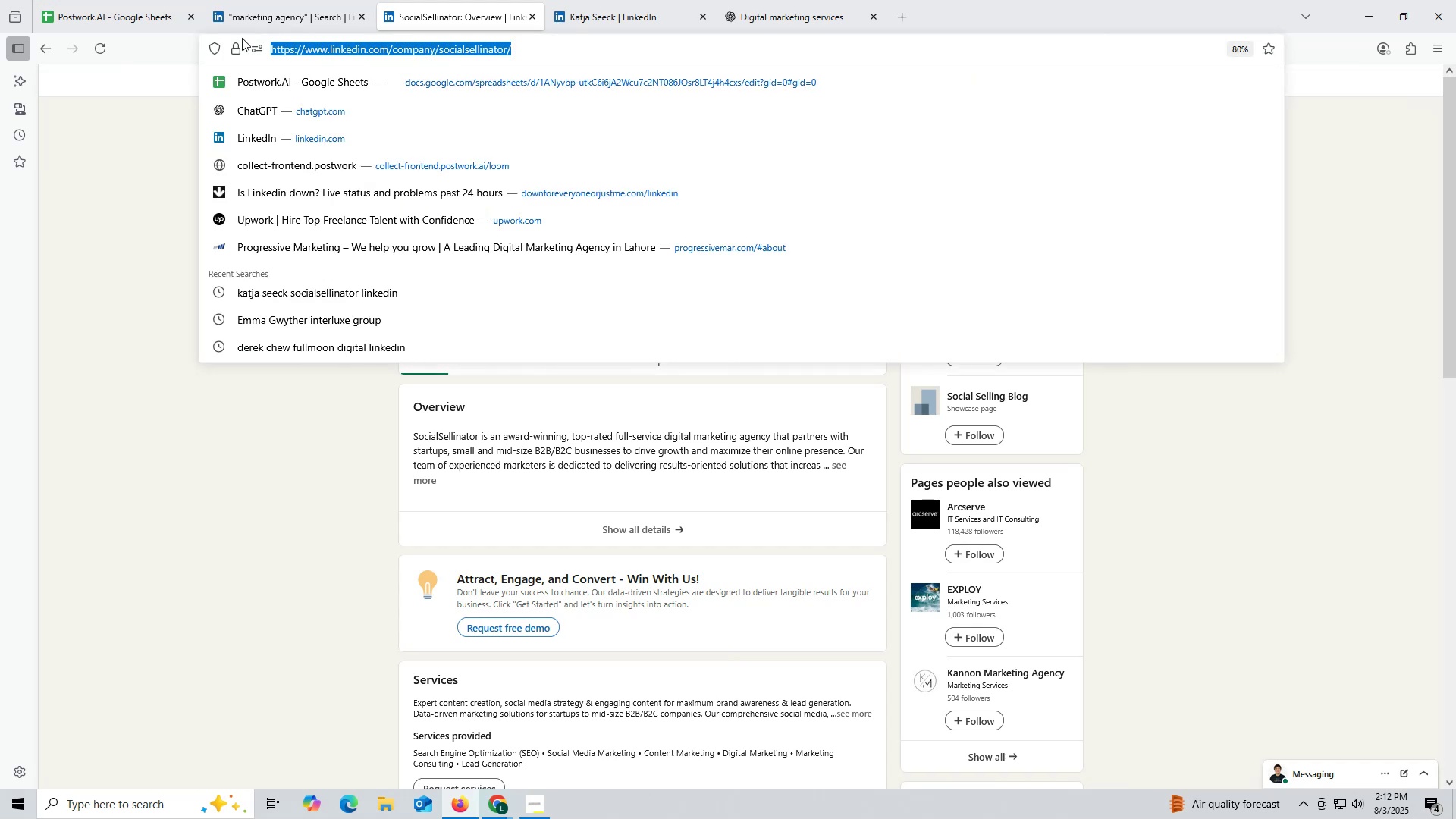 
key(Control+C)
 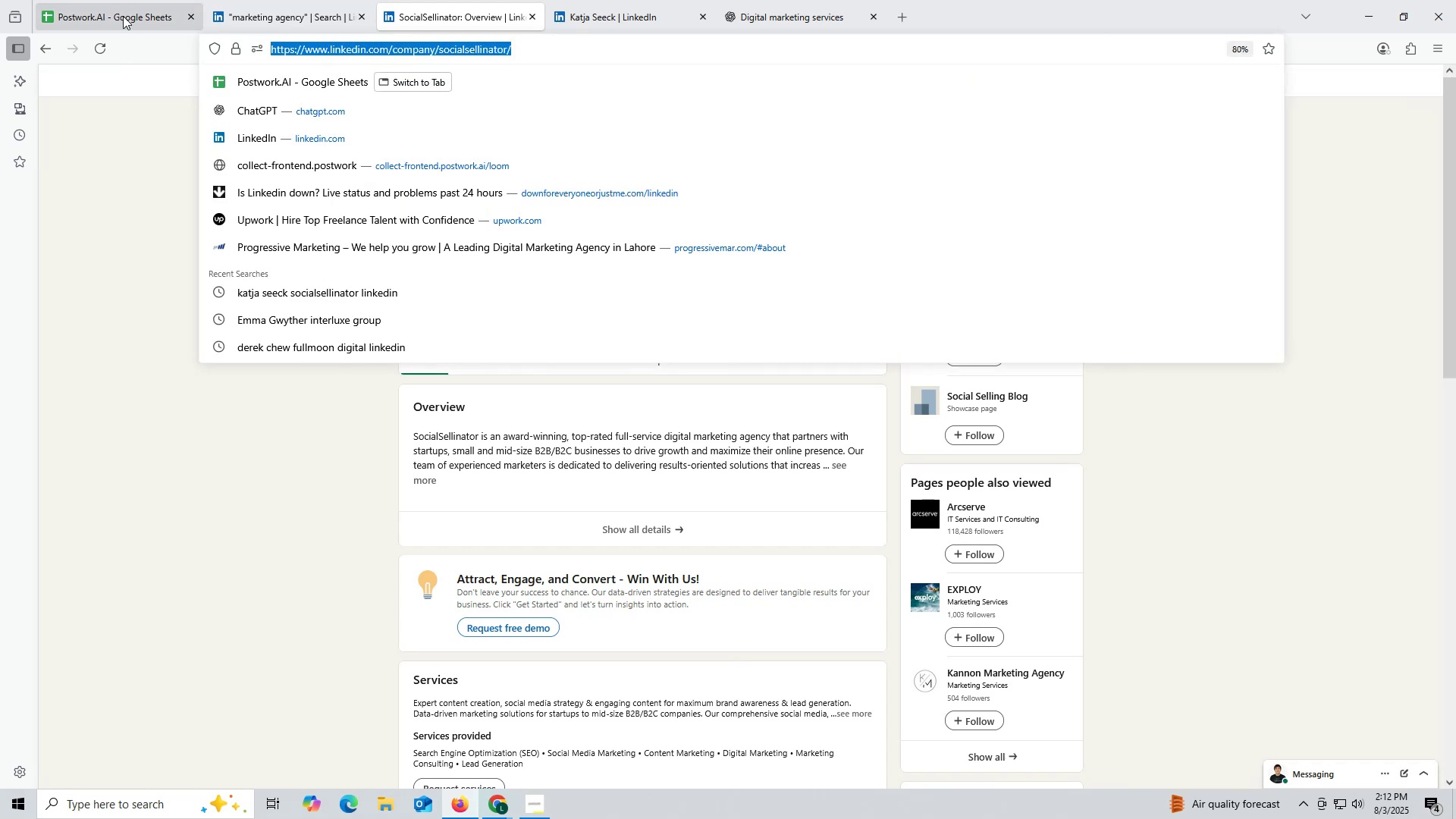 
left_click([123, 16])
 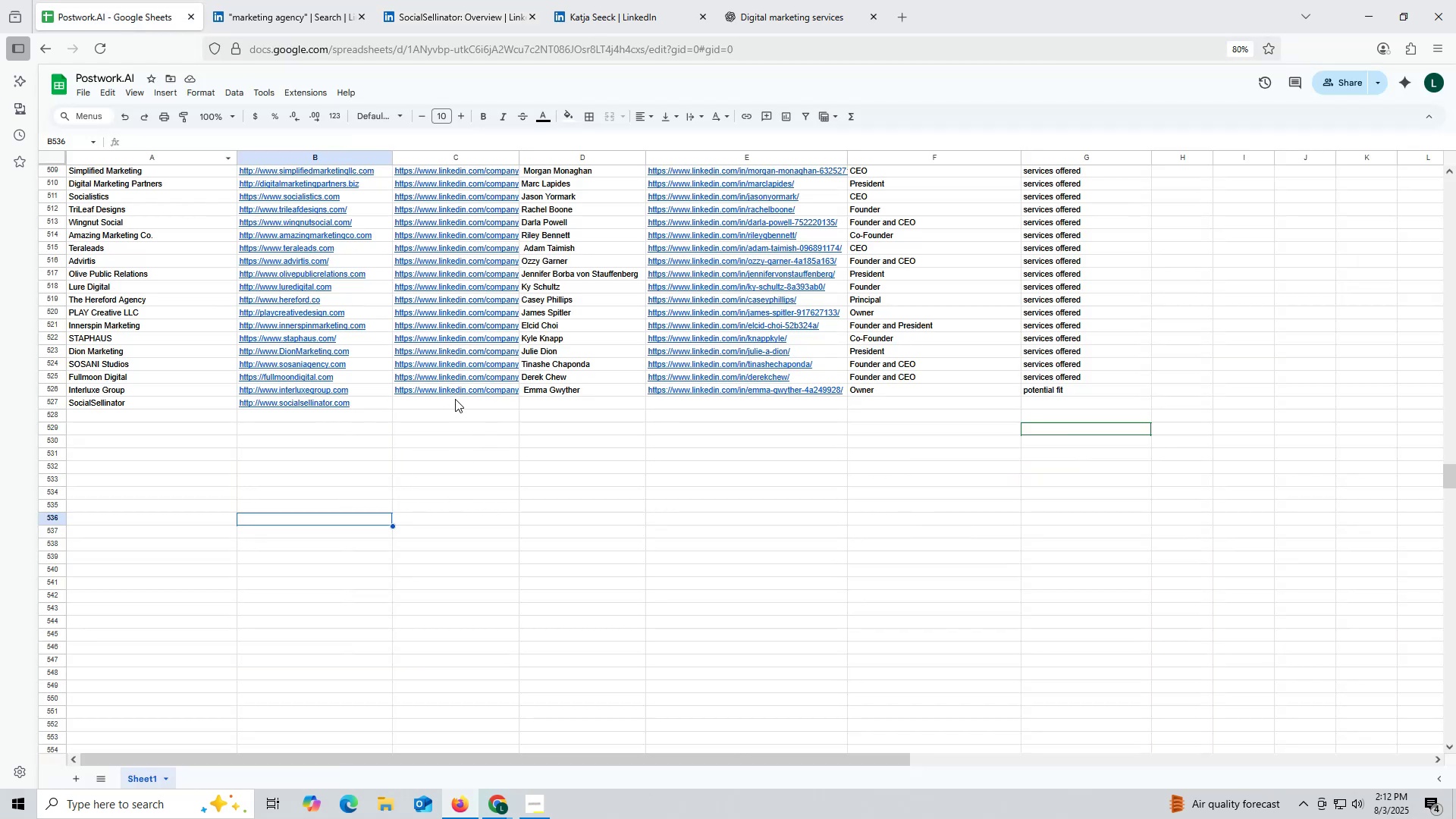 
double_click([455, 399])
 